 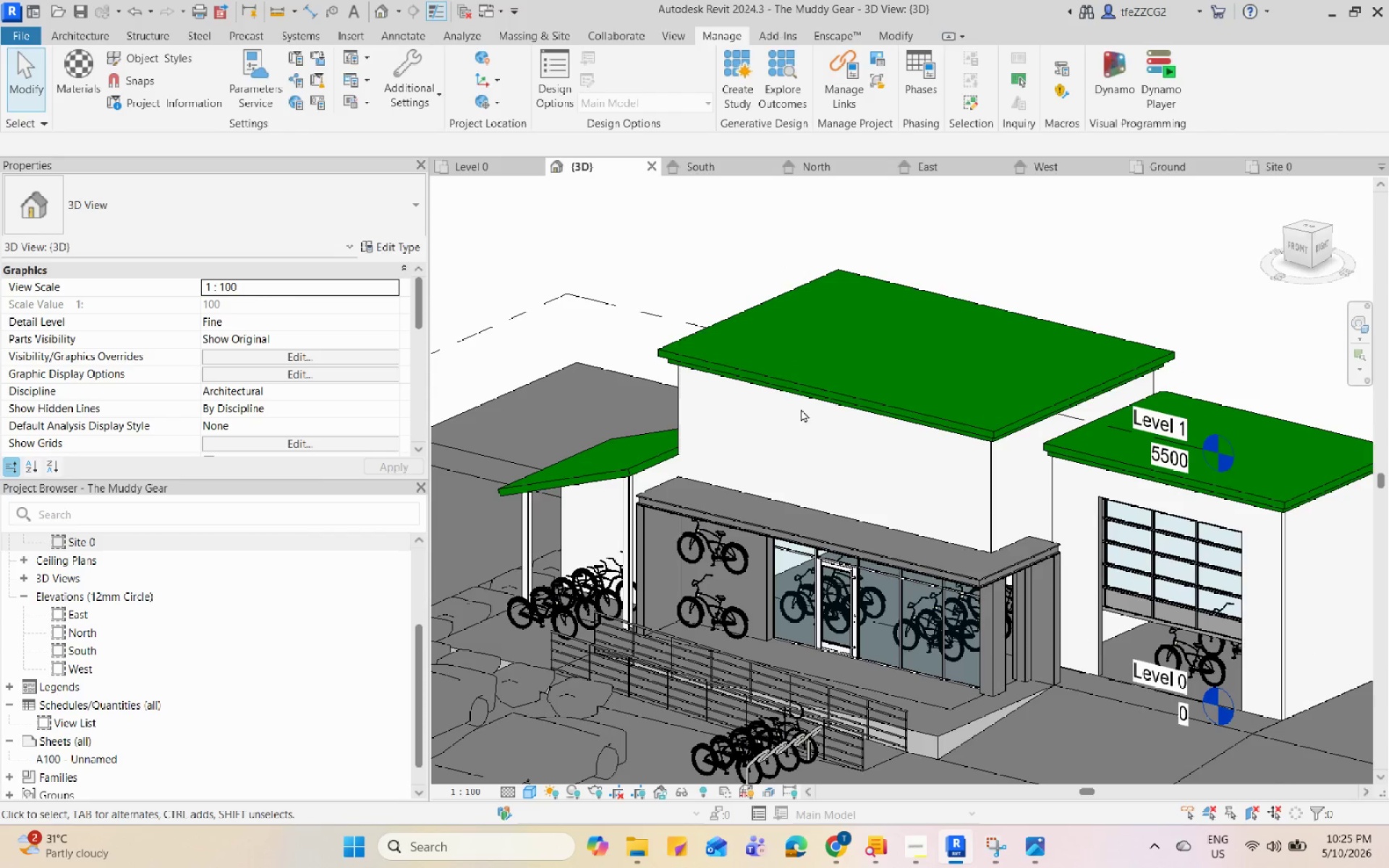 
left_click([1011, 420])
 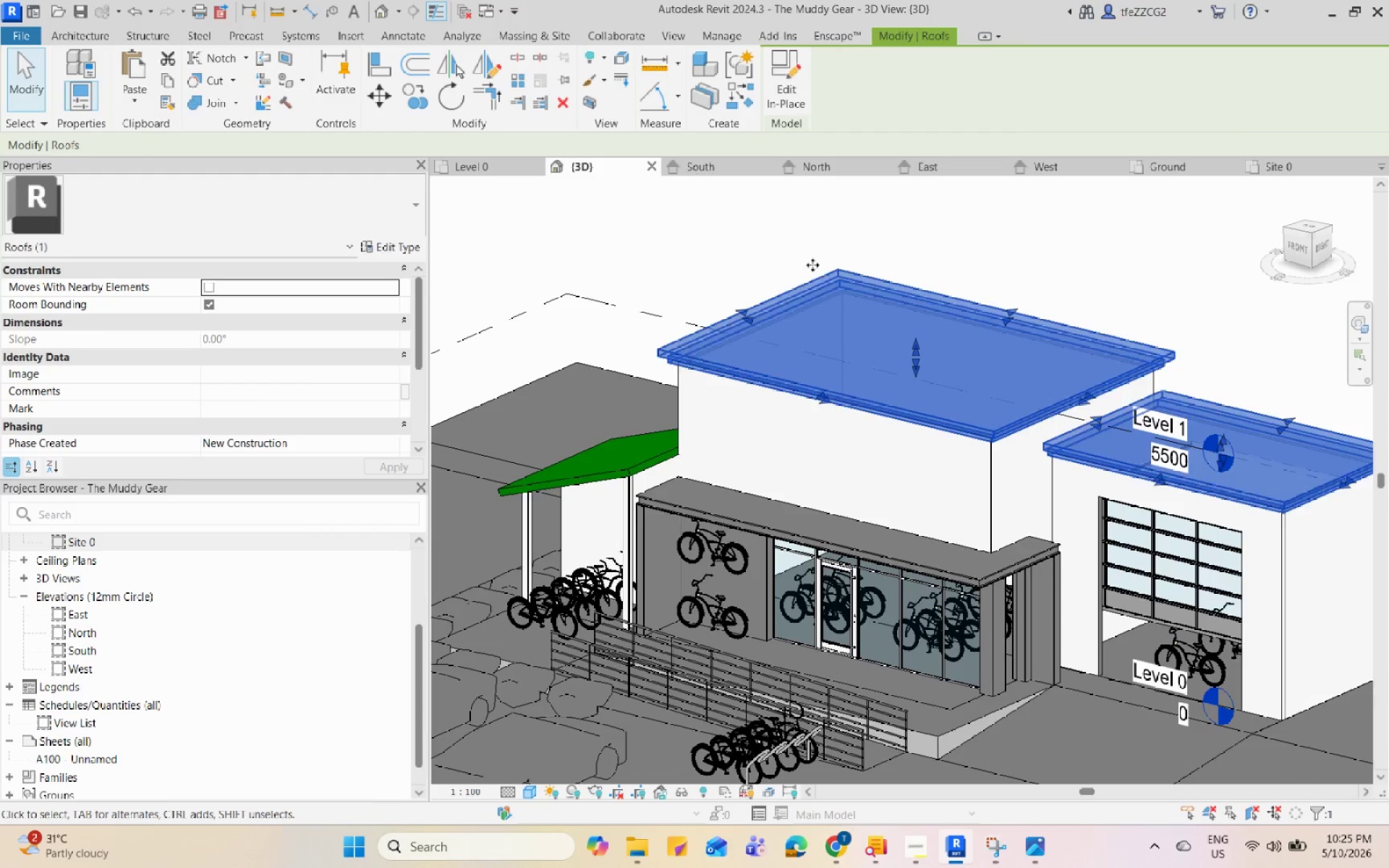 
key(Escape)
 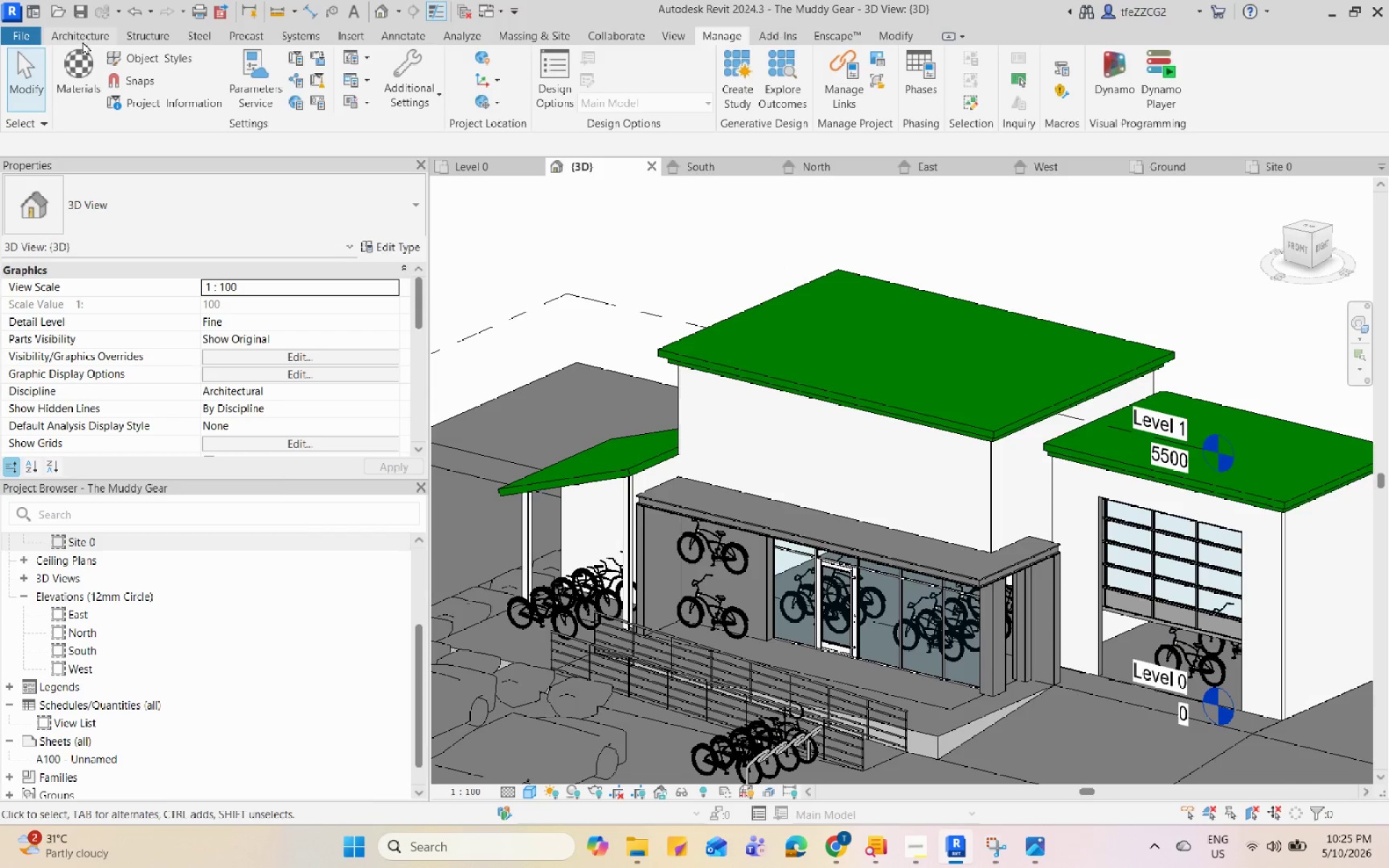 
wait(5.16)
 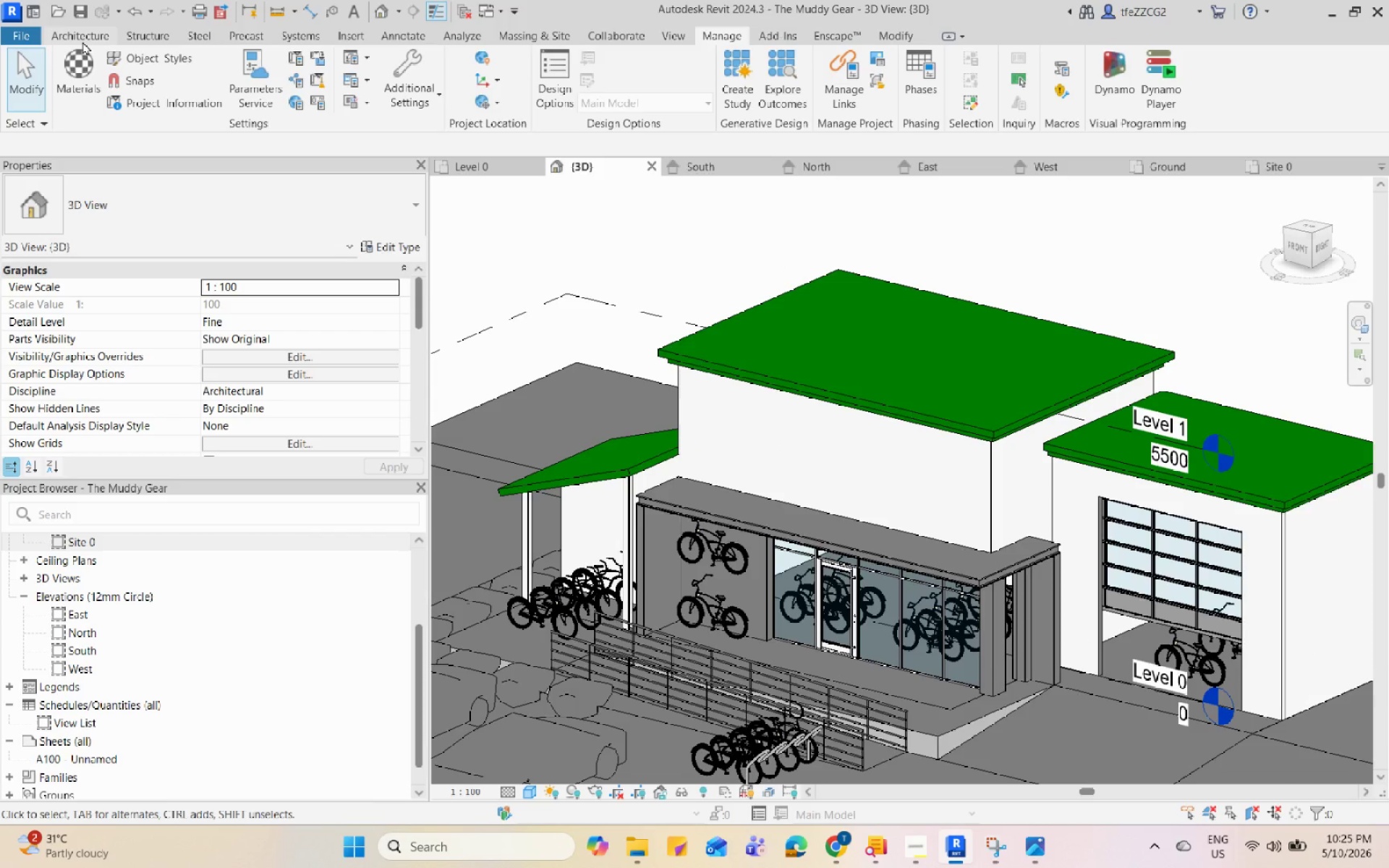 
left_click([80, 72])
 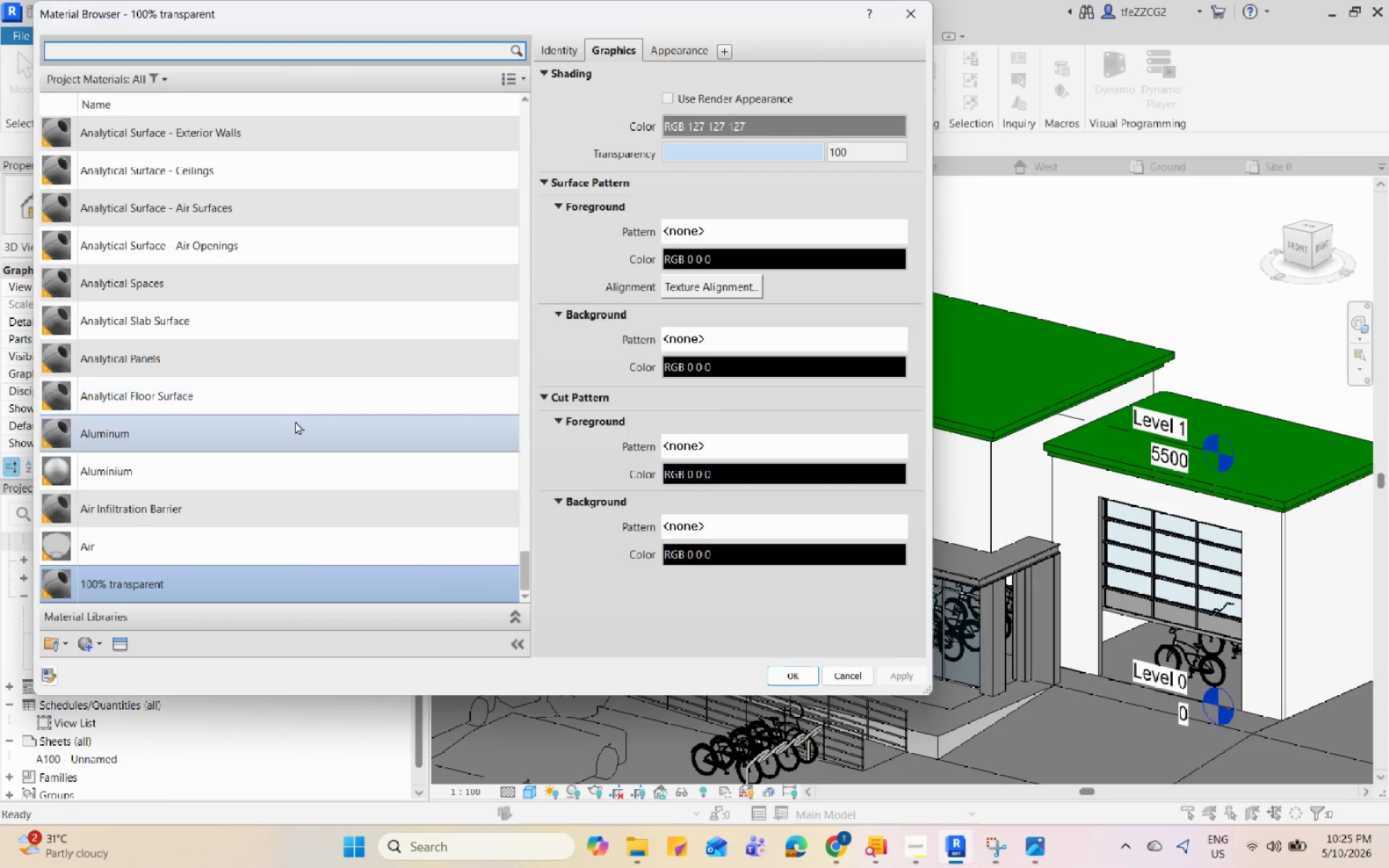 
scroll: coordinate [297, 421], scroll_direction: up, amount: 7.0
 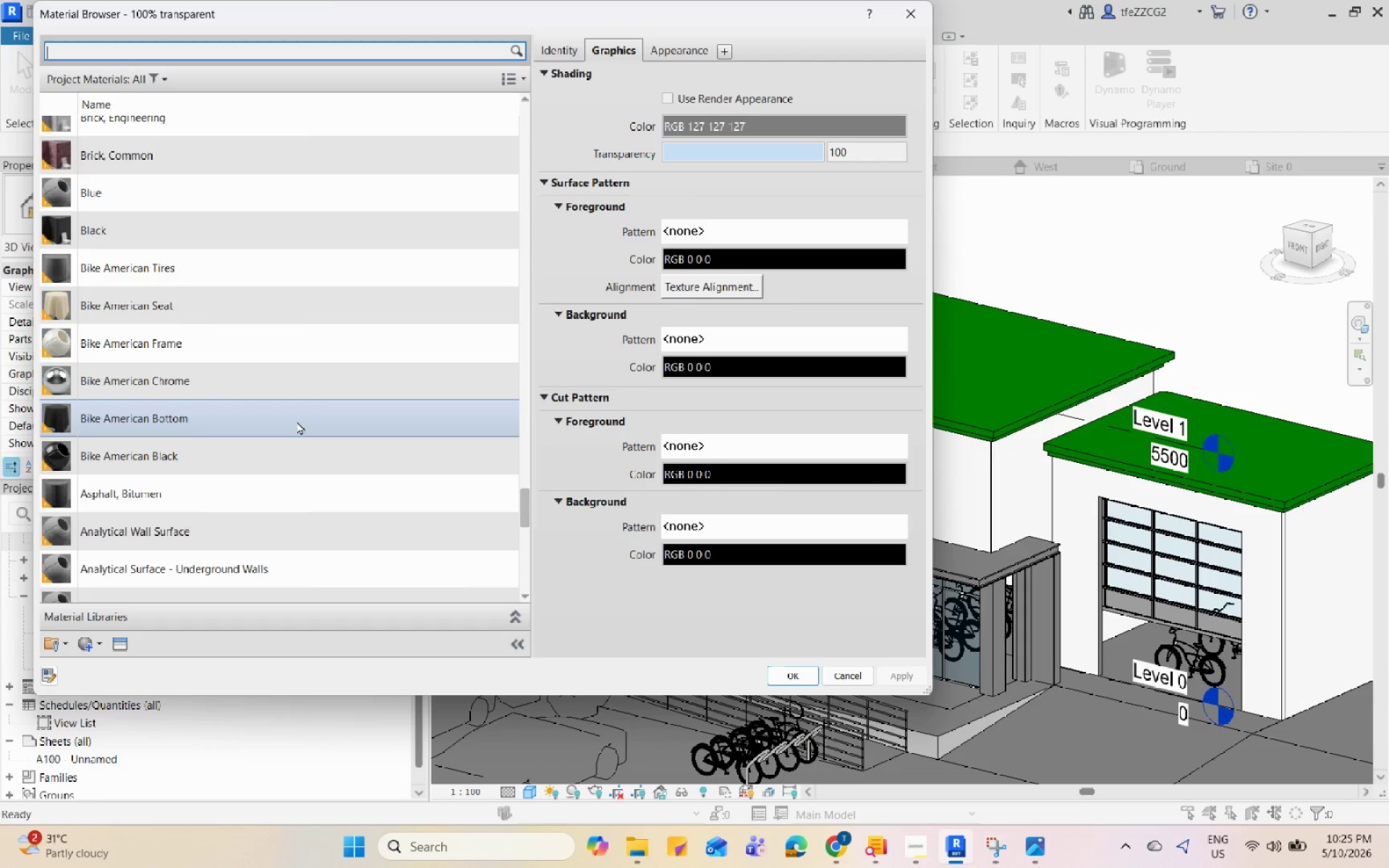 
left_click([297, 456])
 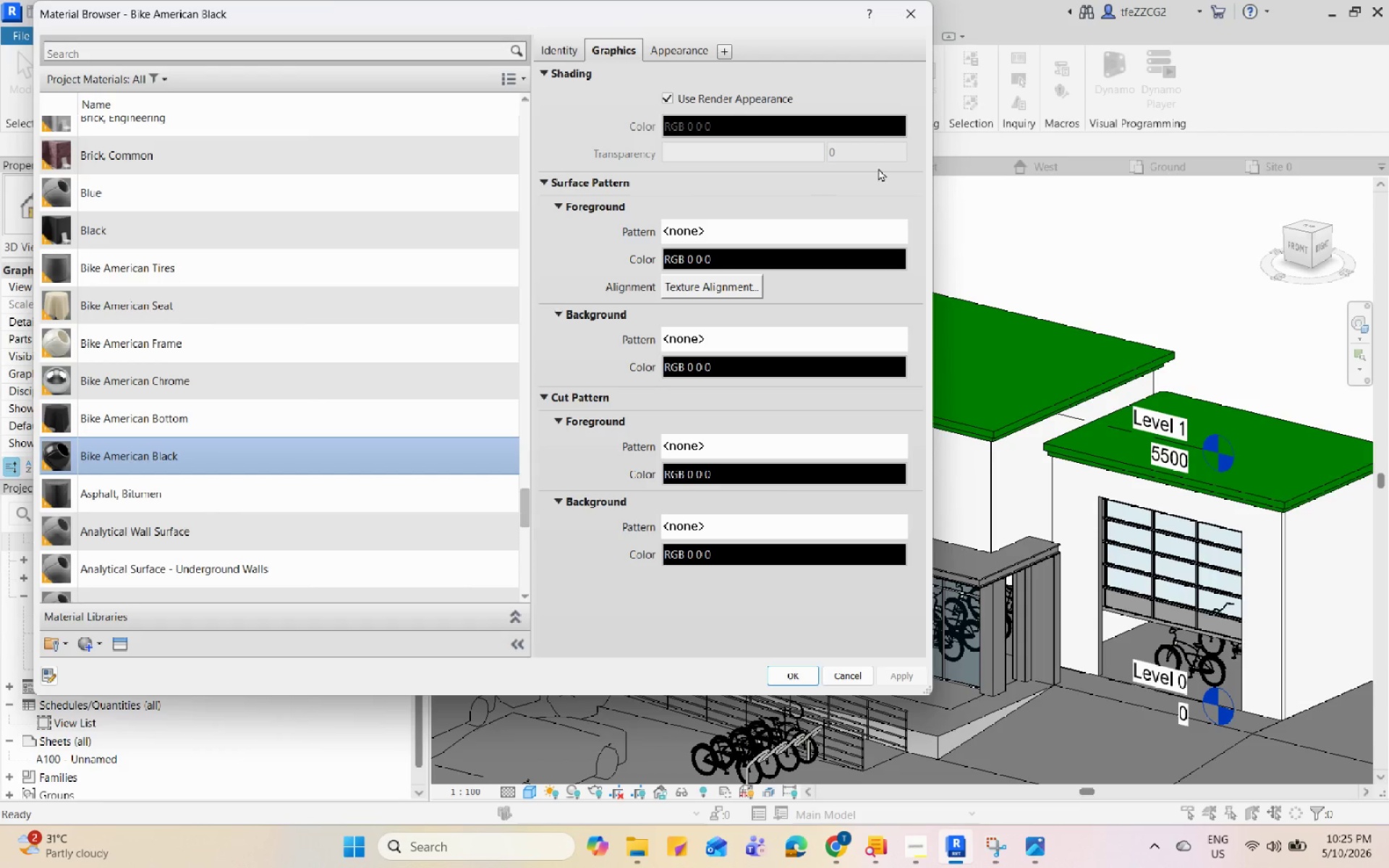 
scroll: coordinate [878, 168], scroll_direction: up, amount: 3.0
 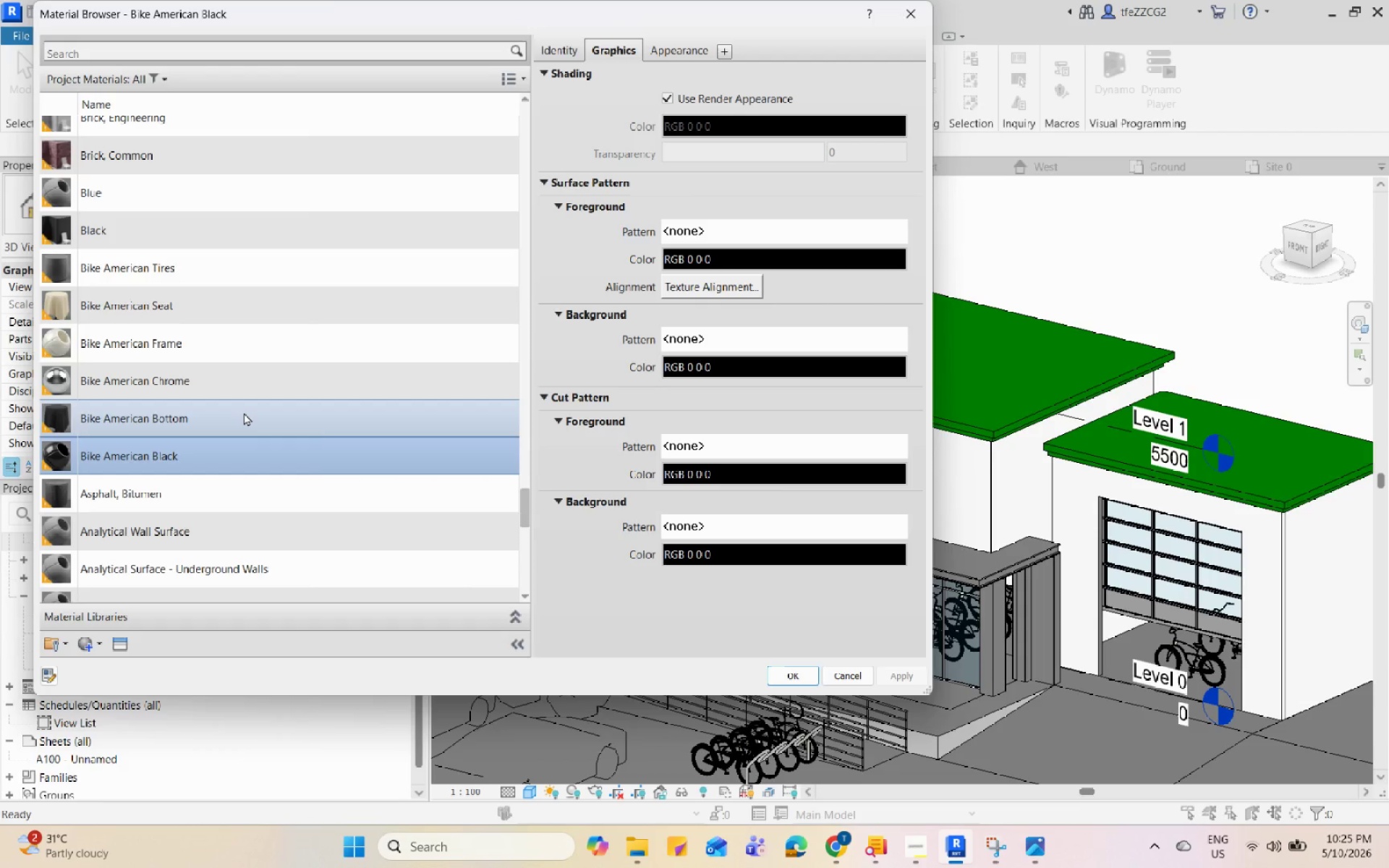 
left_click([244, 412])
 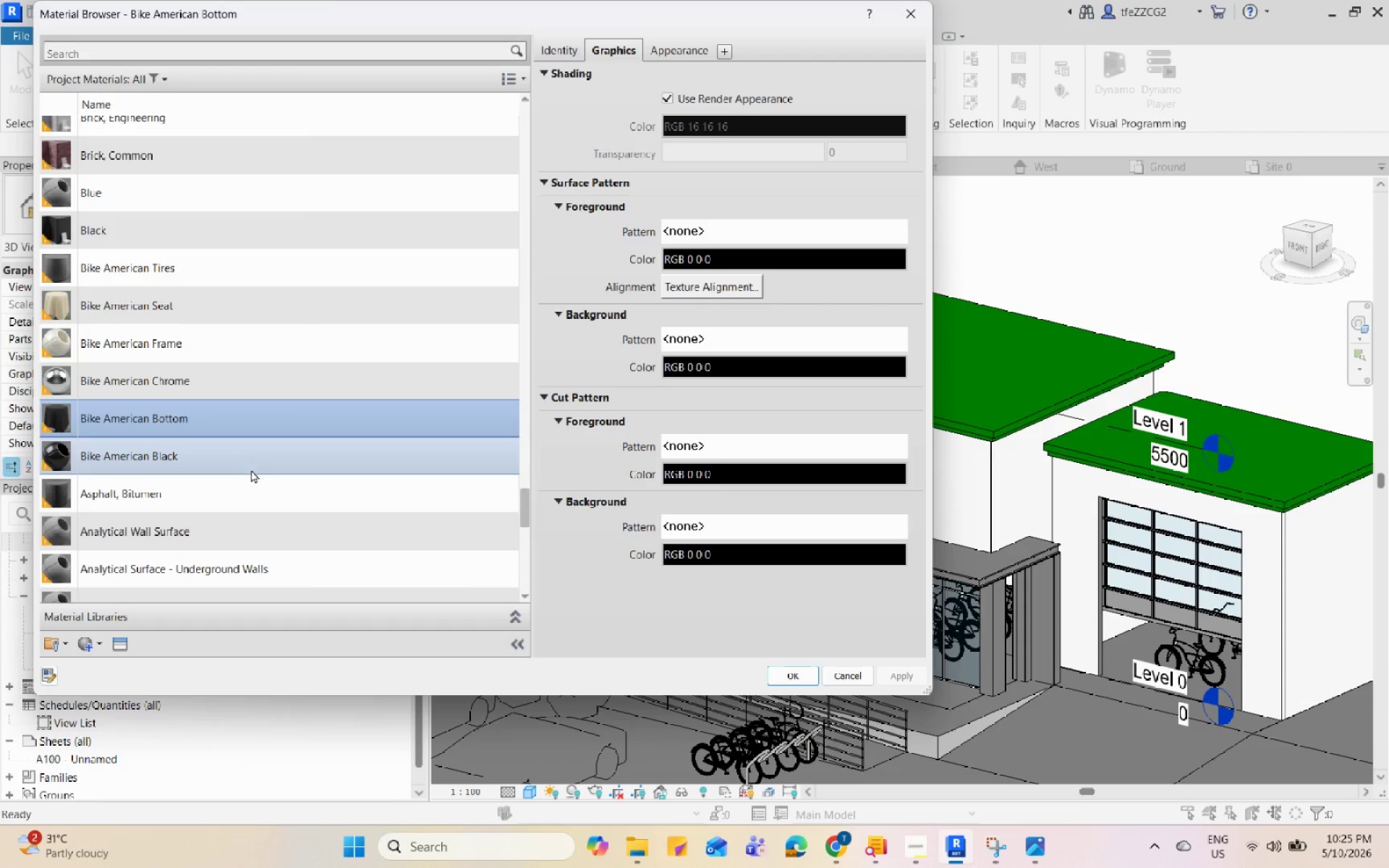 
left_click([256, 480])
 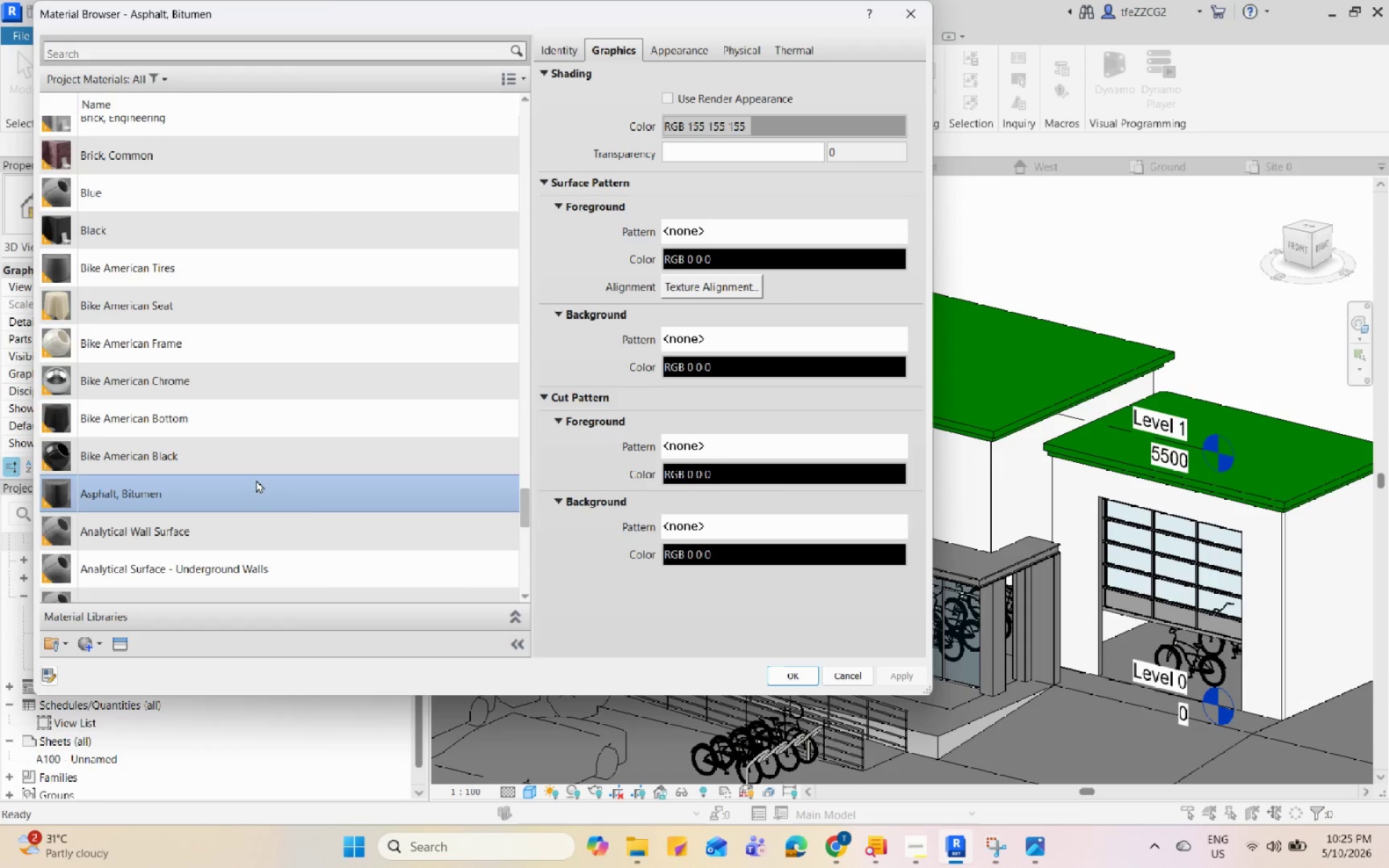 
scroll: coordinate [262, 517], scroll_direction: up, amount: 8.0
 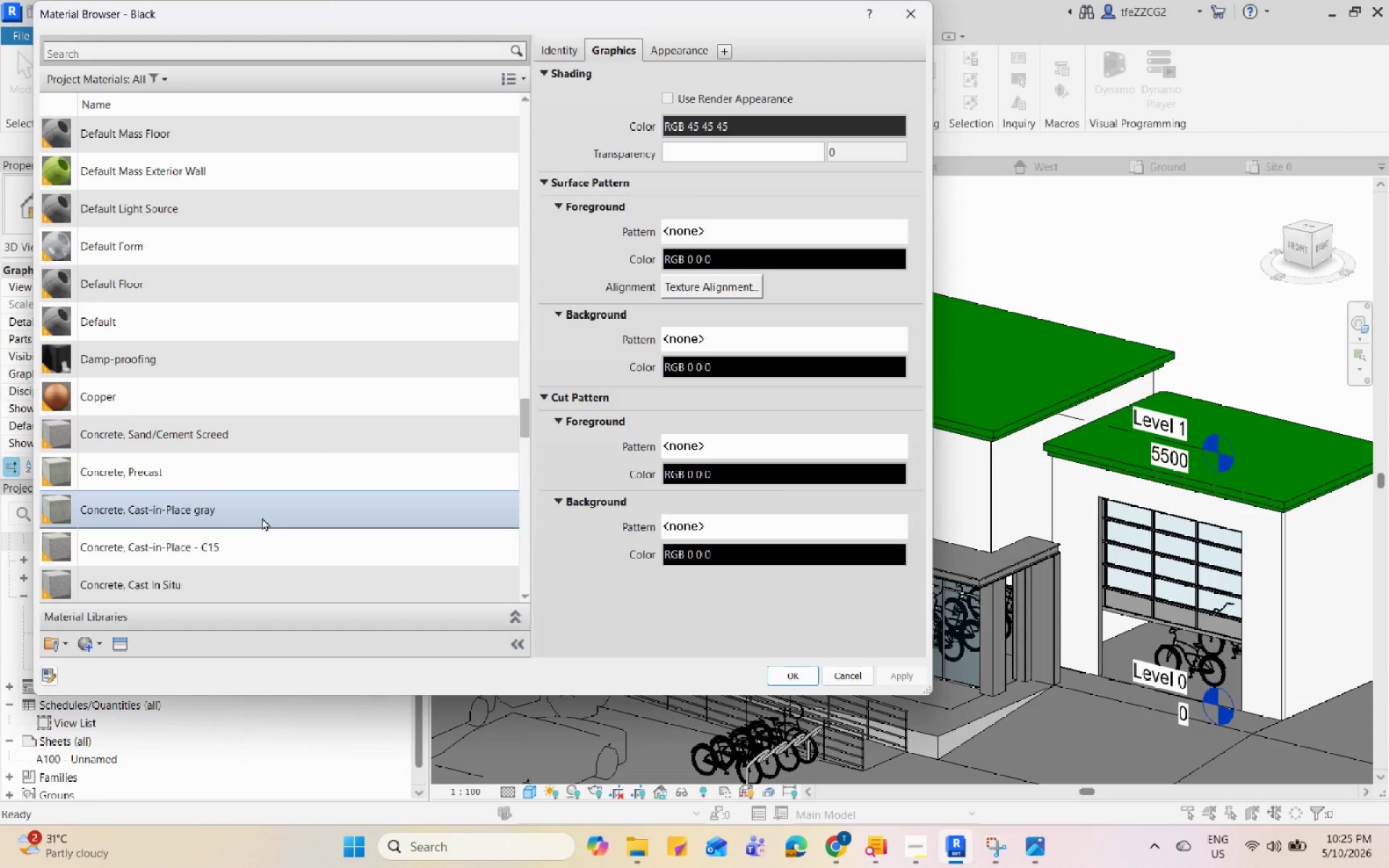 
scroll: coordinate [262, 517], scroll_direction: none, amount: 0.0
 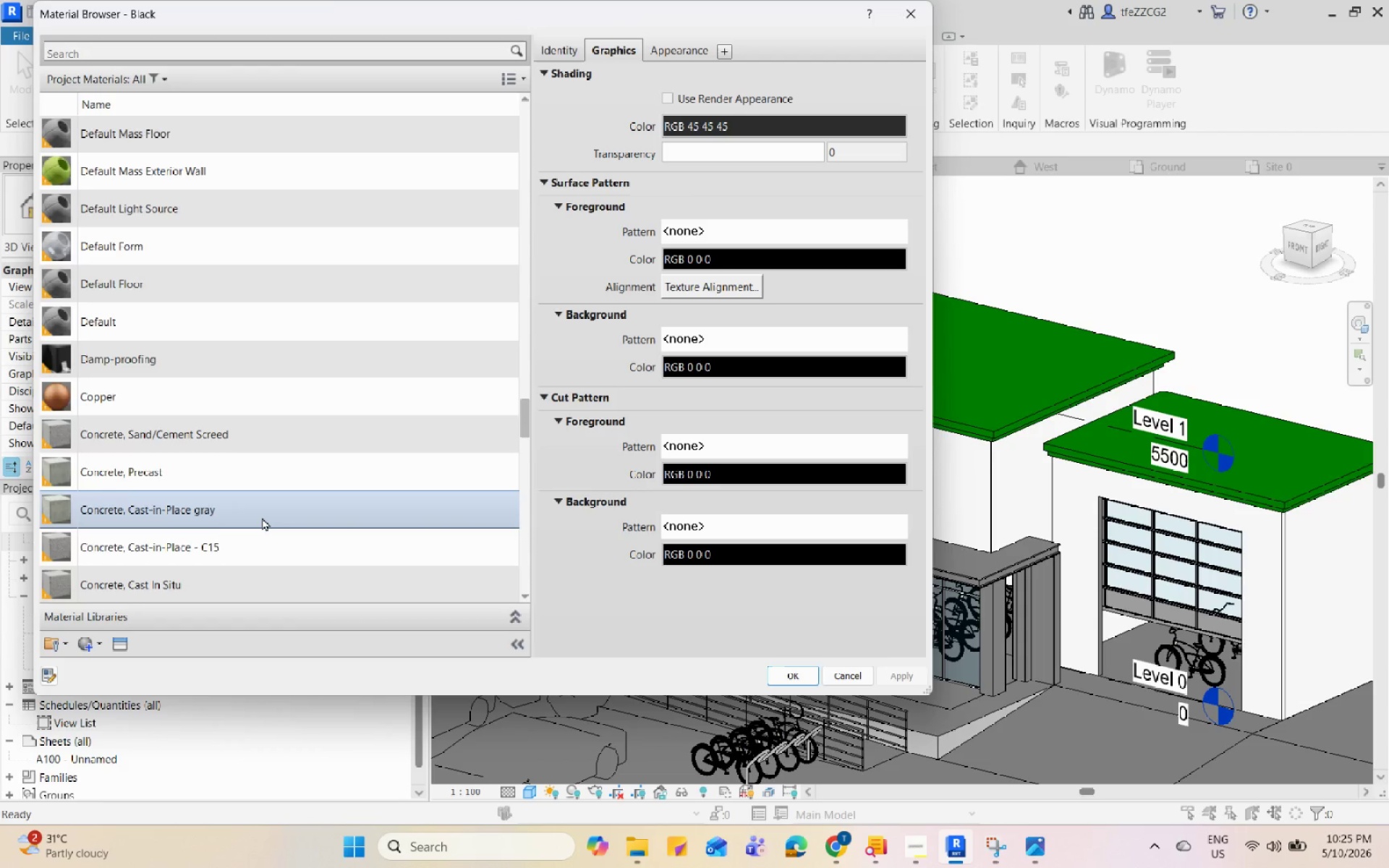 
scroll: coordinate [262, 517], scroll_direction: up, amount: 8.0
 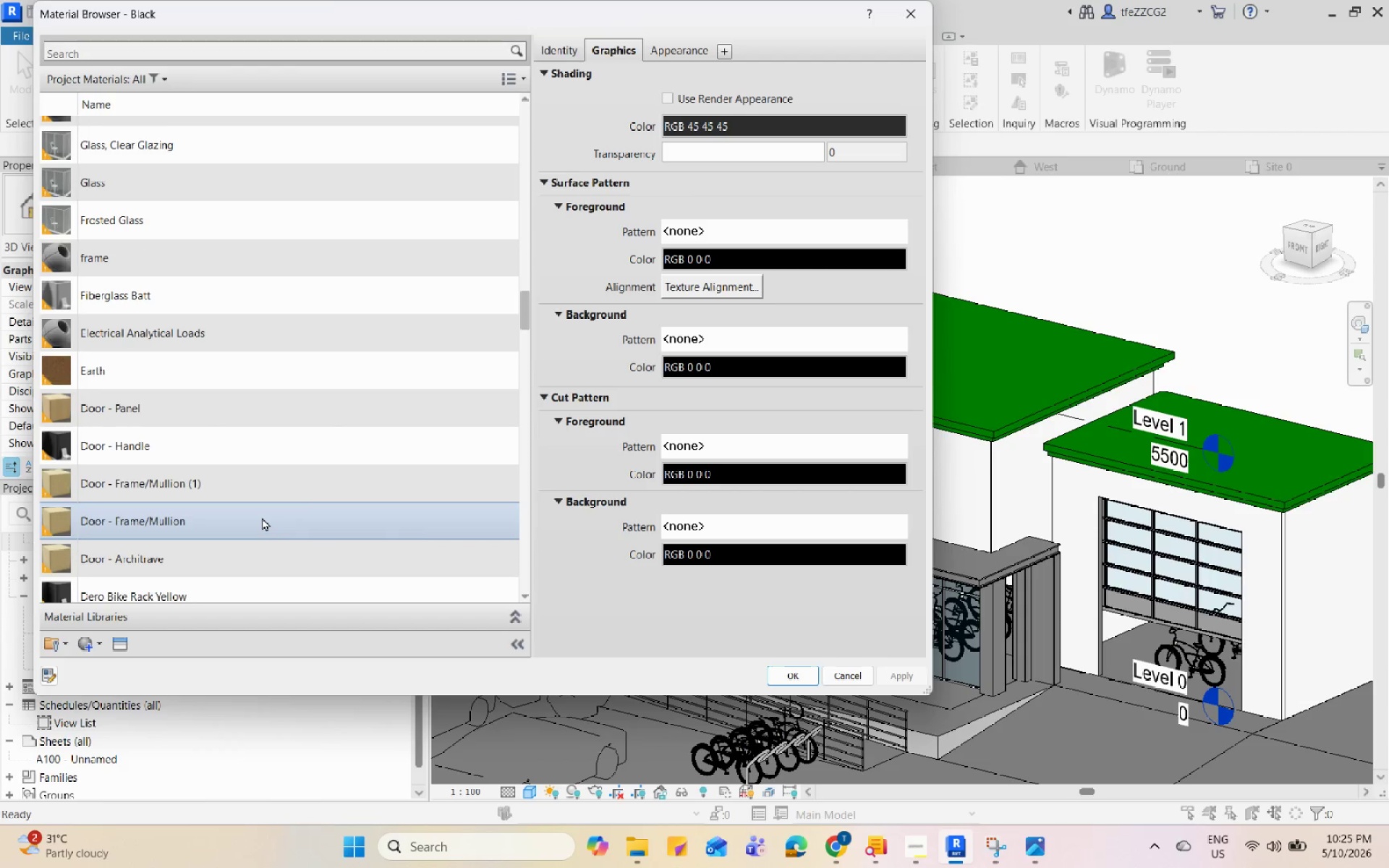 
left_click([277, 427])
 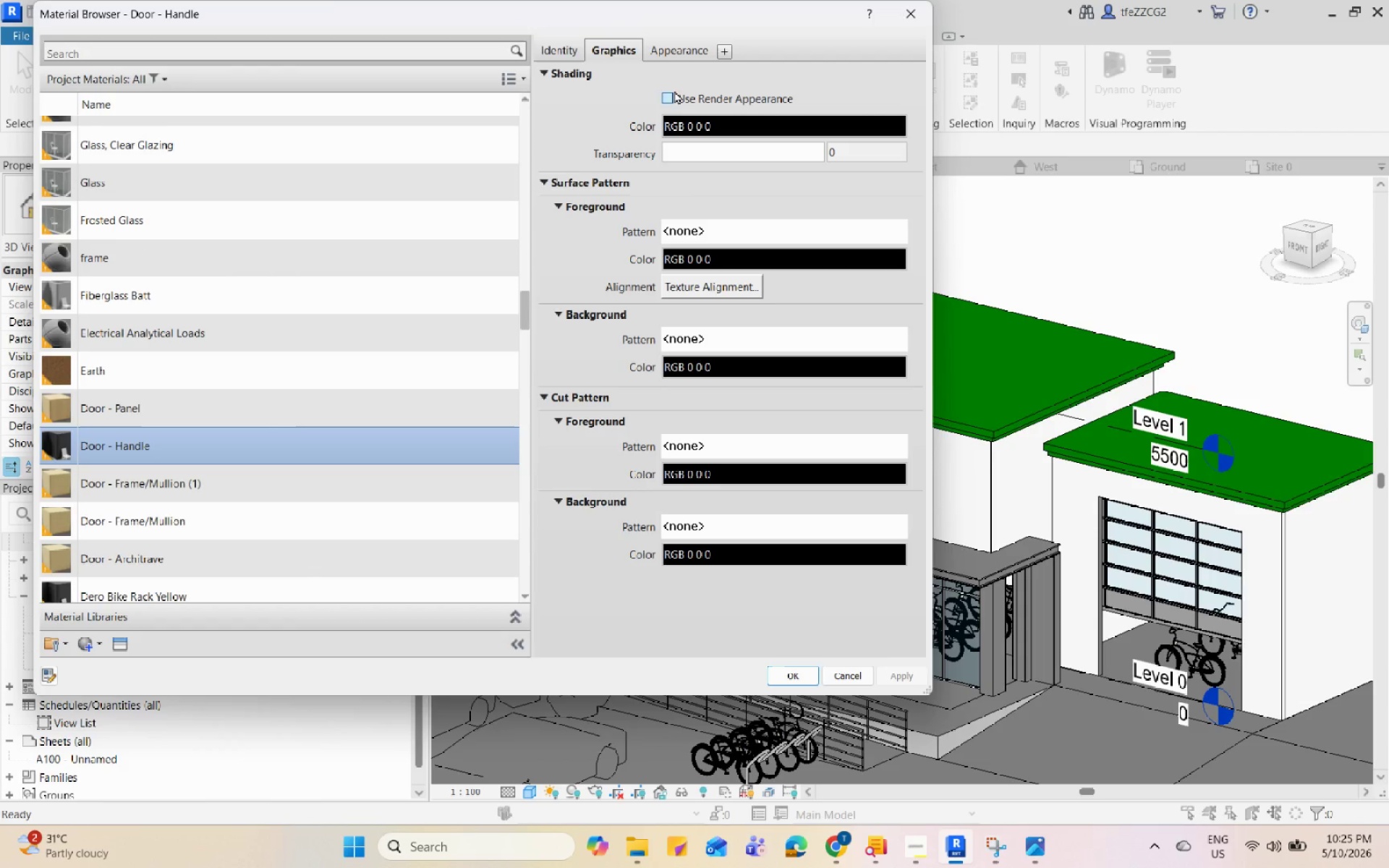 
left_click([676, 51])
 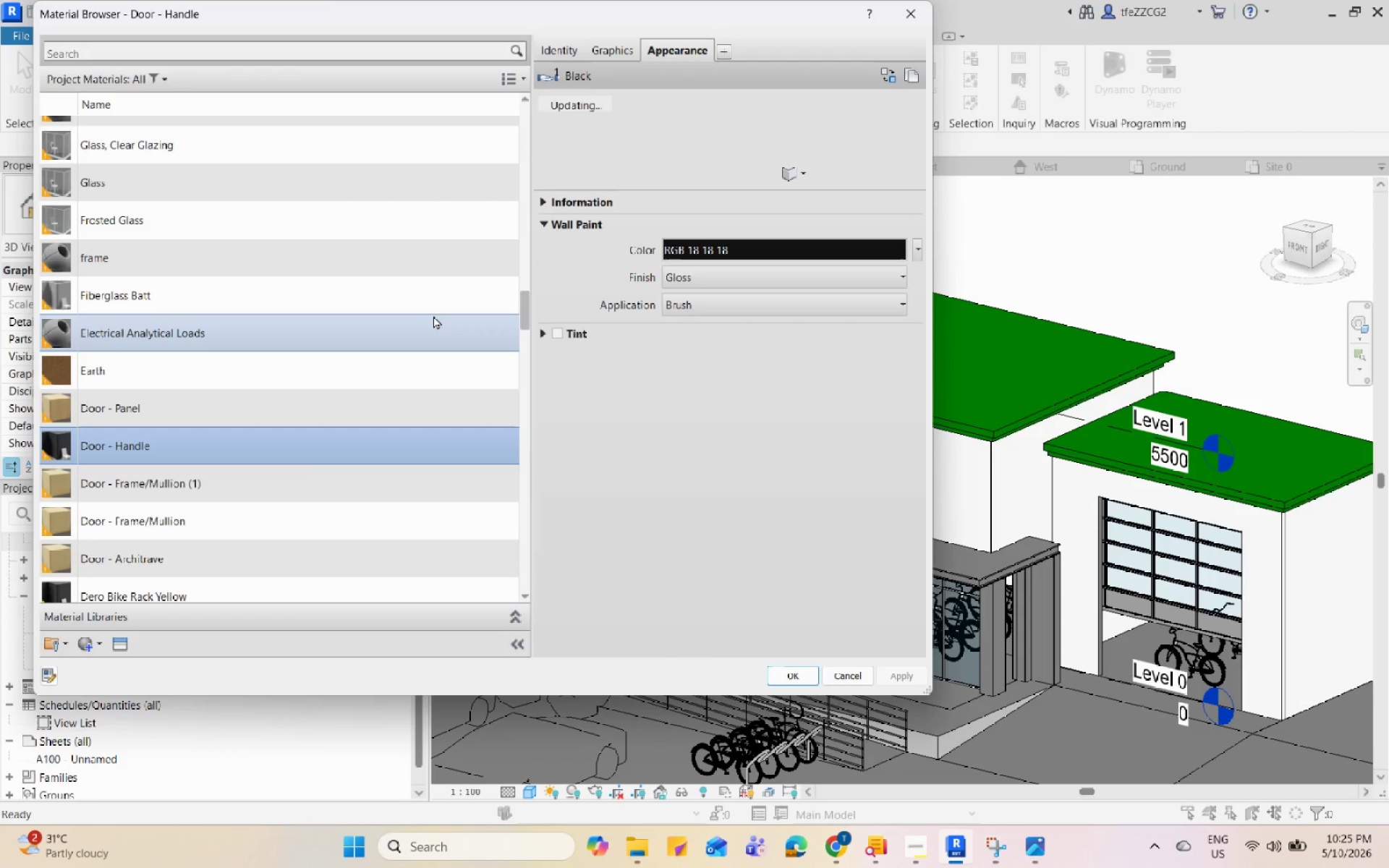 
scroll: coordinate [433, 315], scroll_direction: up, amount: 3.0
 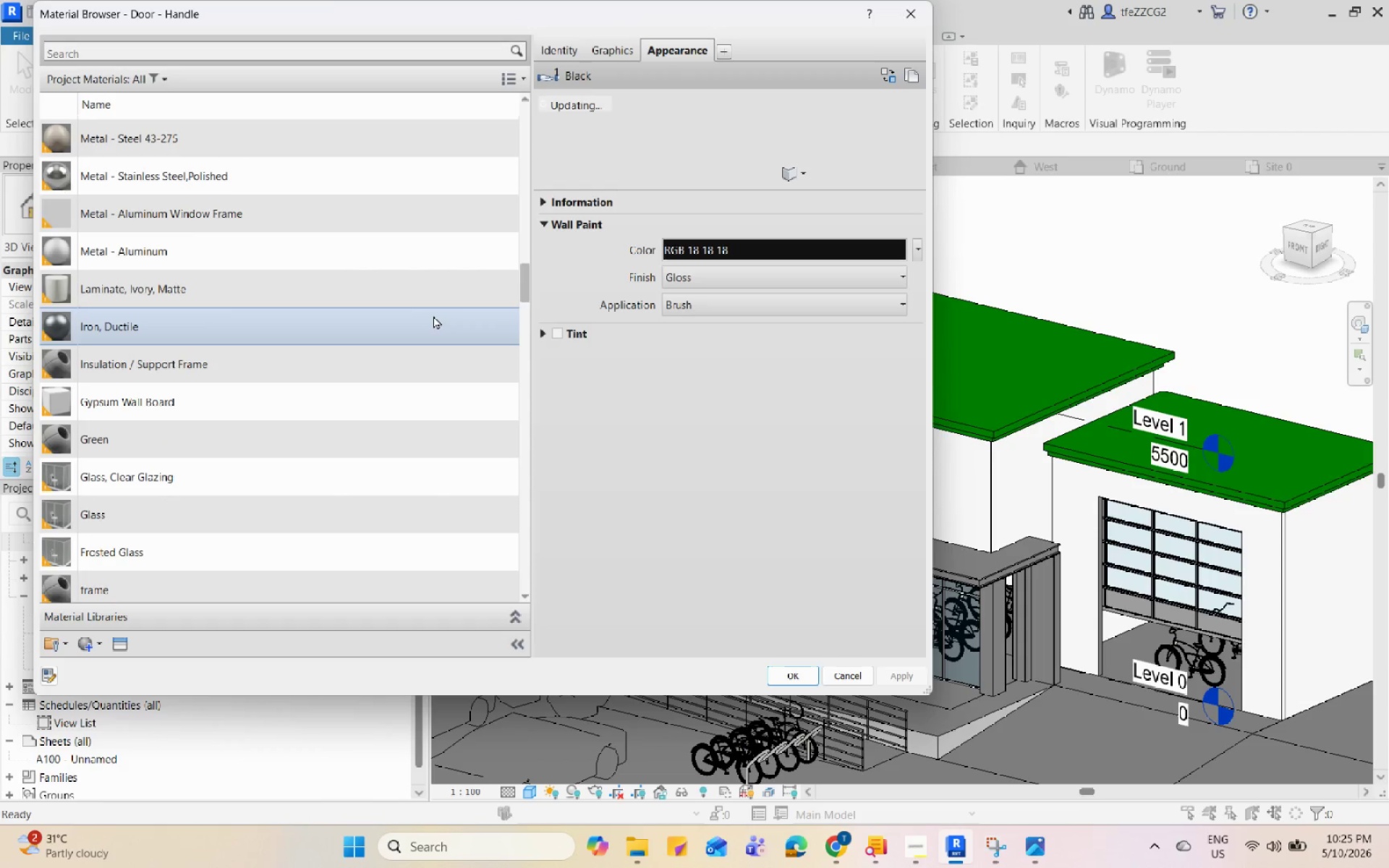 
scroll: coordinate [433, 315], scroll_direction: down, amount: 2.0
 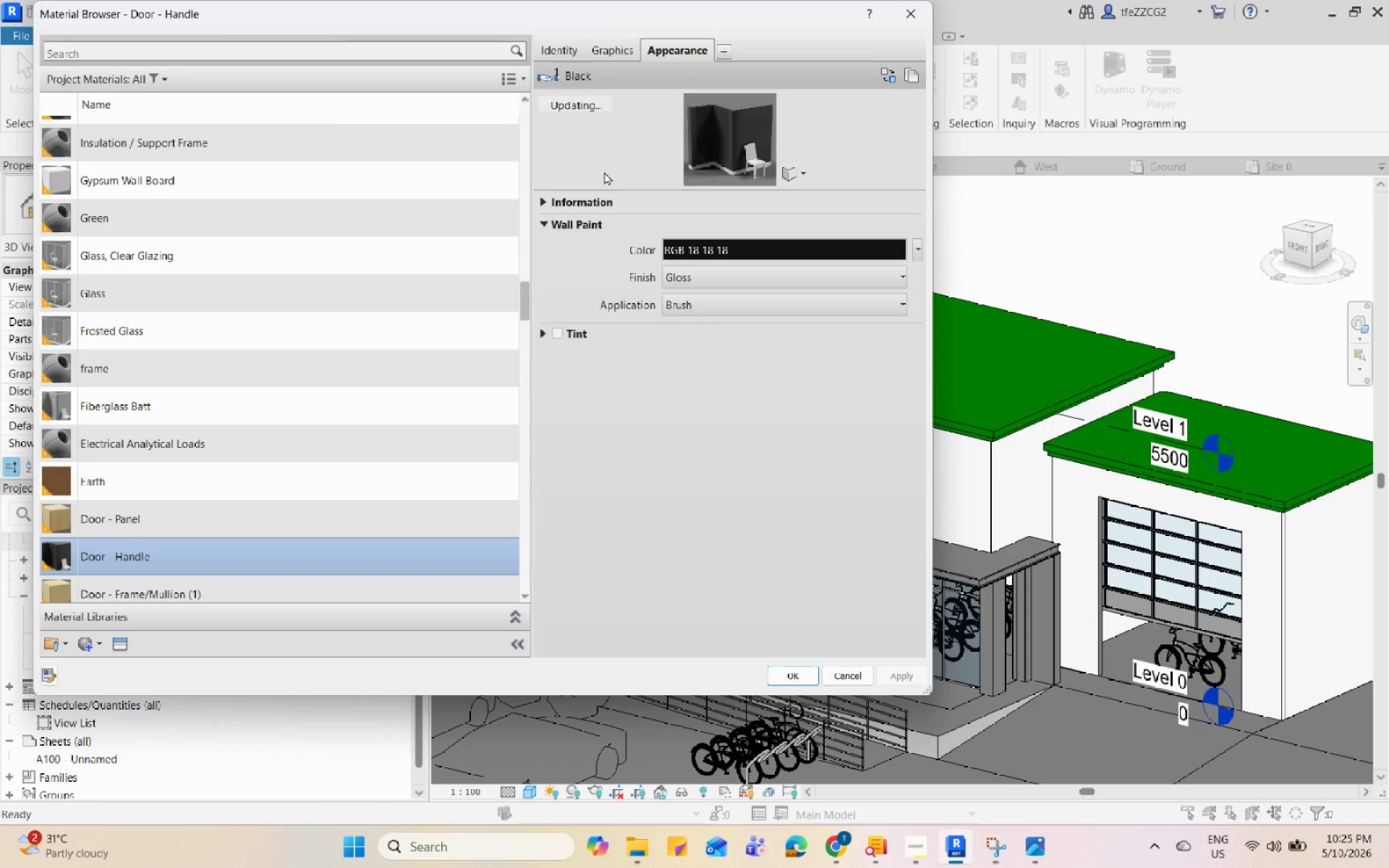 
mouse_move([640, 183])
 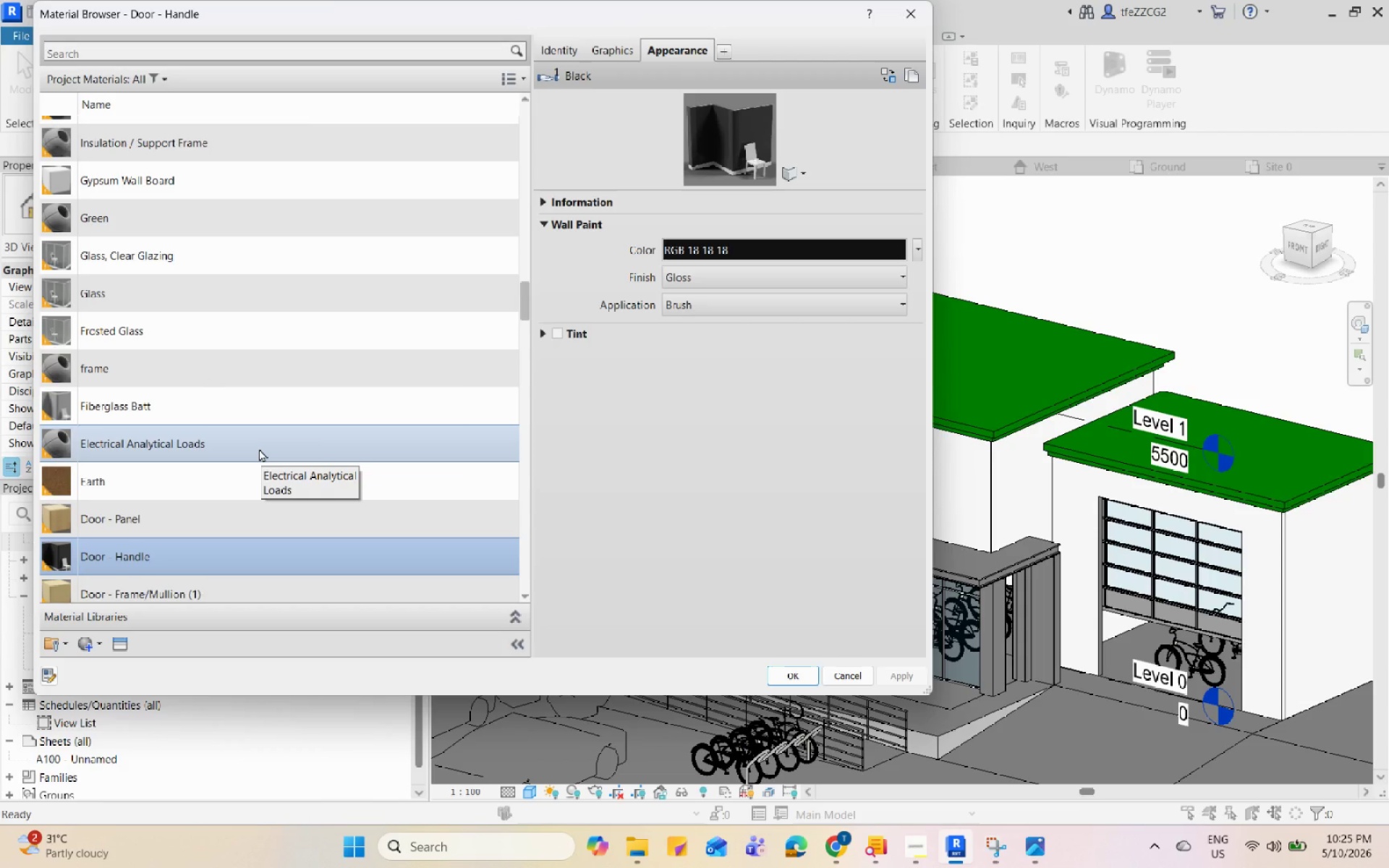 
scroll: coordinate [259, 448], scroll_direction: up, amount: 2.0
 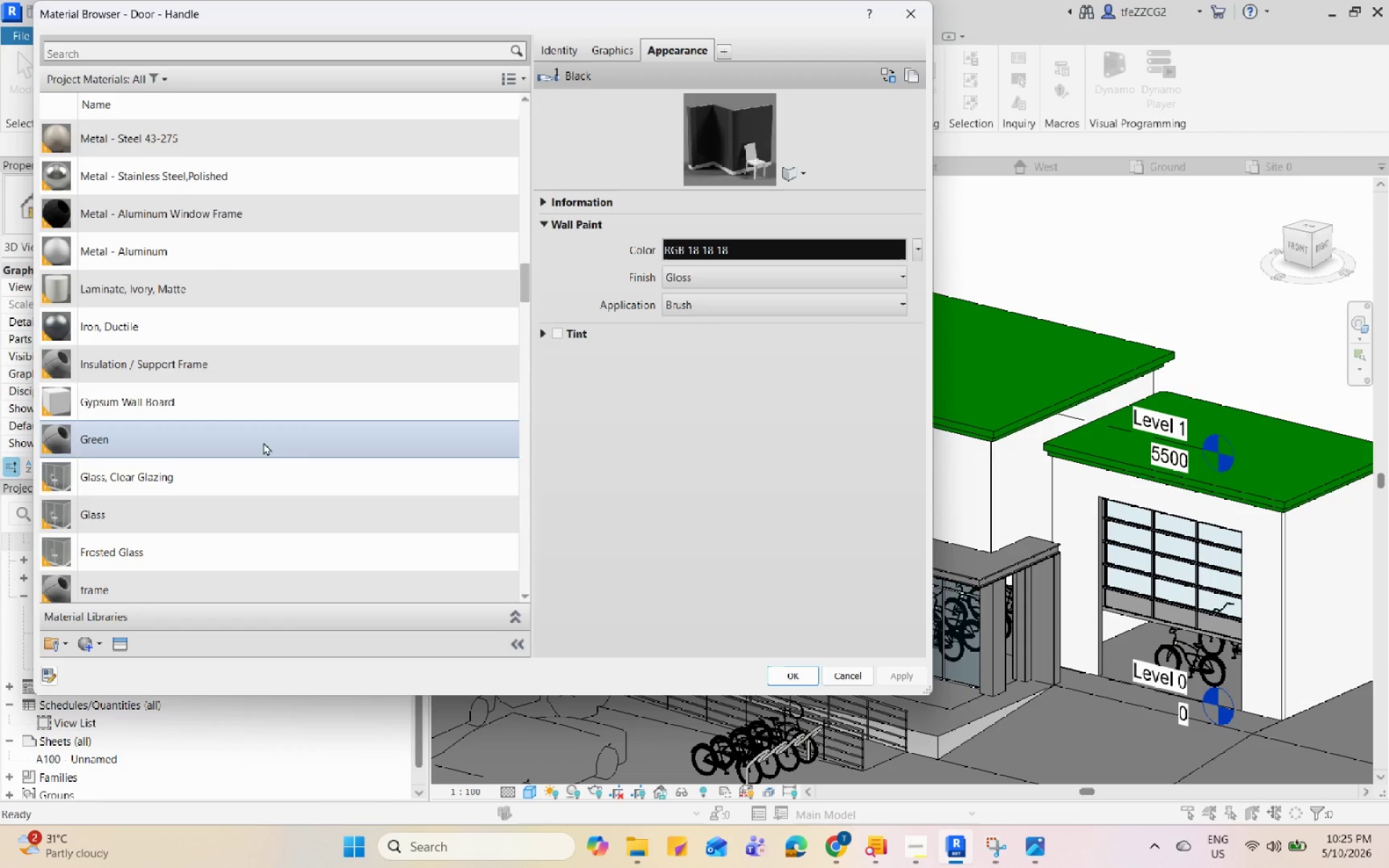 
left_click([402, 203])
 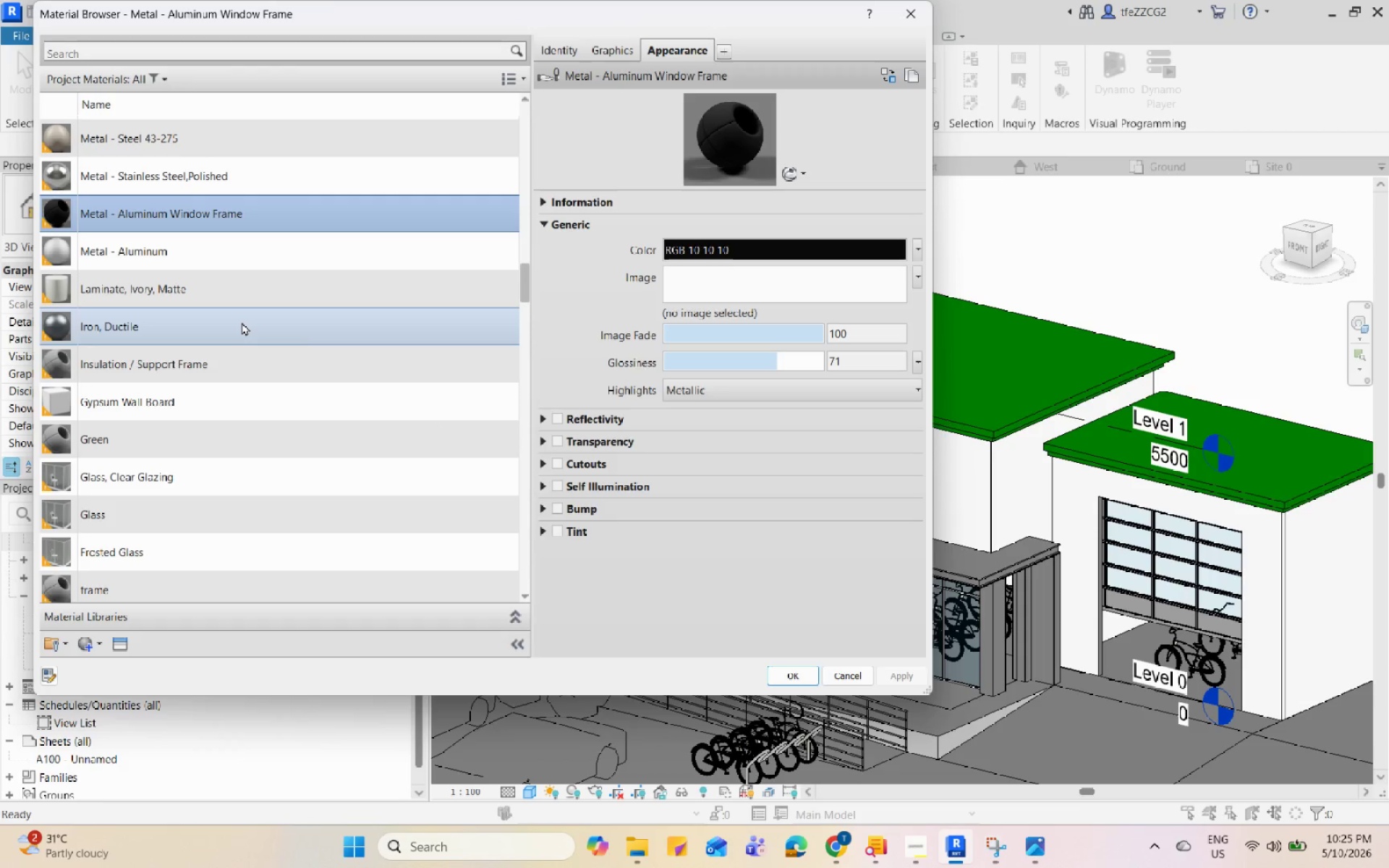 
scroll: coordinate [242, 322], scroll_direction: up, amount: 5.0
 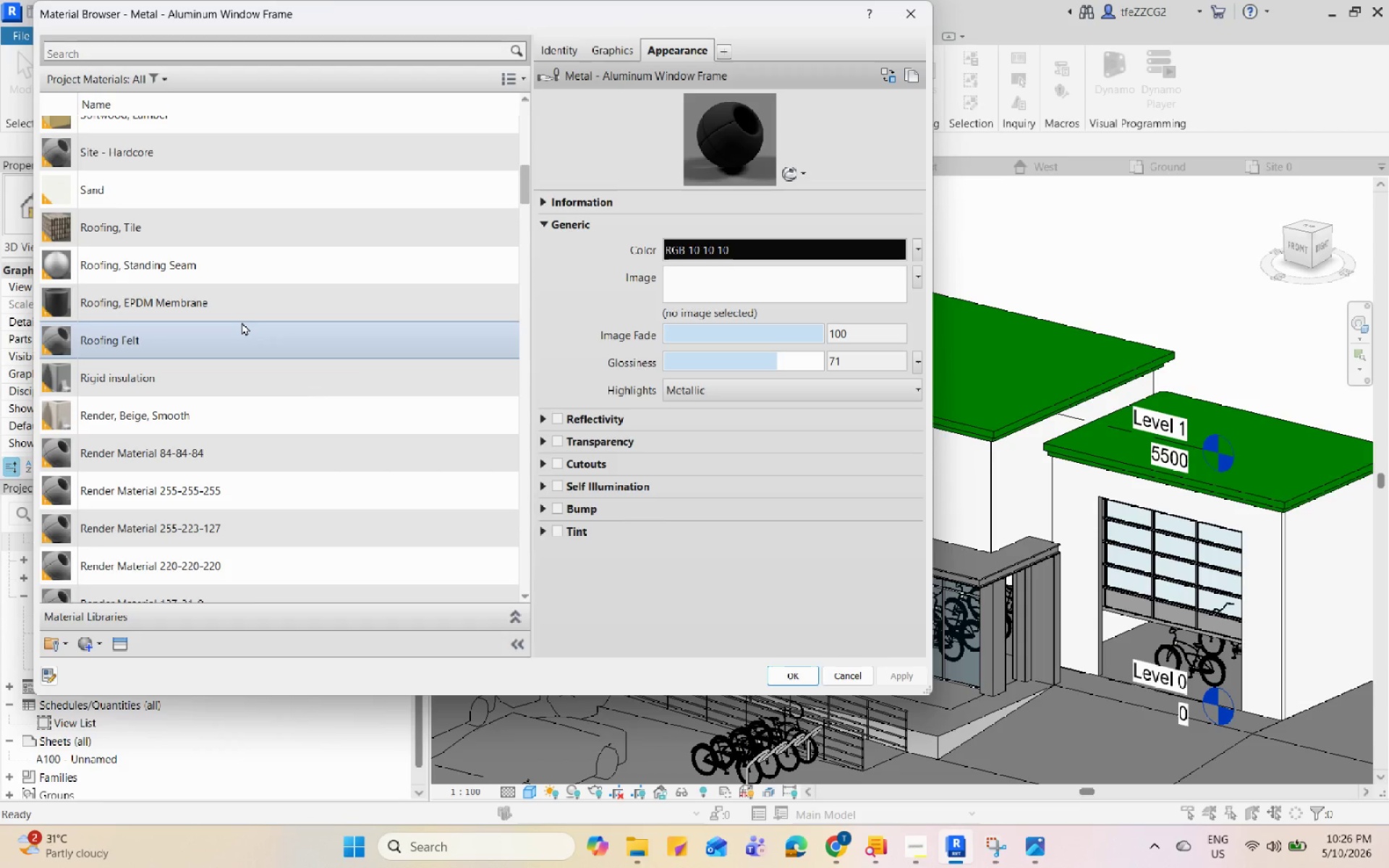 
left_click([250, 296])
 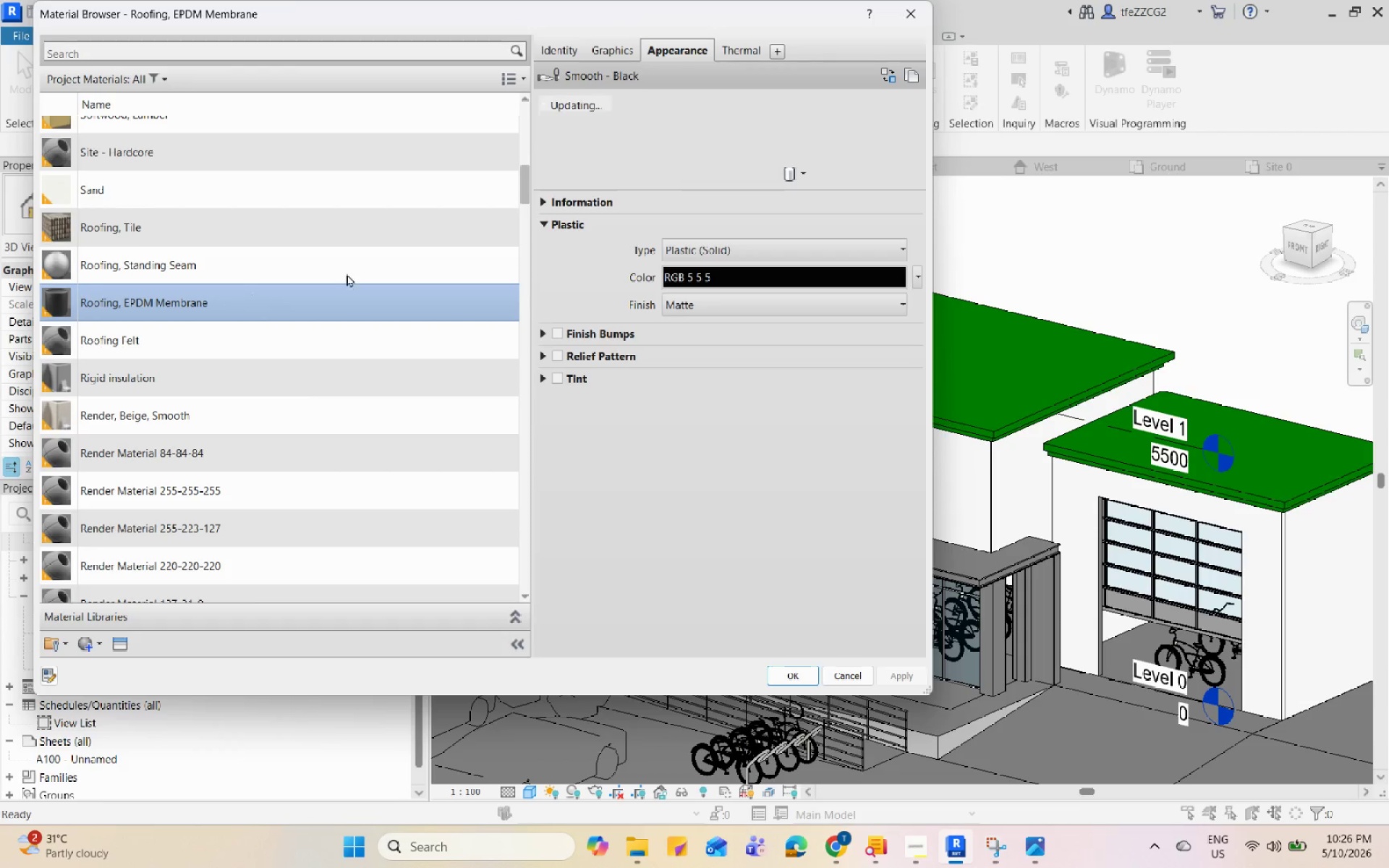 
mouse_move([758, 241])
 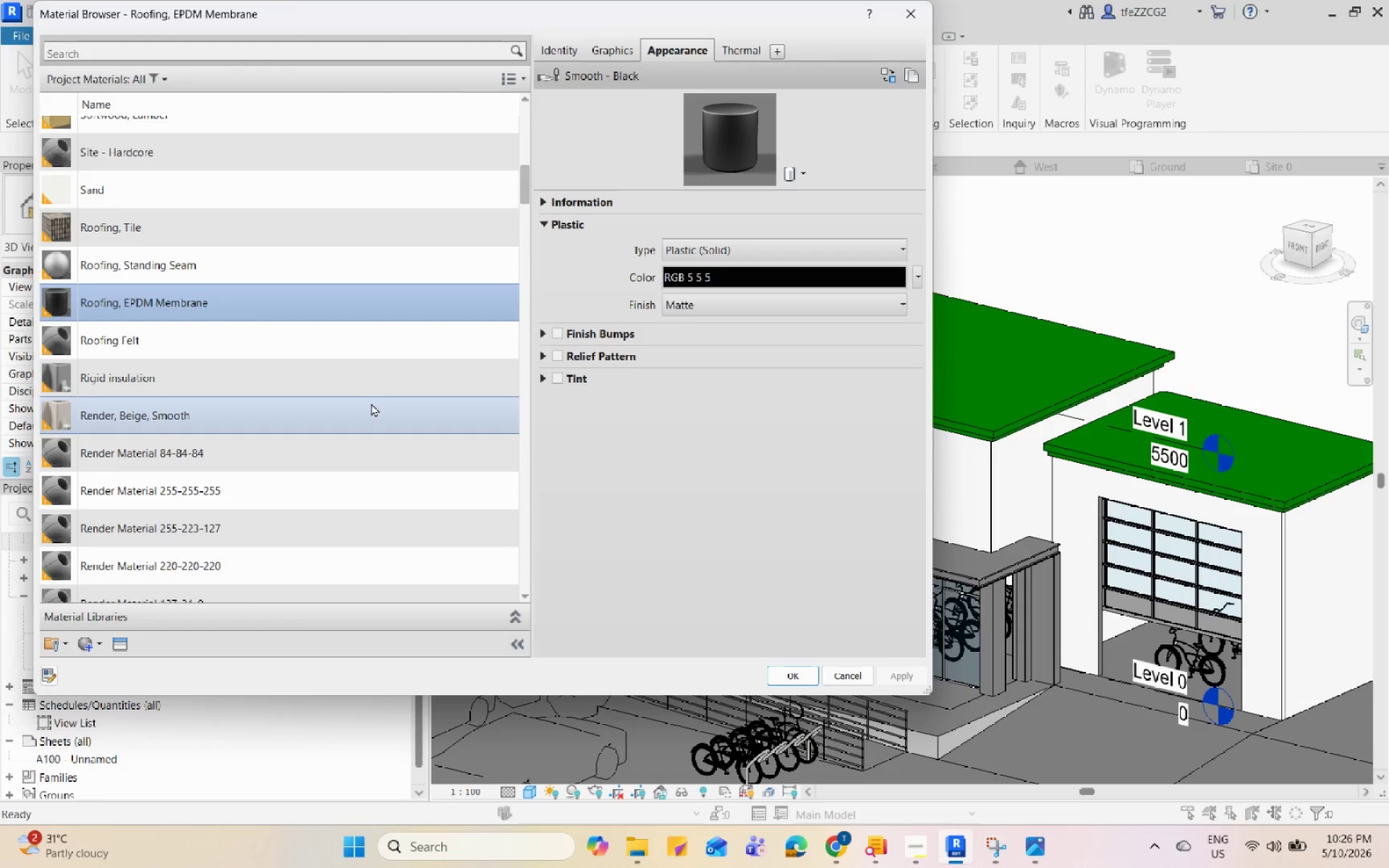 
scroll: coordinate [371, 402], scroll_direction: up, amount: 12.0
 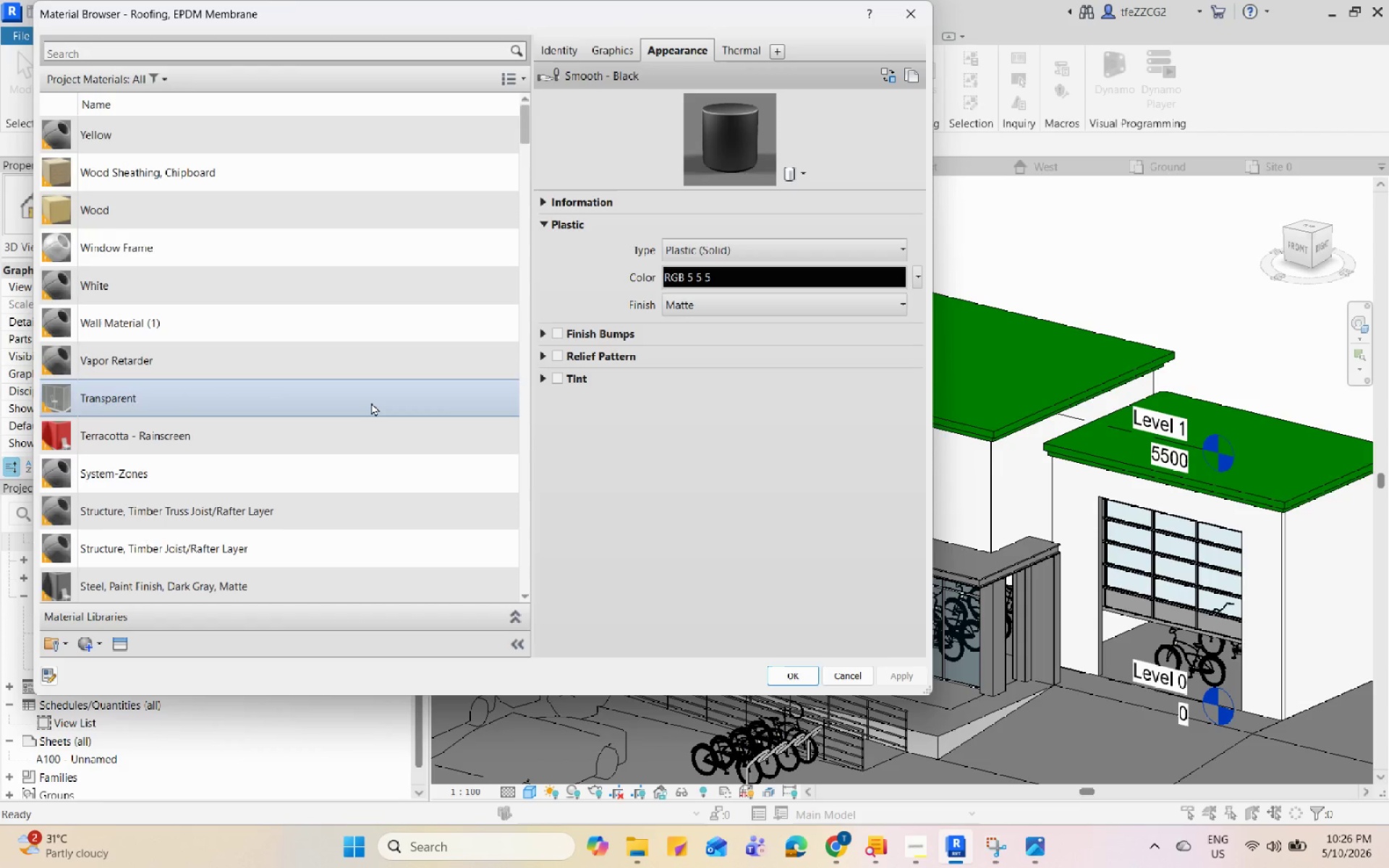 
scroll: coordinate [371, 402], scroll_direction: down, amount: 3.0
 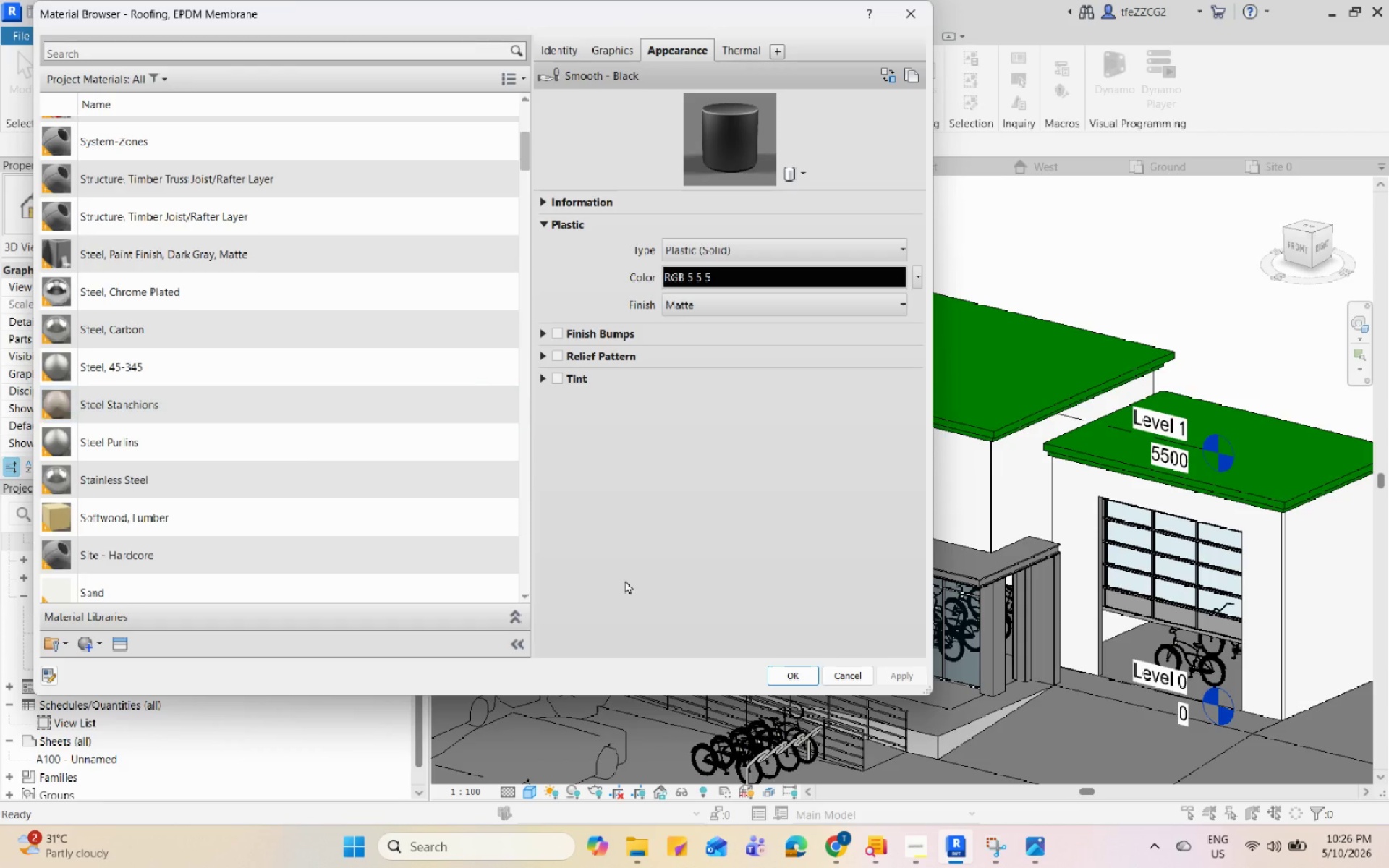 
left_click([838, 848])
 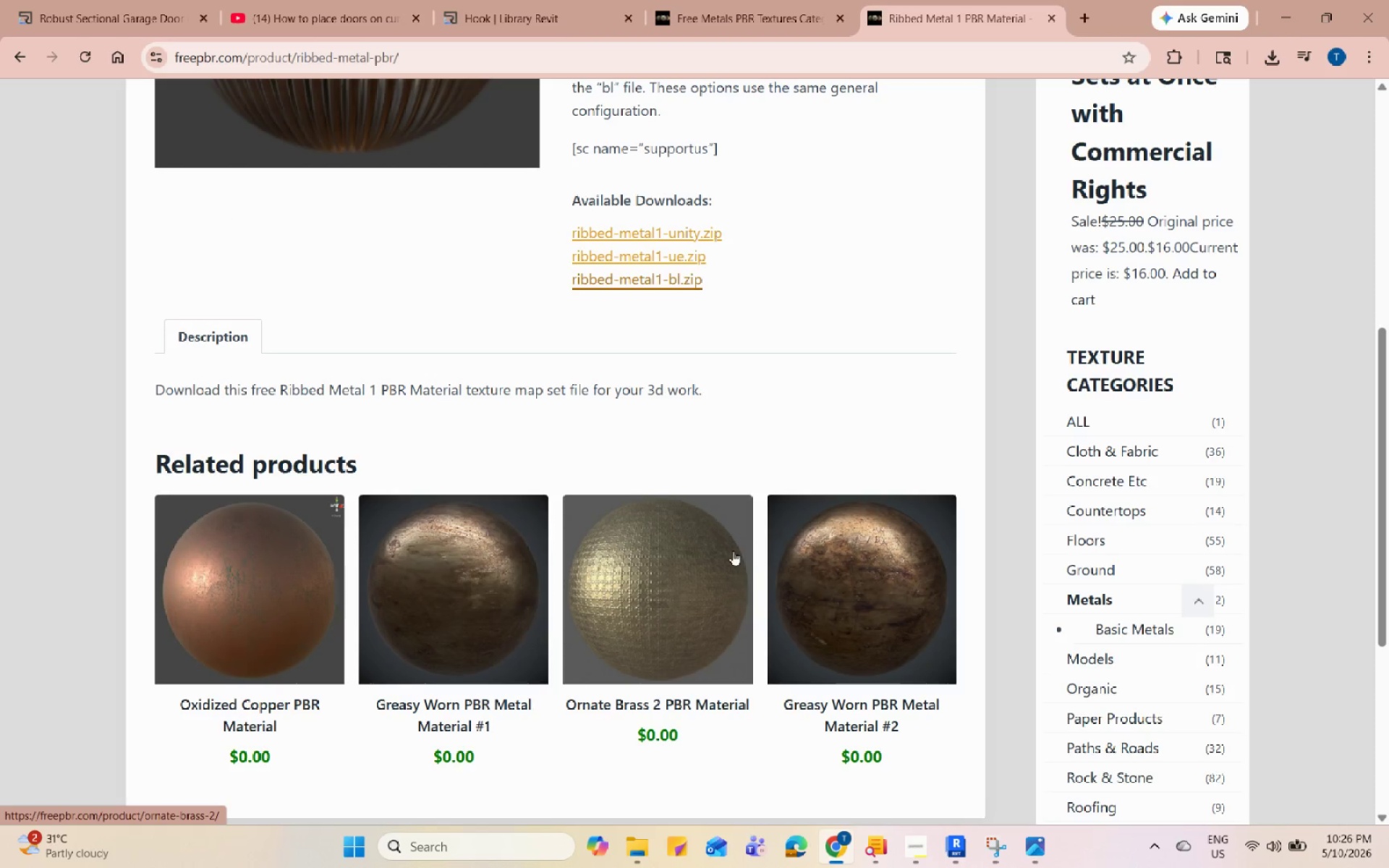 
scroll: coordinate [731, 551], scroll_direction: up, amount: 7.0
 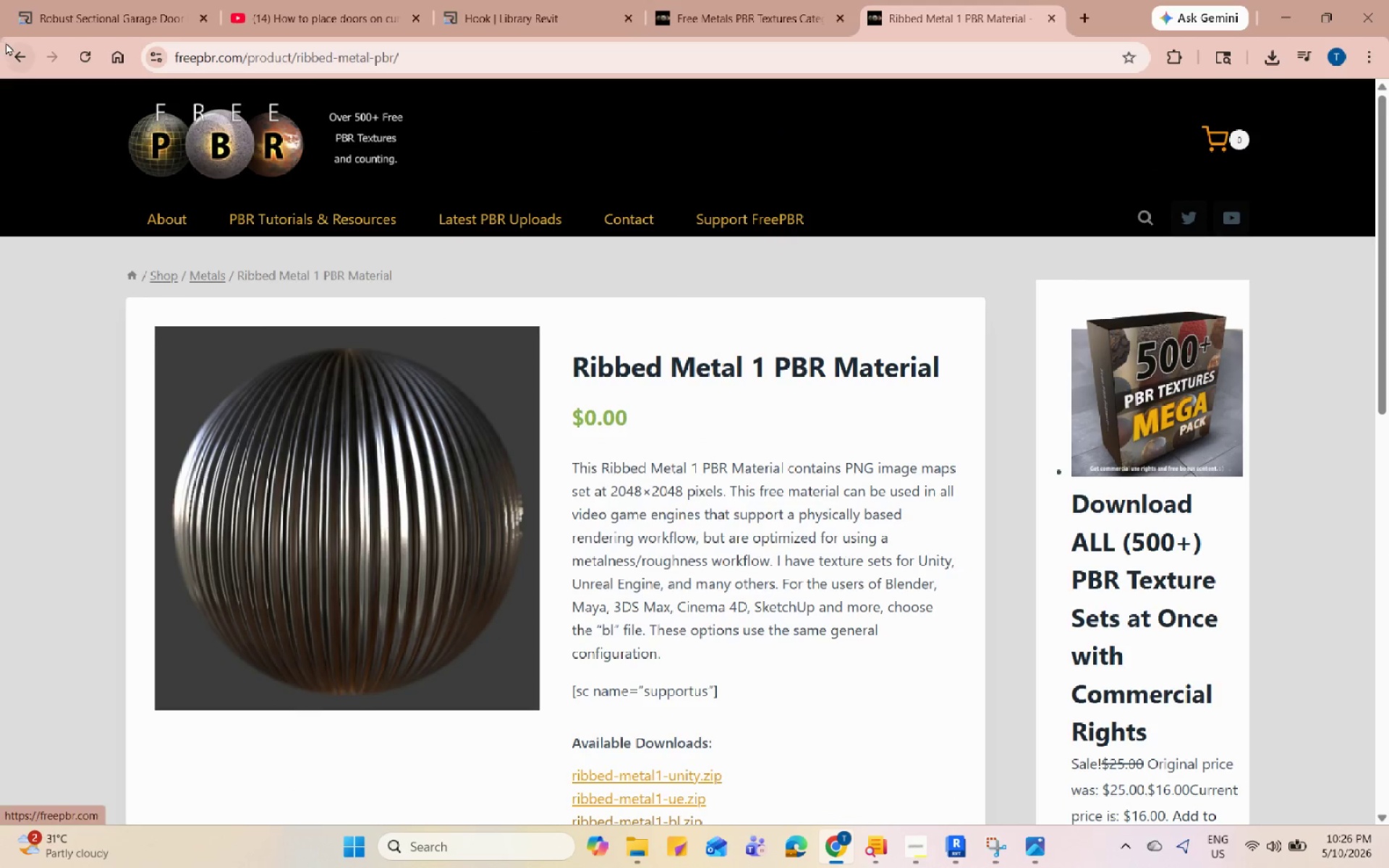 
left_click([15, 52])
 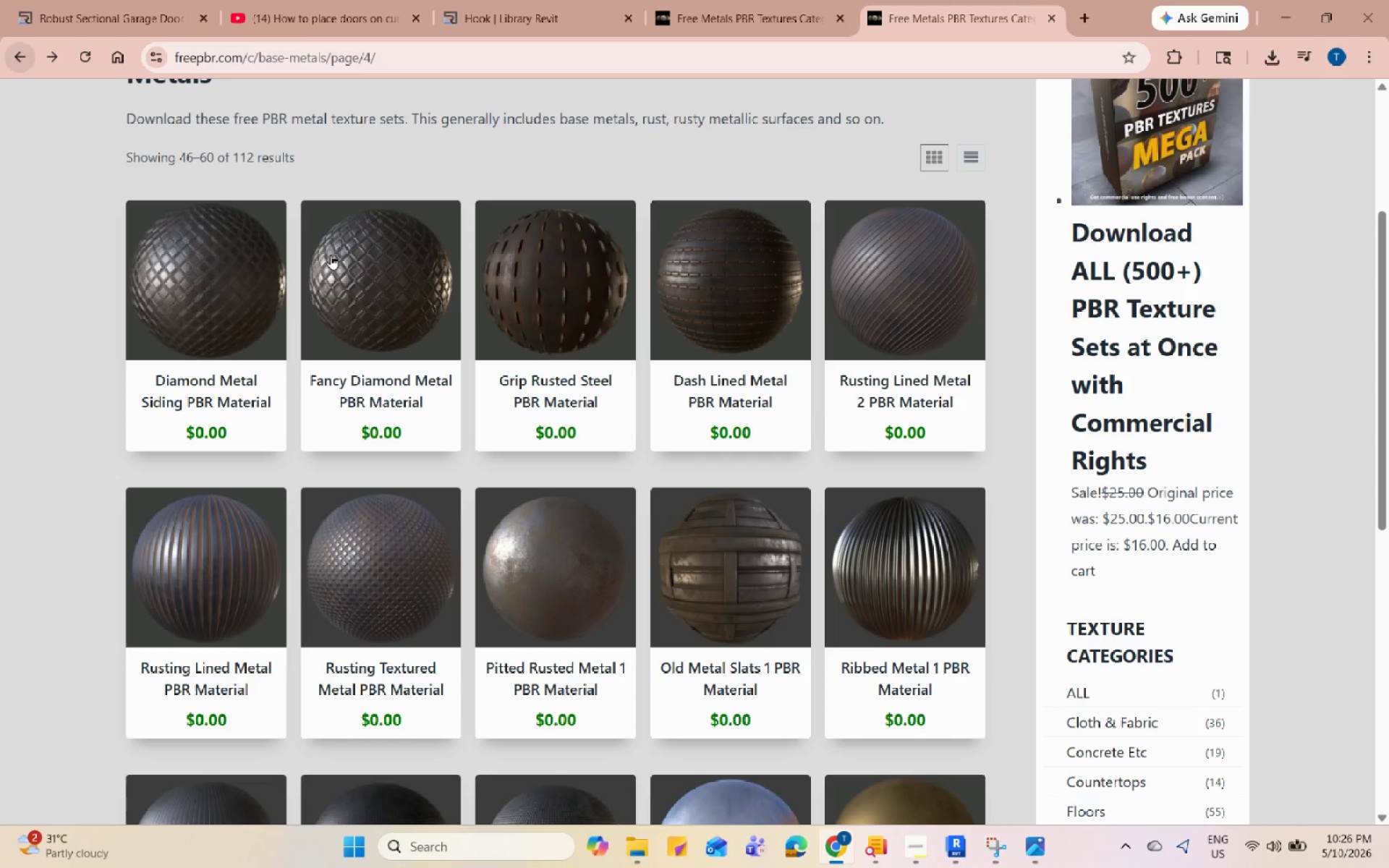 
scroll: coordinate [707, 549], scroll_direction: down, amount: 5.0
 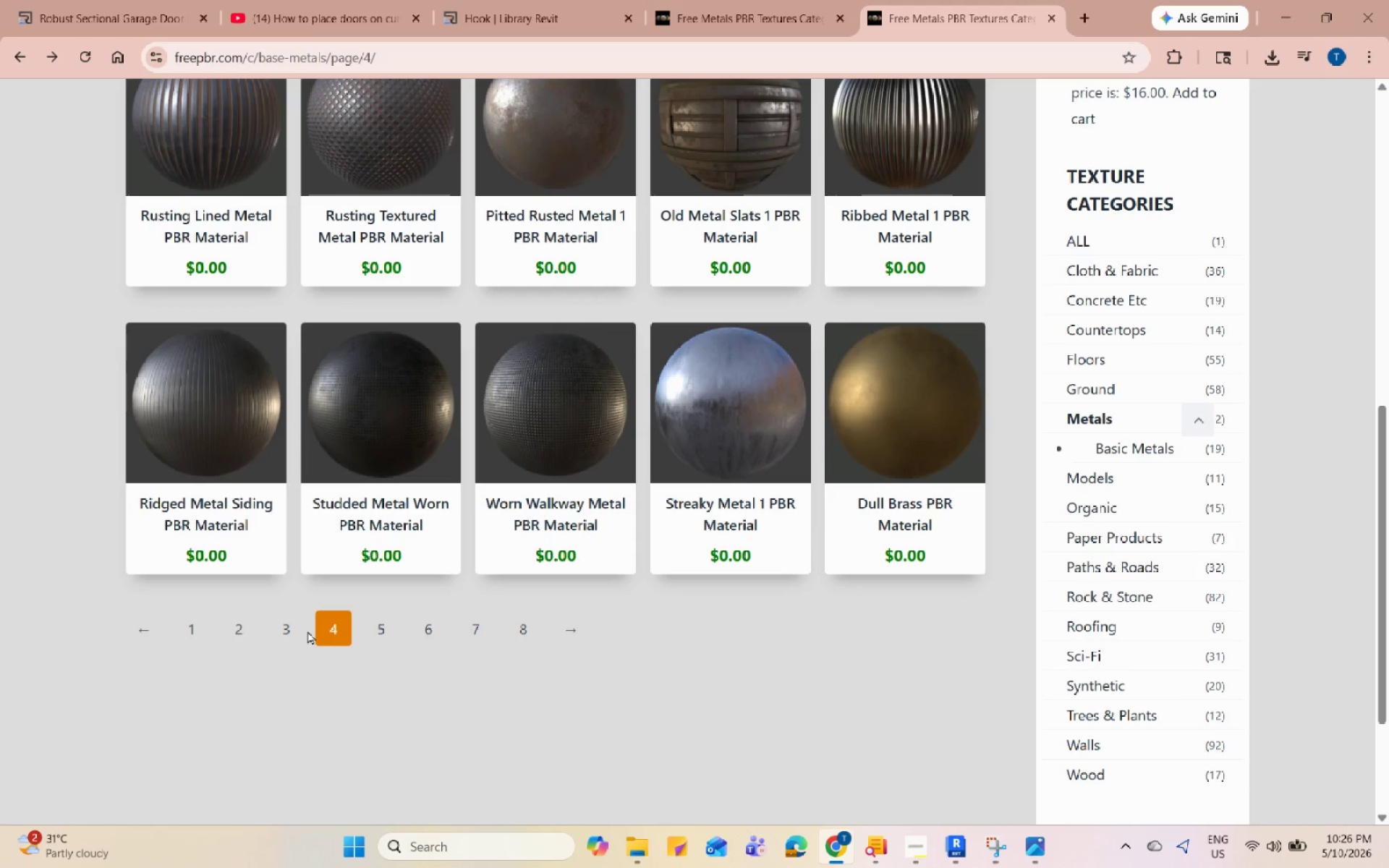 
left_click([297, 630])
 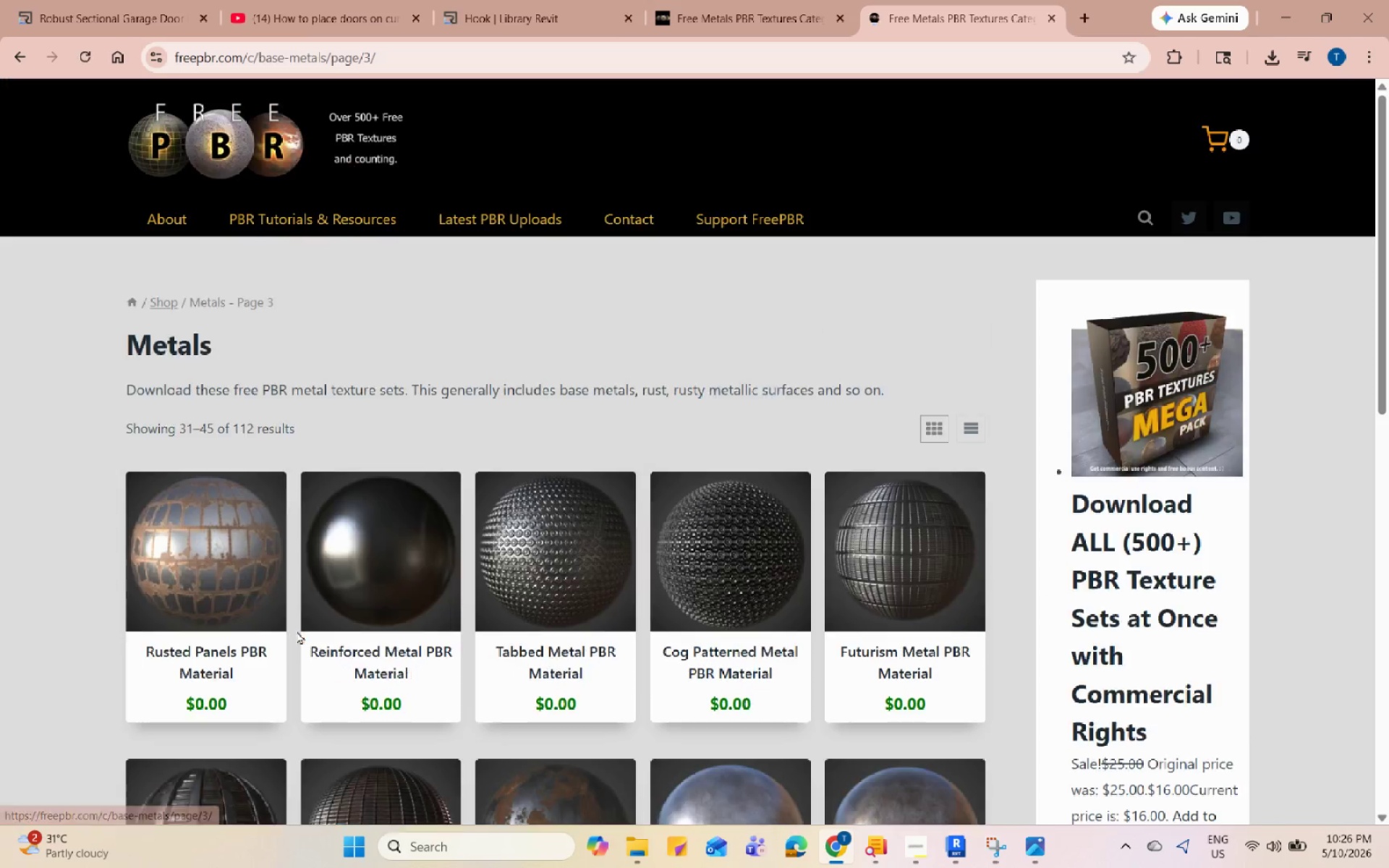 
scroll: coordinate [718, 616], scroll_direction: down, amount: 11.0
 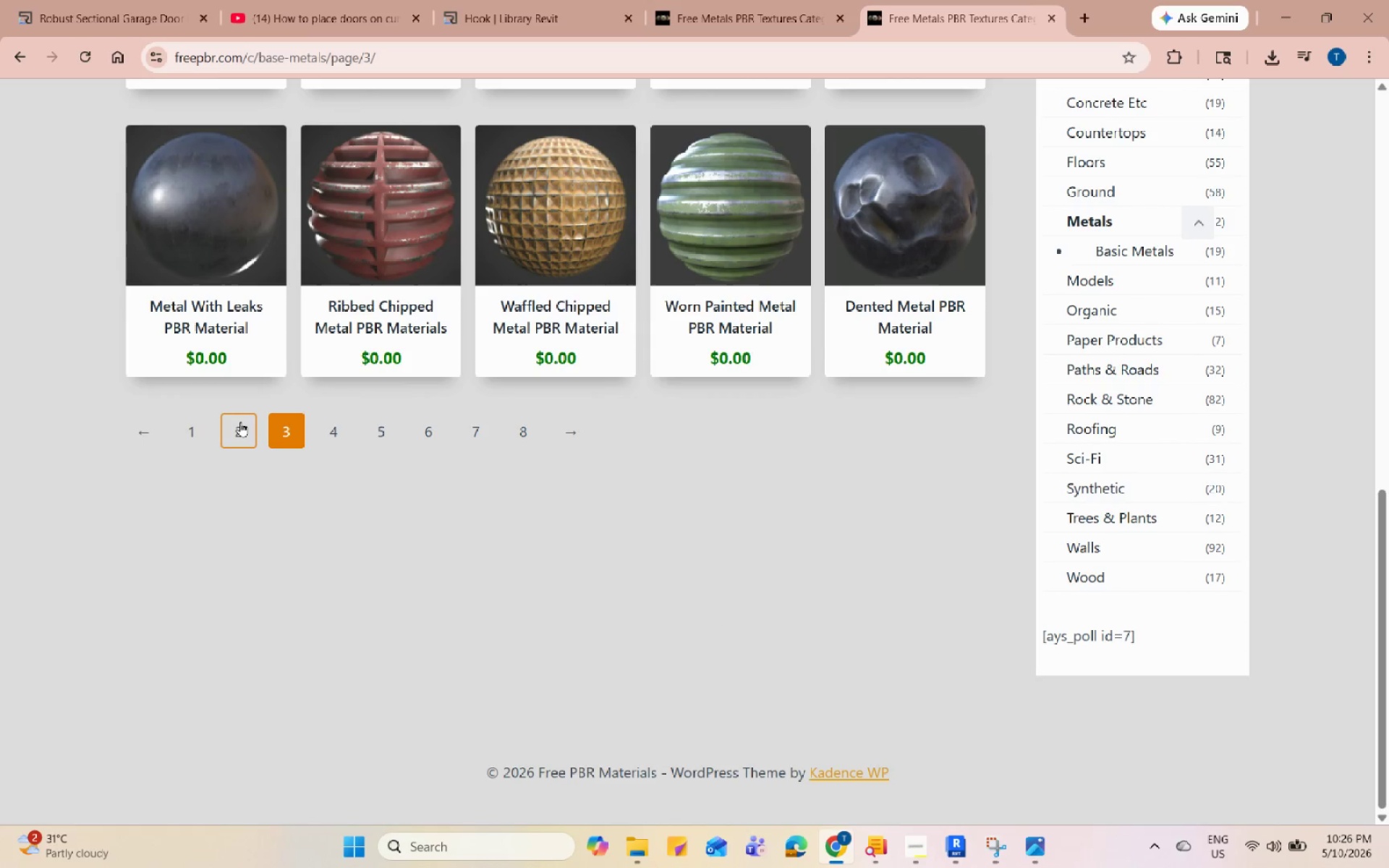 
left_click([240, 422])
 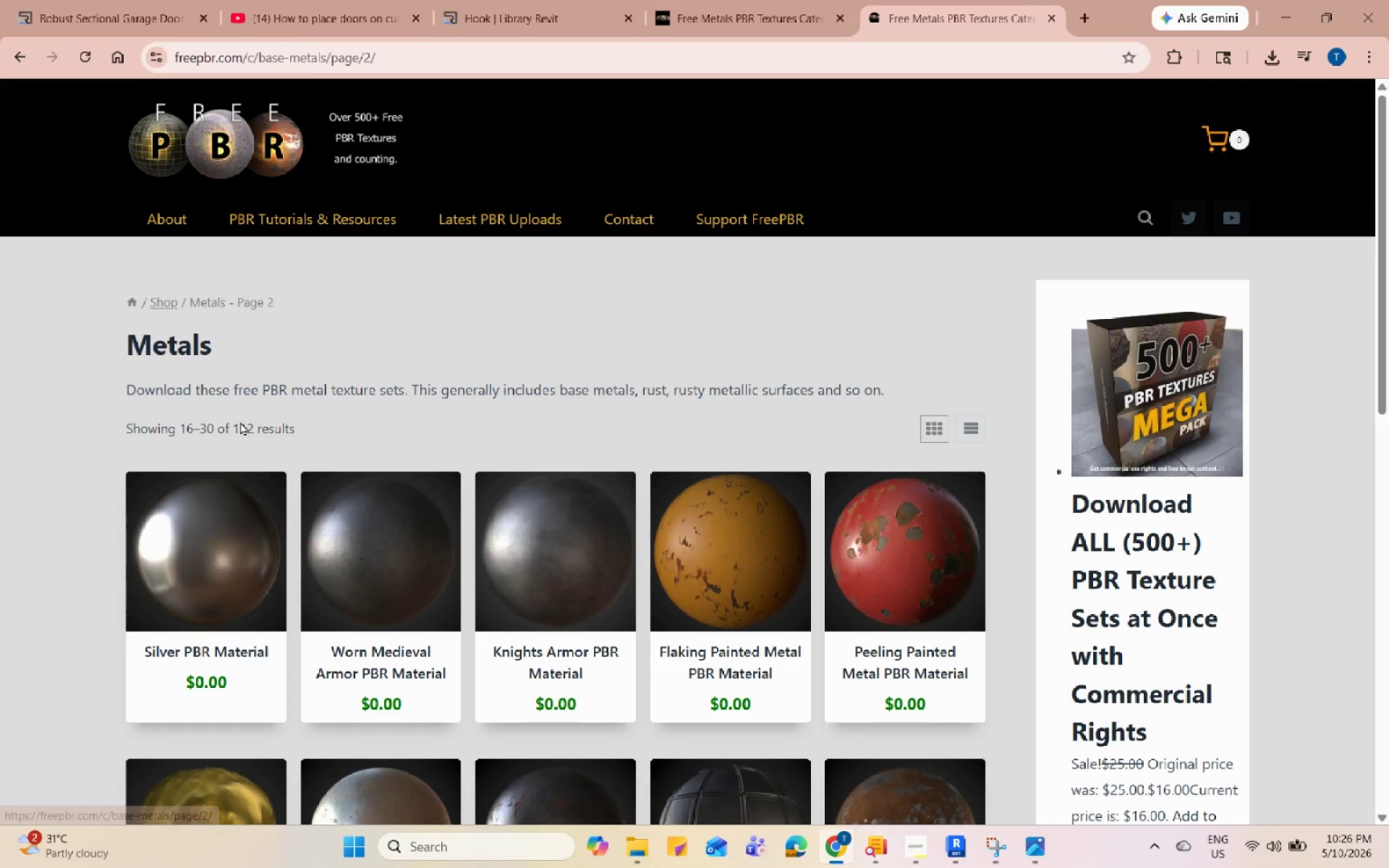 
scroll: coordinate [577, 483], scroll_direction: down, amount: 8.0
 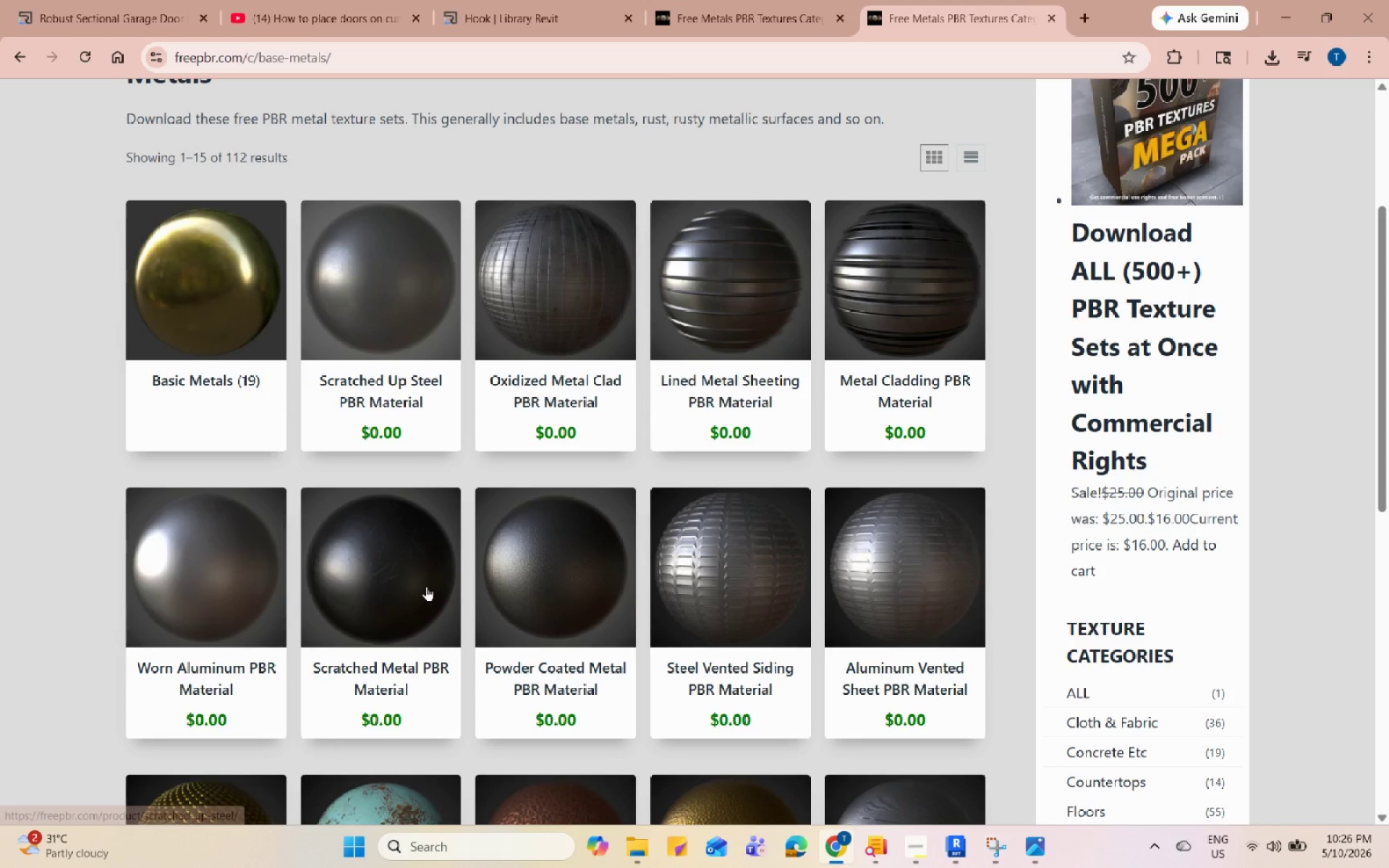 
mouse_move([558, 810])
 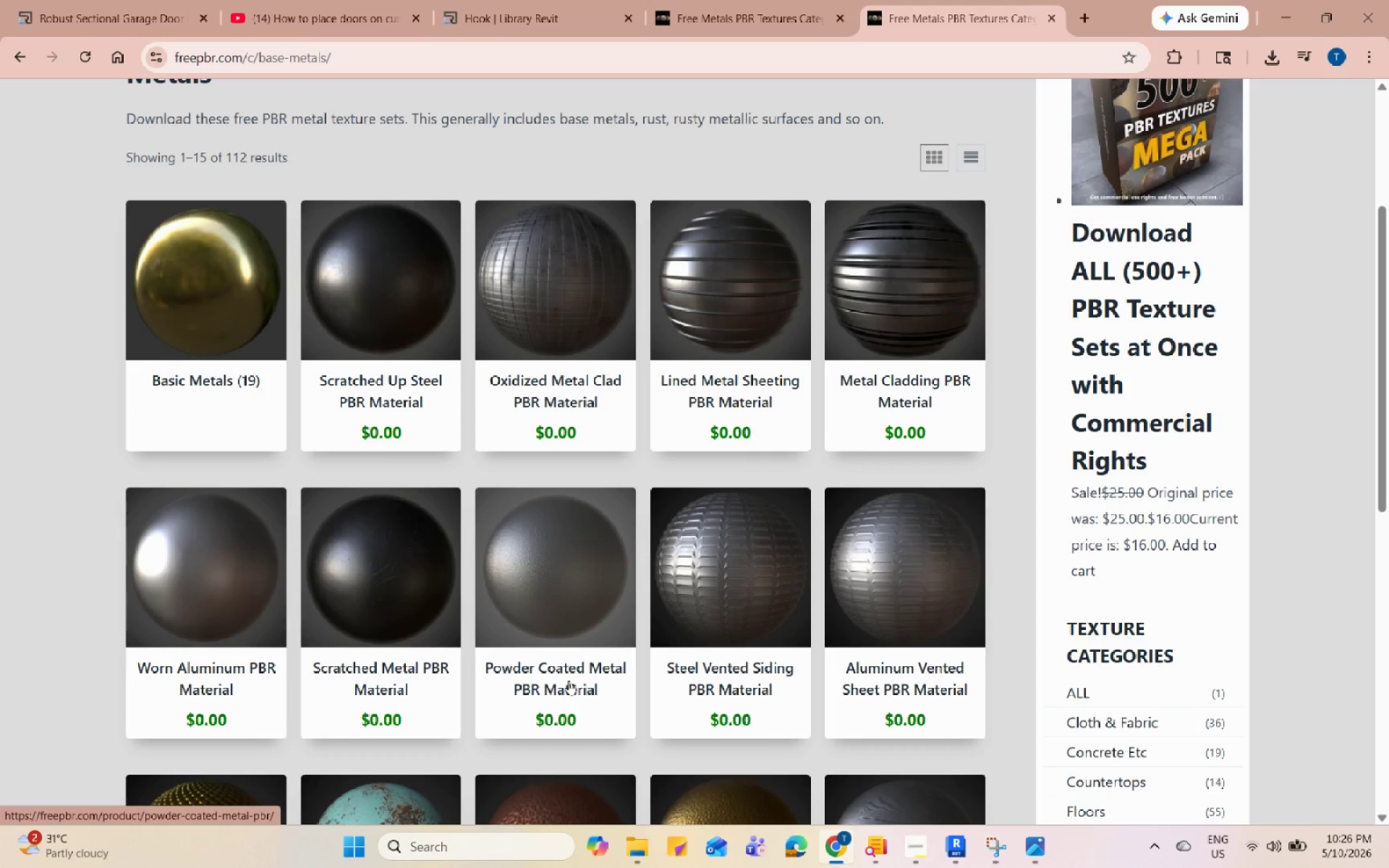 
left_click([569, 680])
 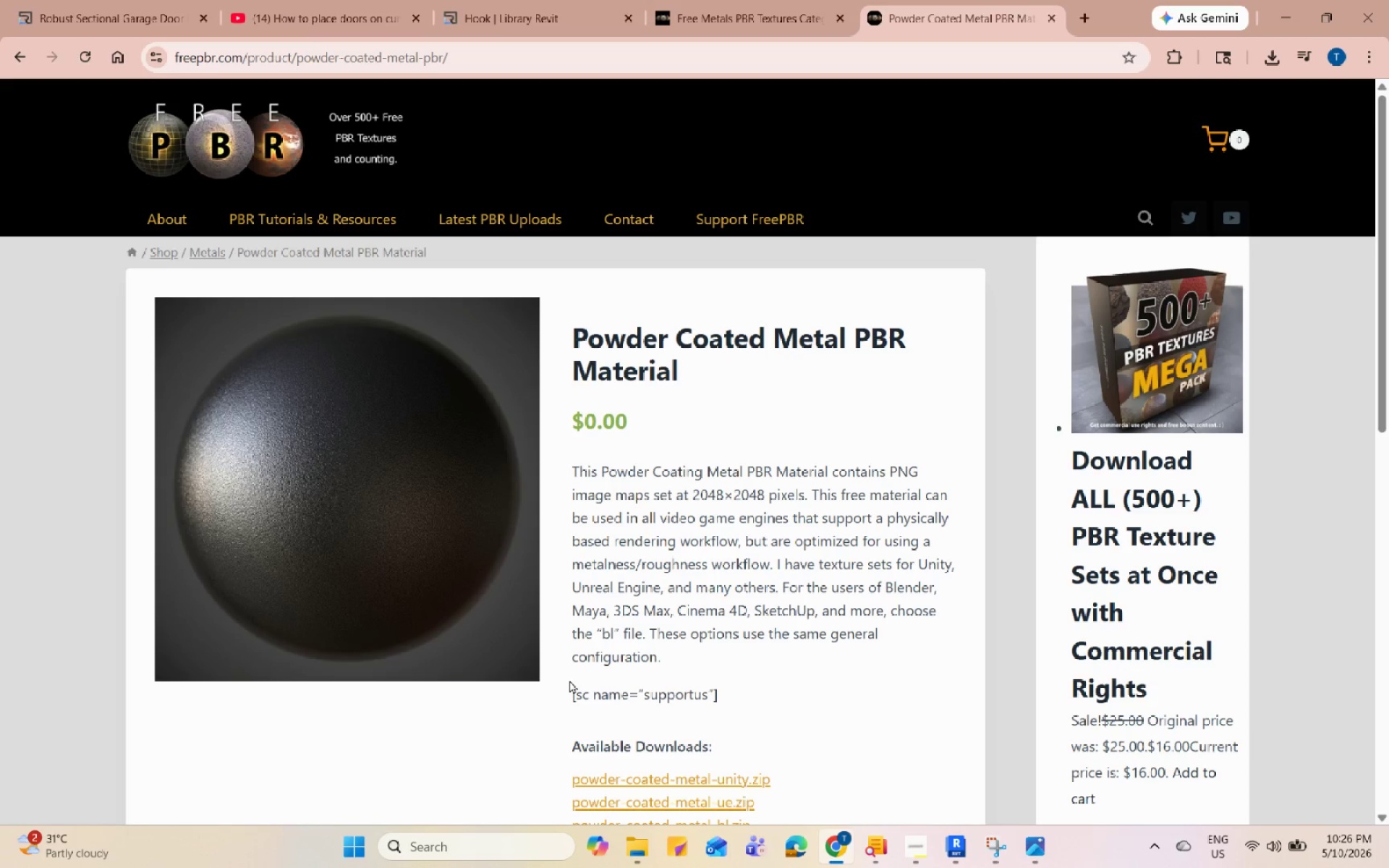 
scroll: coordinate [690, 550], scroll_direction: down, amount: 3.0
 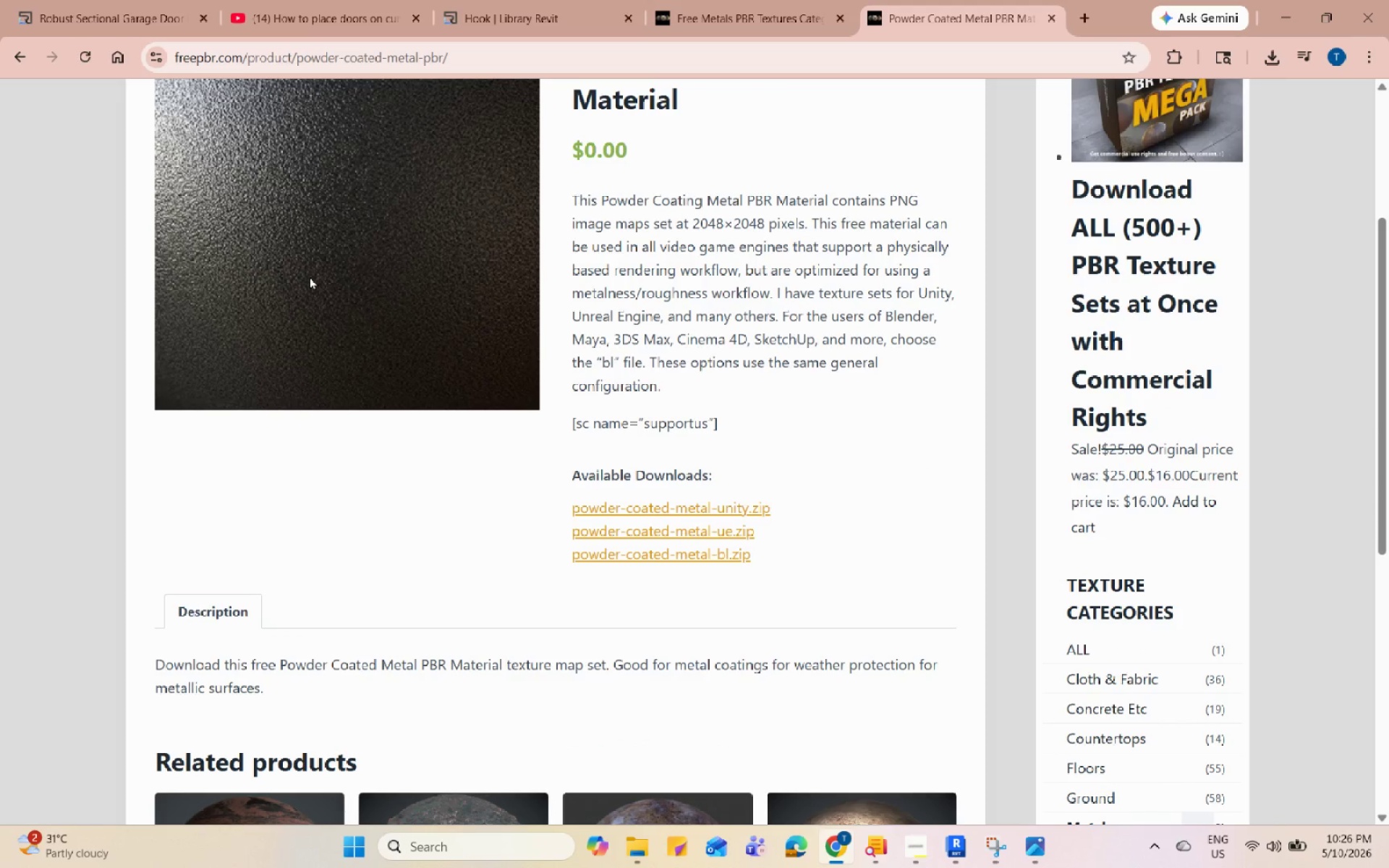 
scroll: coordinate [599, 280], scroll_direction: up, amount: 2.0
 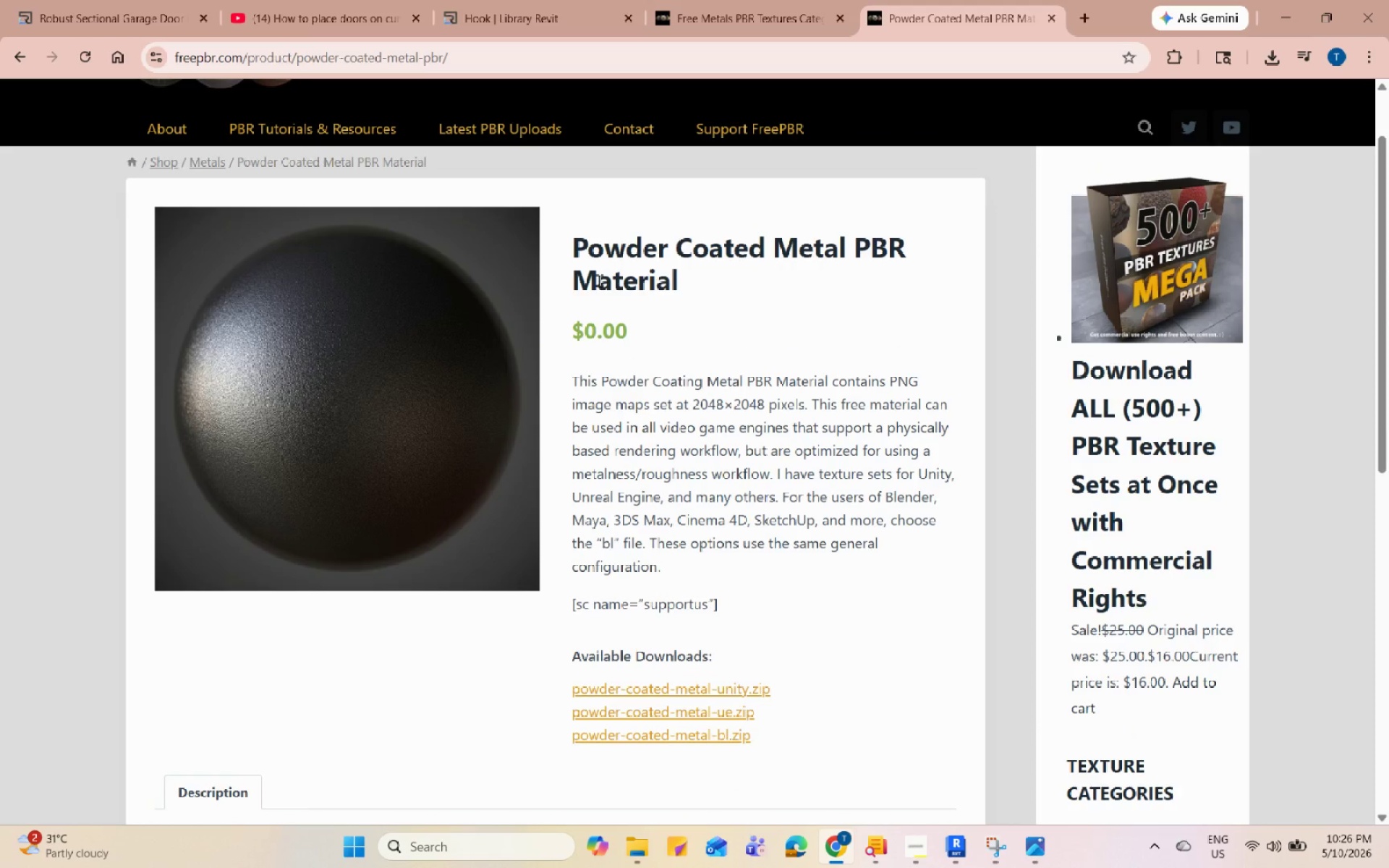 
scroll: coordinate [622, 297], scroll_direction: down, amount: 4.0
 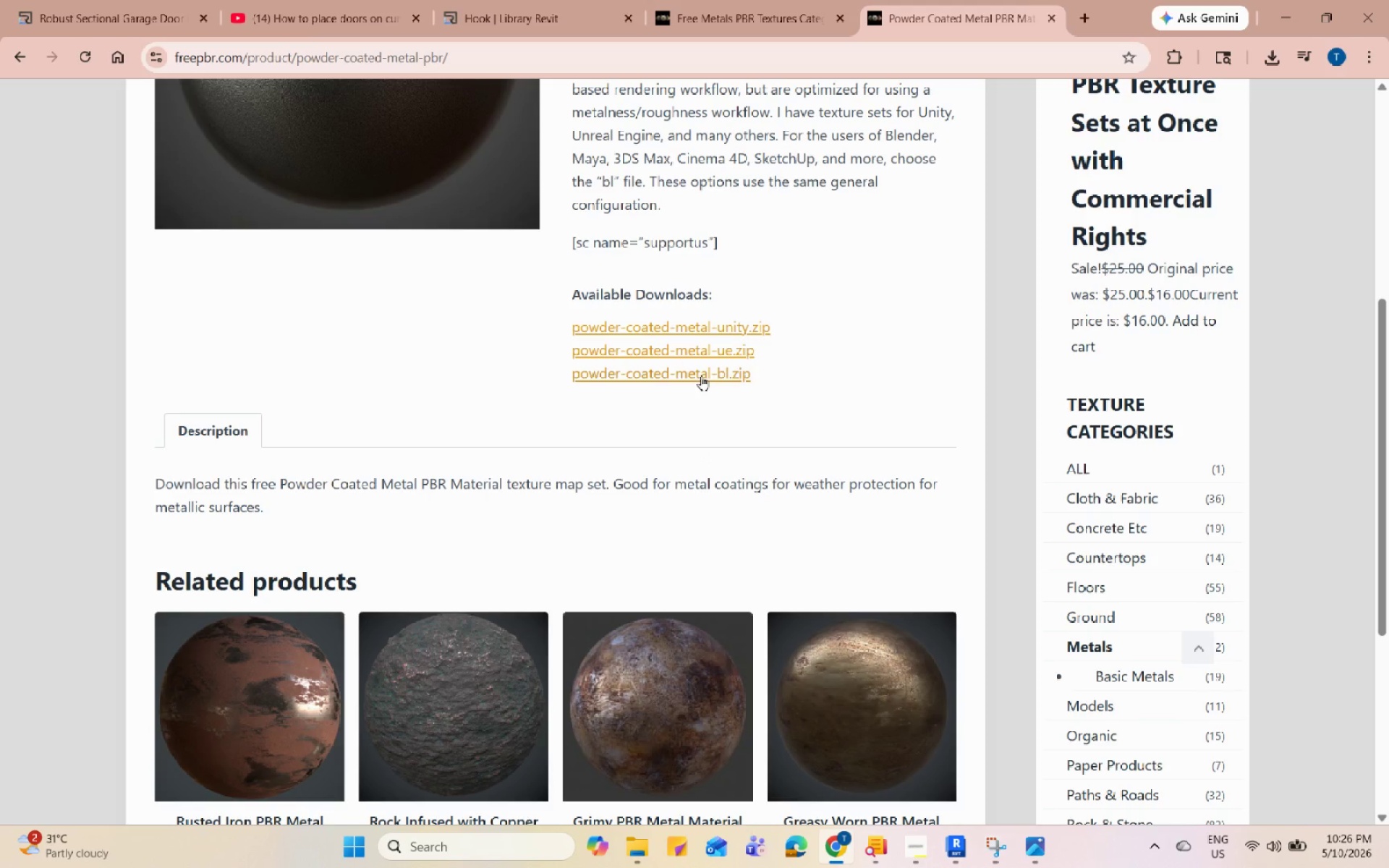 
left_click([707, 370])
 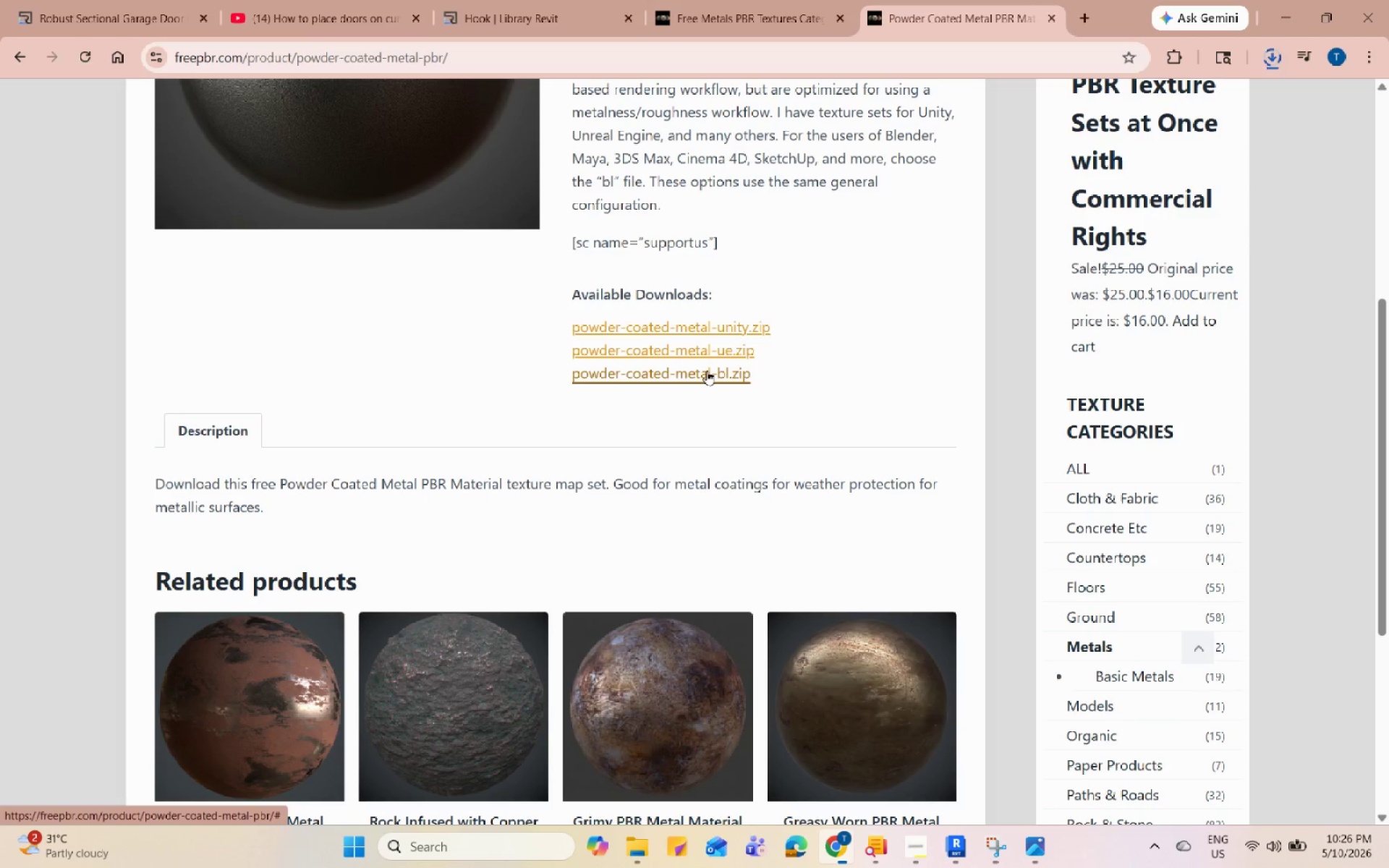 
scroll: coordinate [707, 370], scroll_direction: down, amount: 4.0
 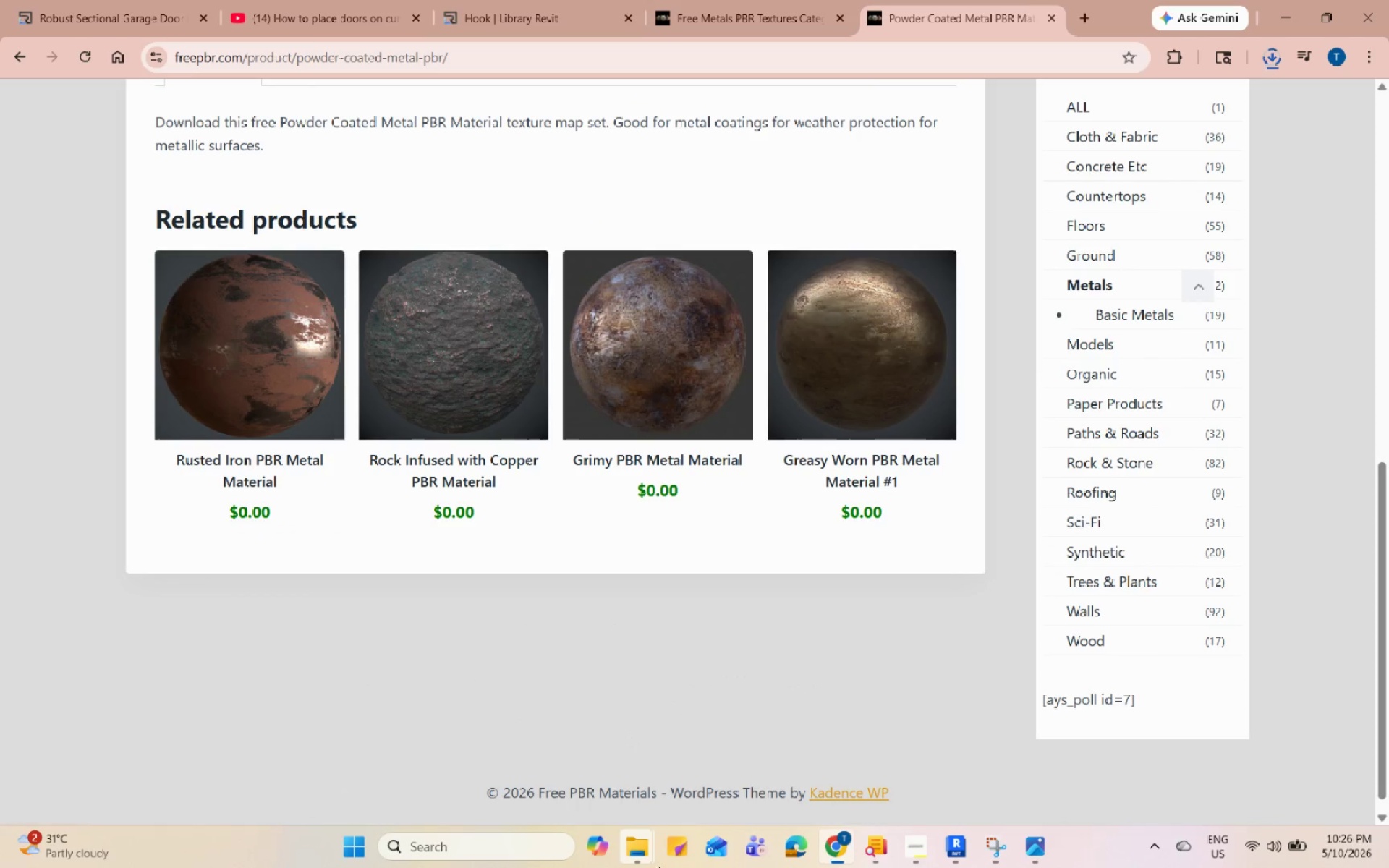 
scroll: coordinate [658, 583], scroll_direction: up, amount: 5.0
 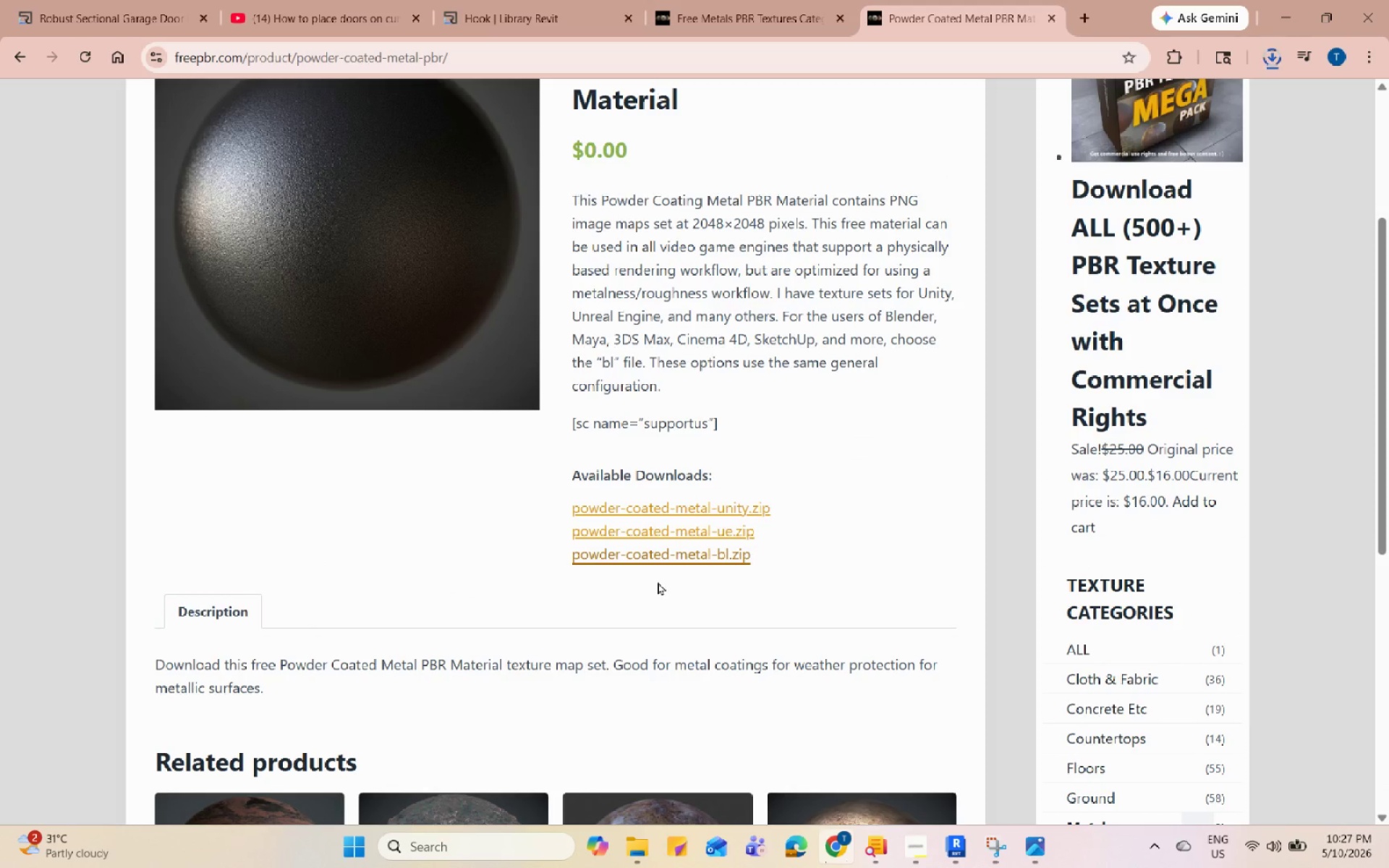 
wait(10.64)
 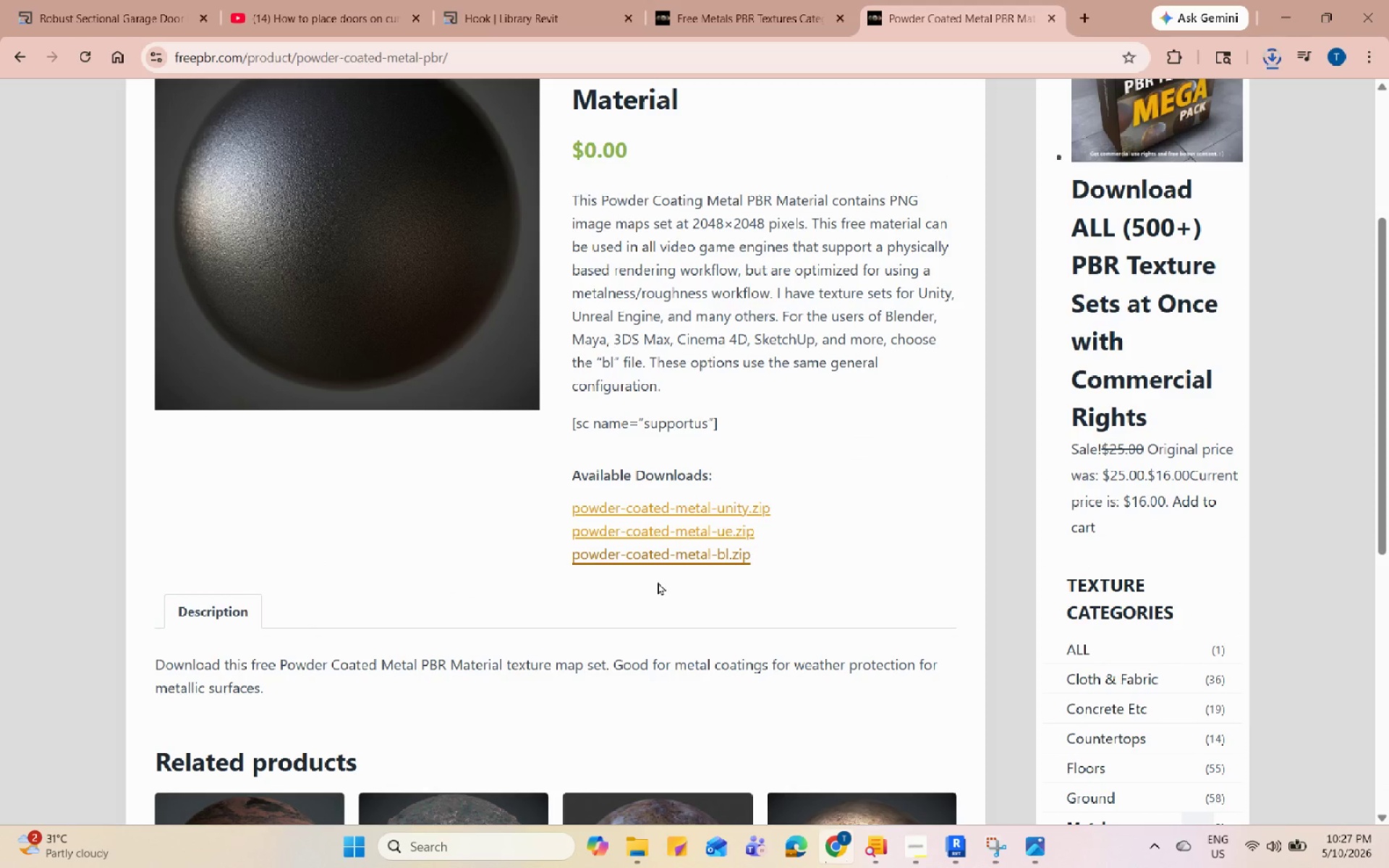 
left_click([1275, 49])
 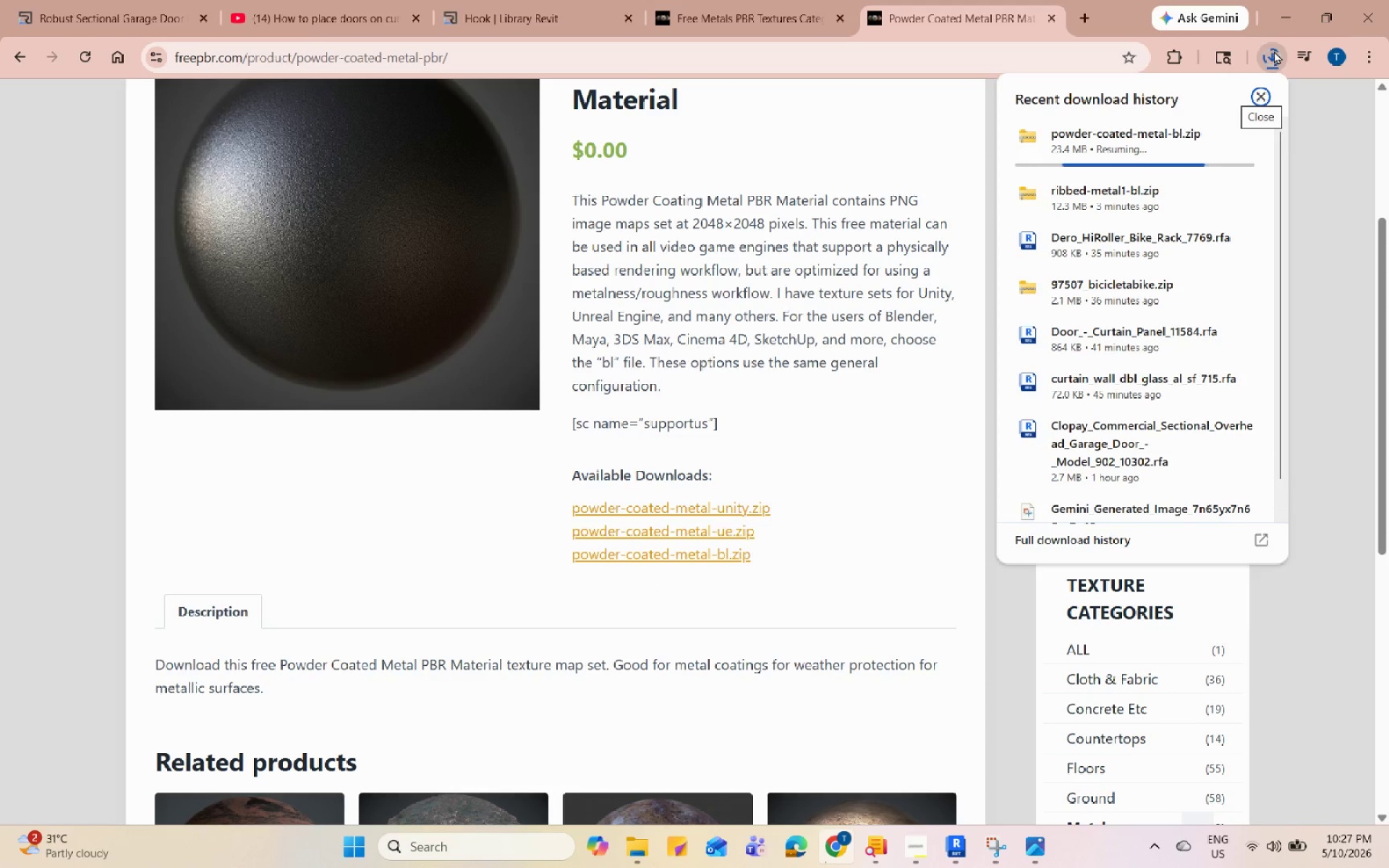 
left_click([1274, 51])
 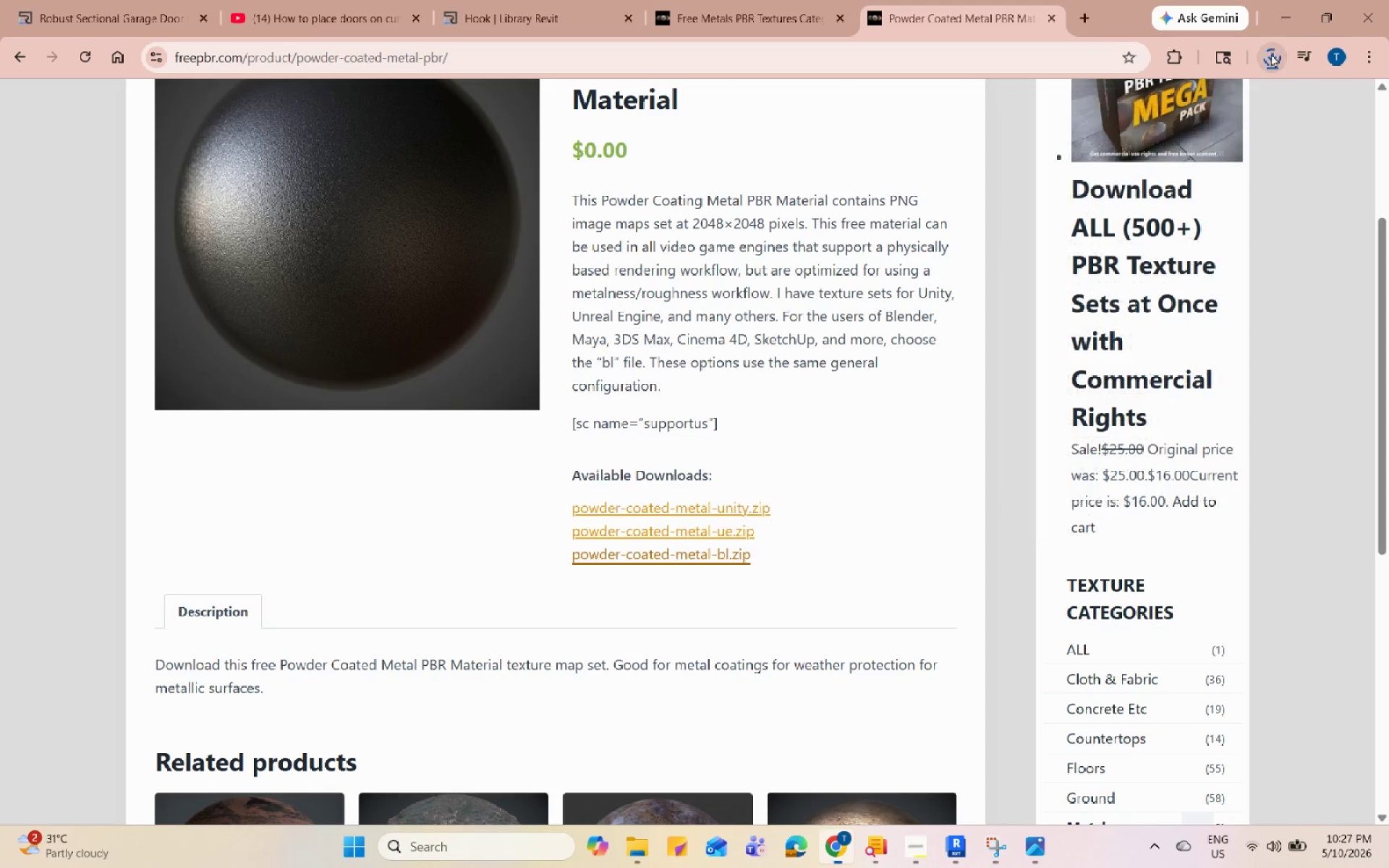 
scroll: coordinate [812, 460], scroll_direction: down, amount: 5.0
 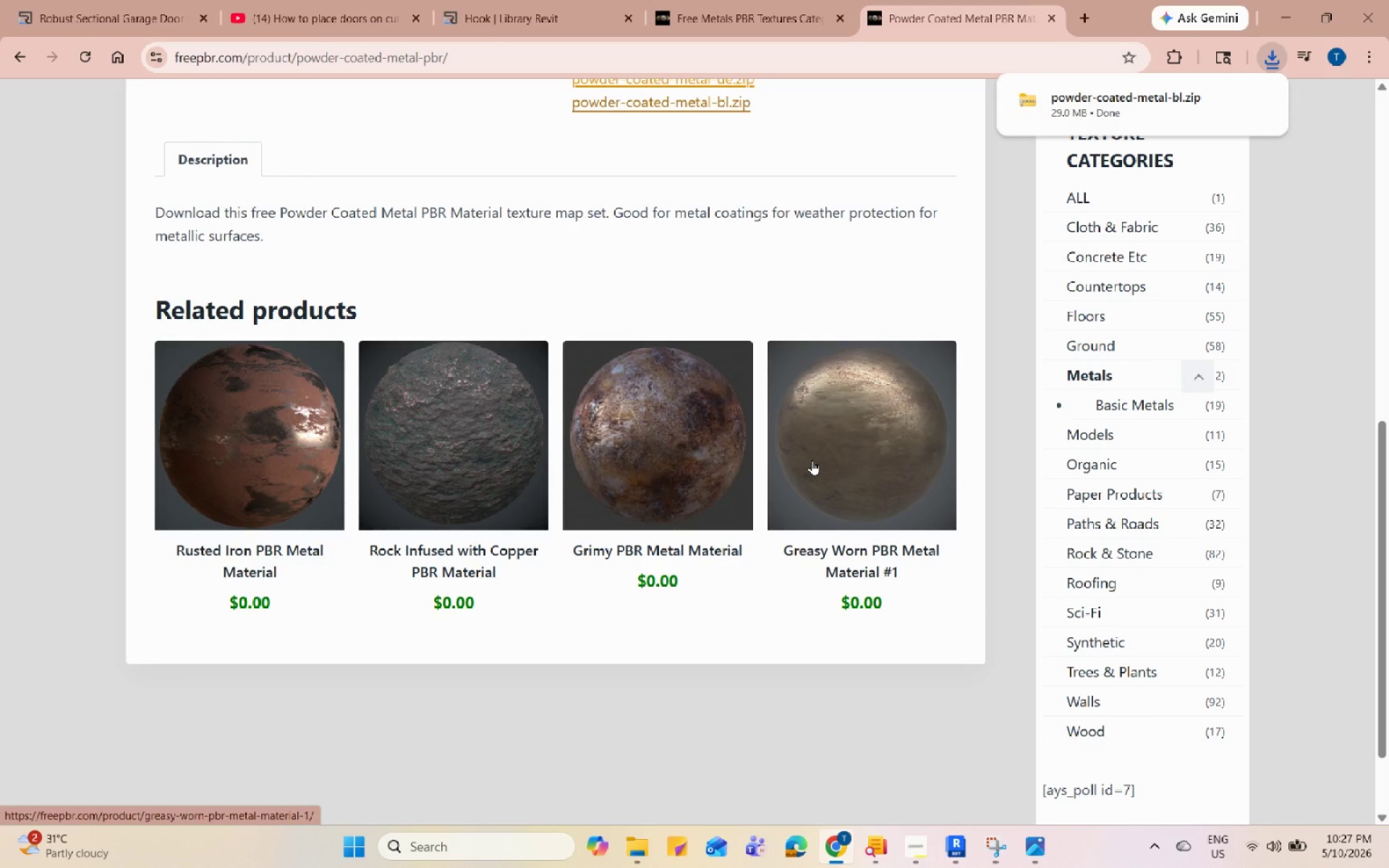 
wait(7.87)
 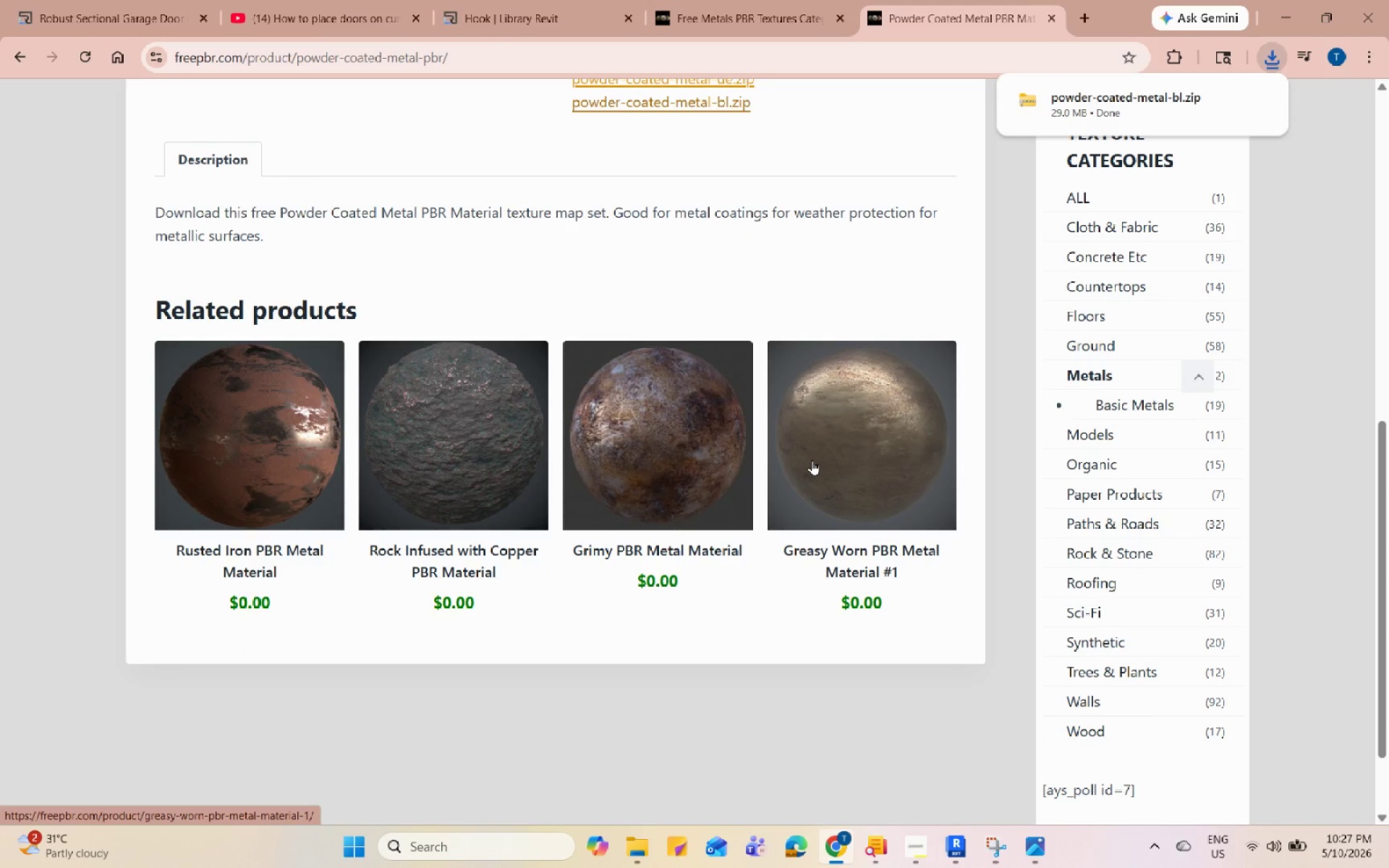 
left_click([649, 864])
 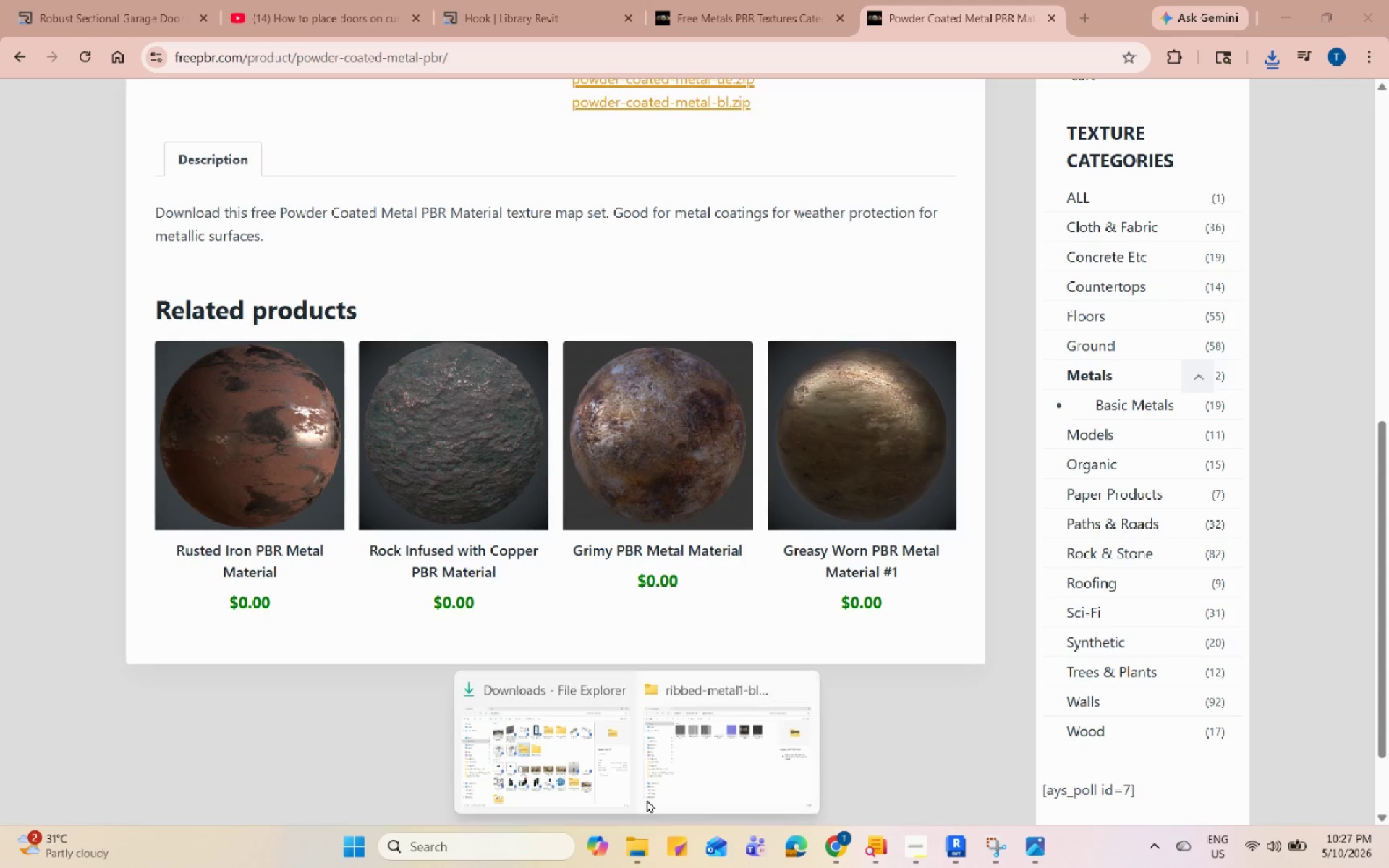 
scroll: coordinate [420, 490], scroll_direction: up, amount: 1.0
 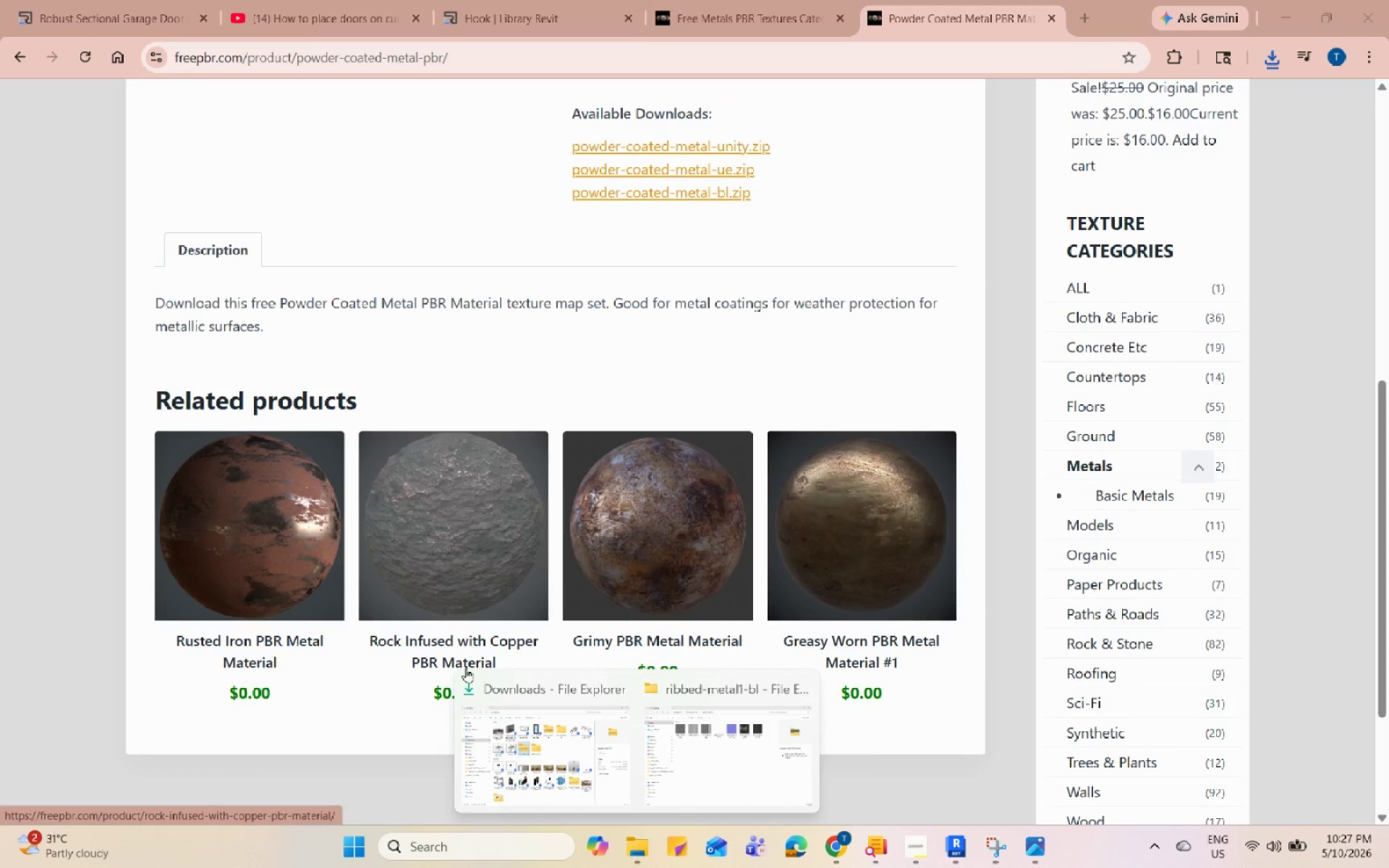 
left_click([485, 700])
 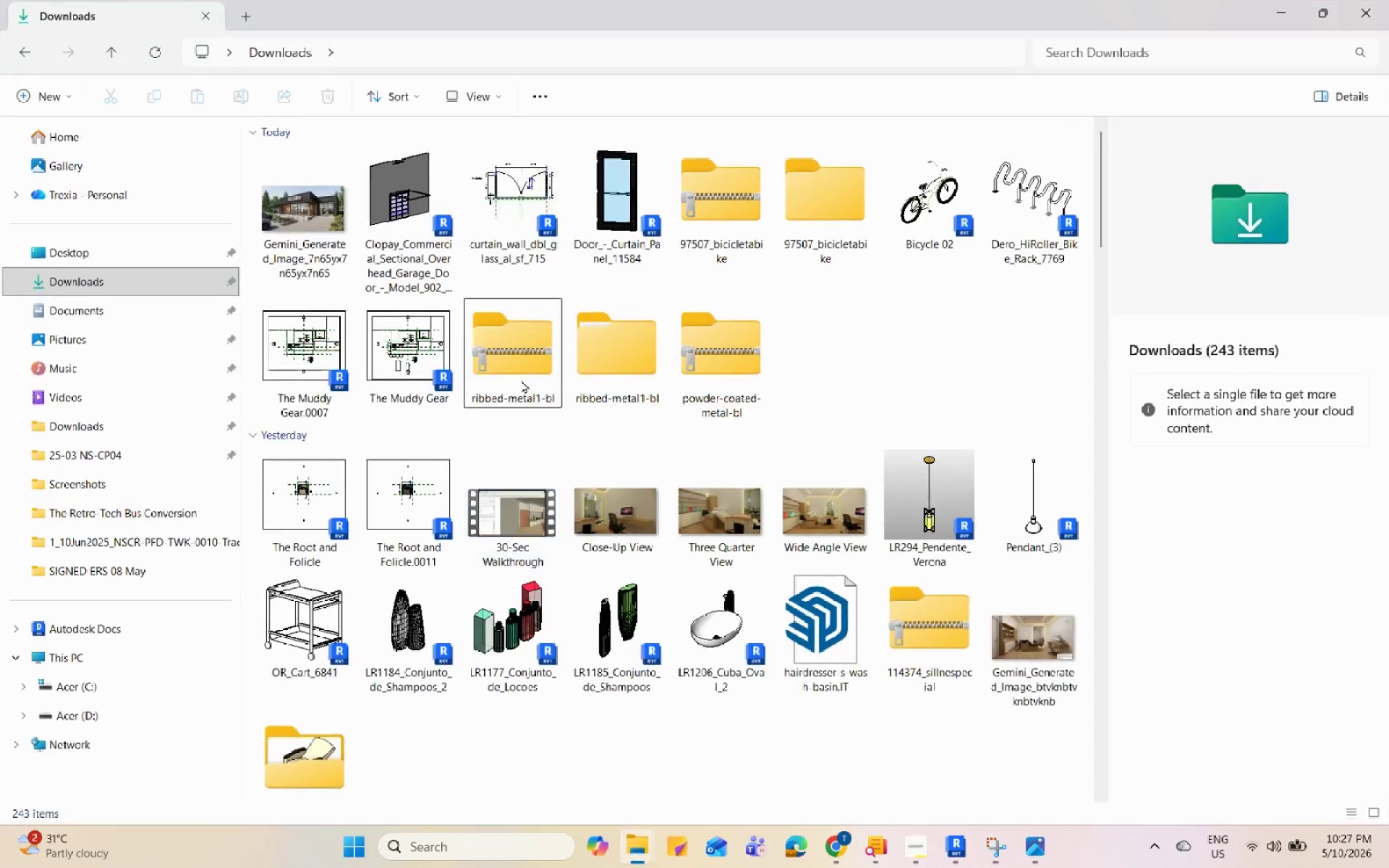 
left_click([722, 372])
 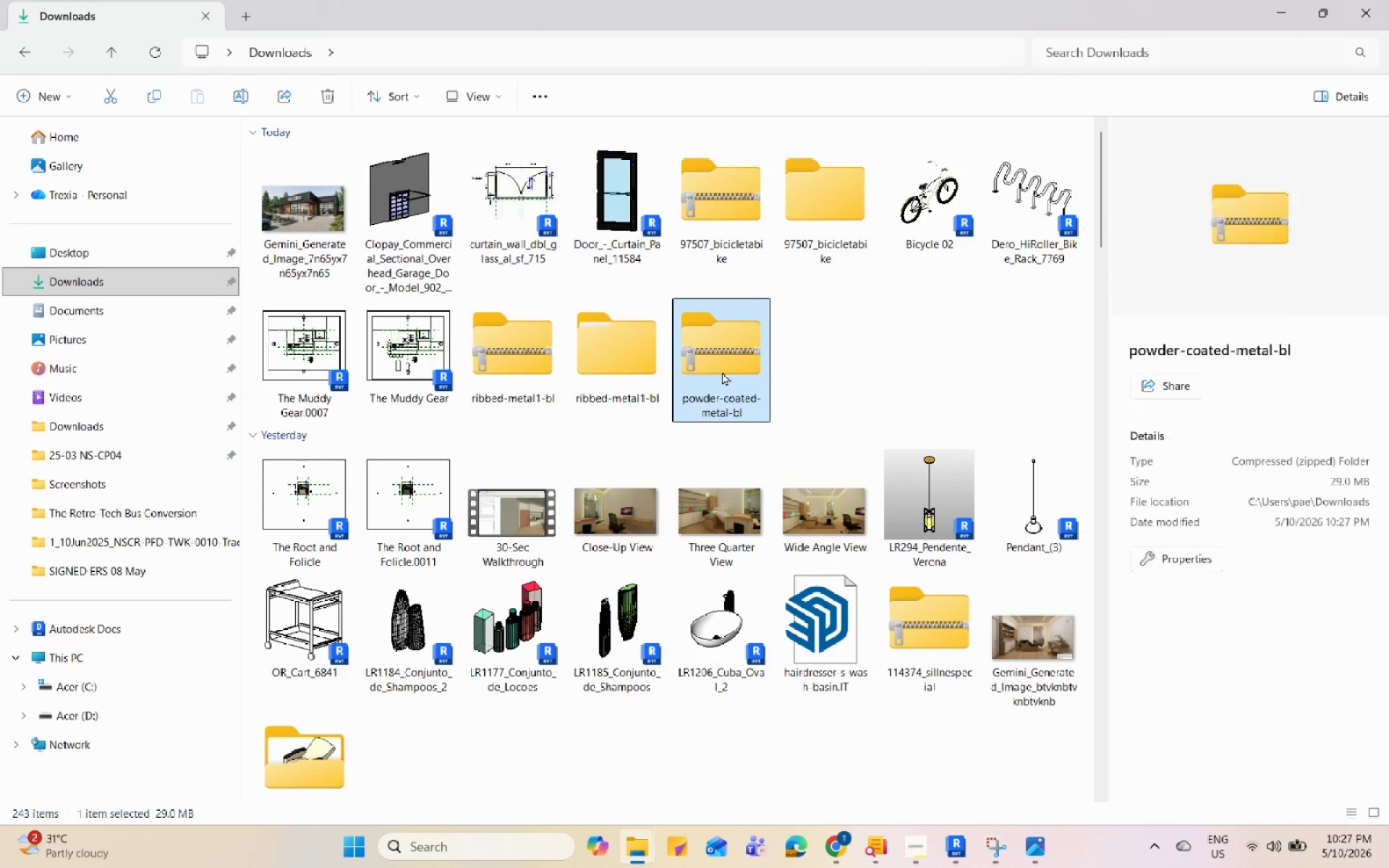 
scroll: coordinate [529, 341], scroll_direction: up, amount: 3.0
 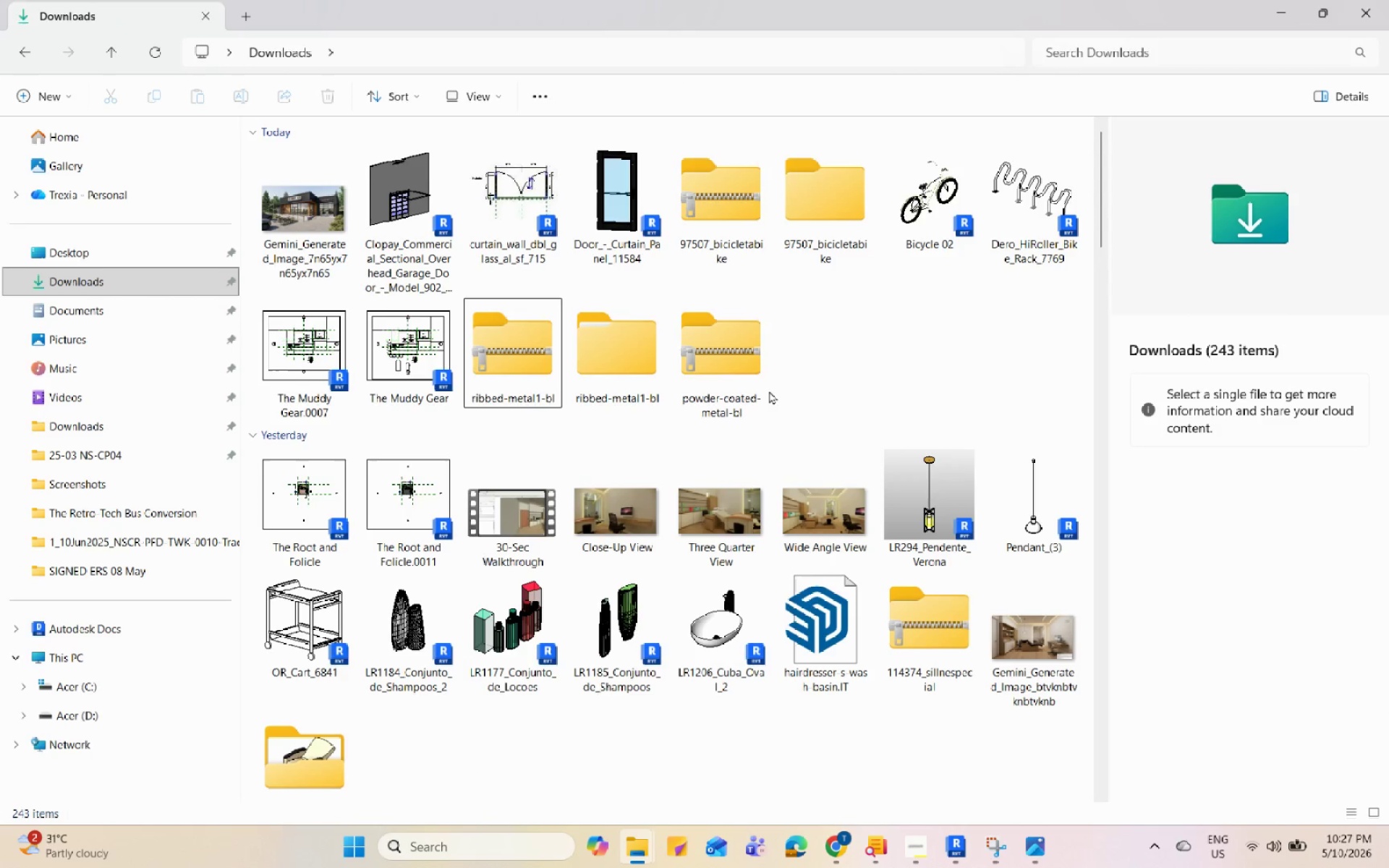 
right_click([722, 372])
 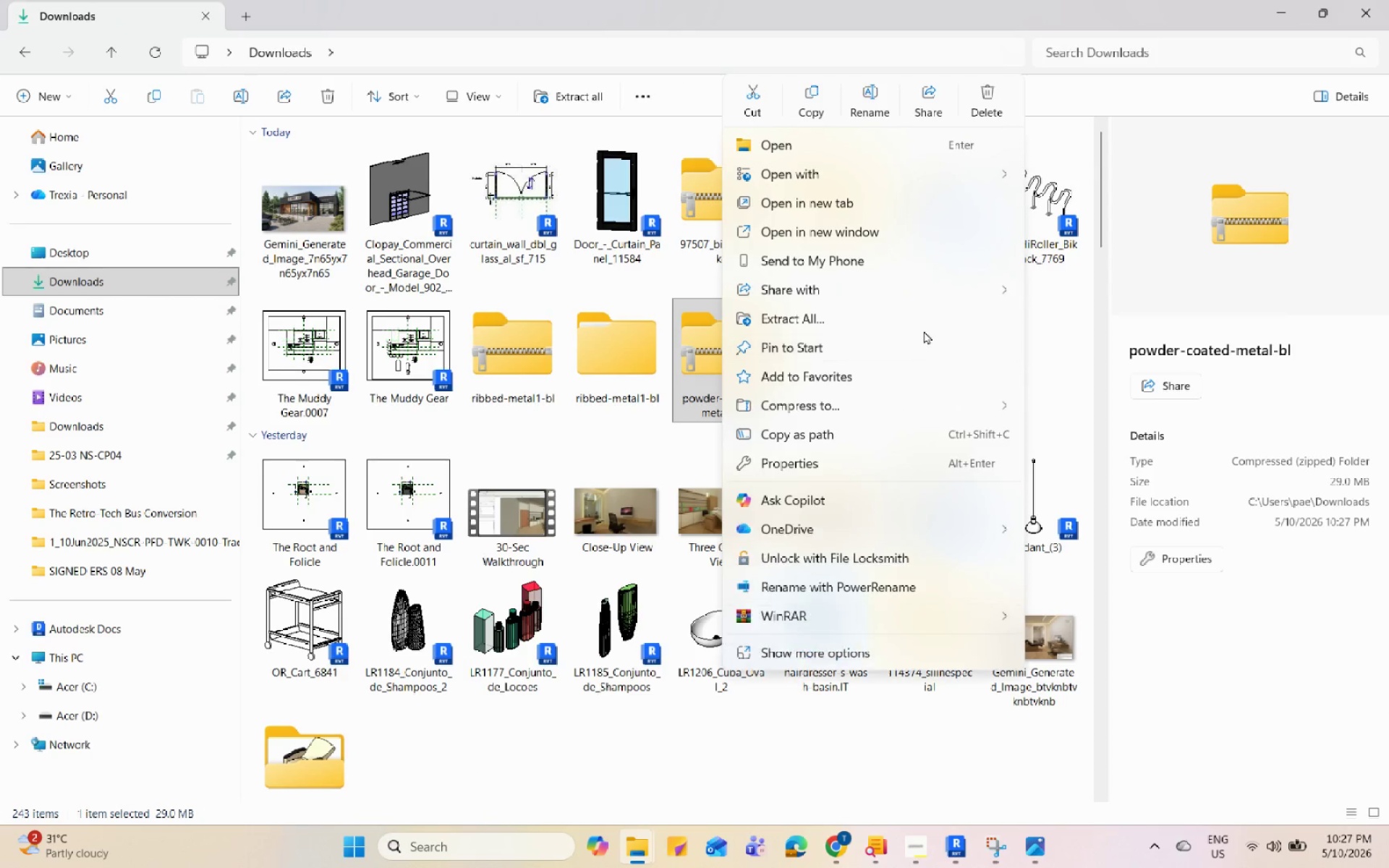 
left_click([925, 323])
 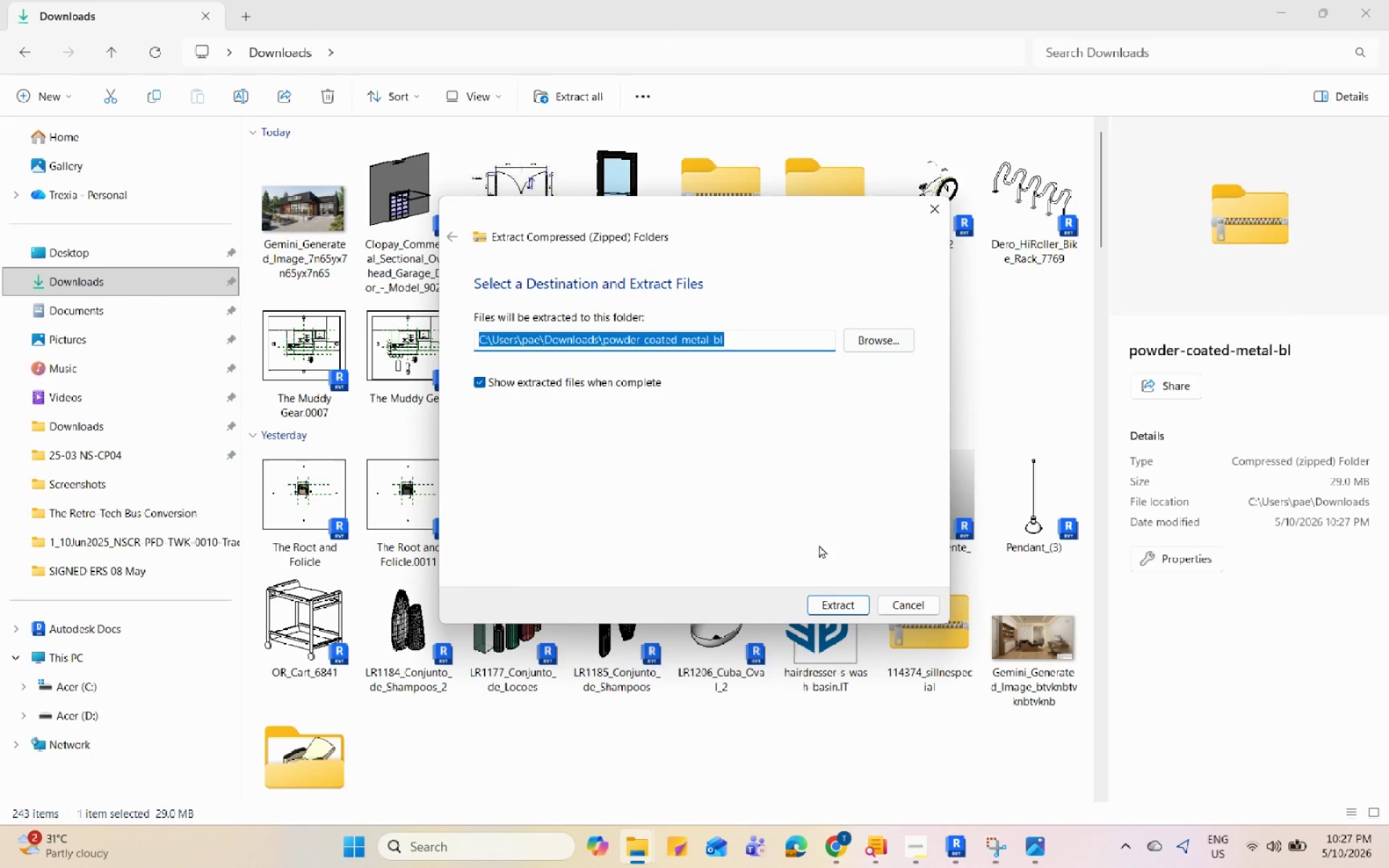 
left_click([830, 602])
 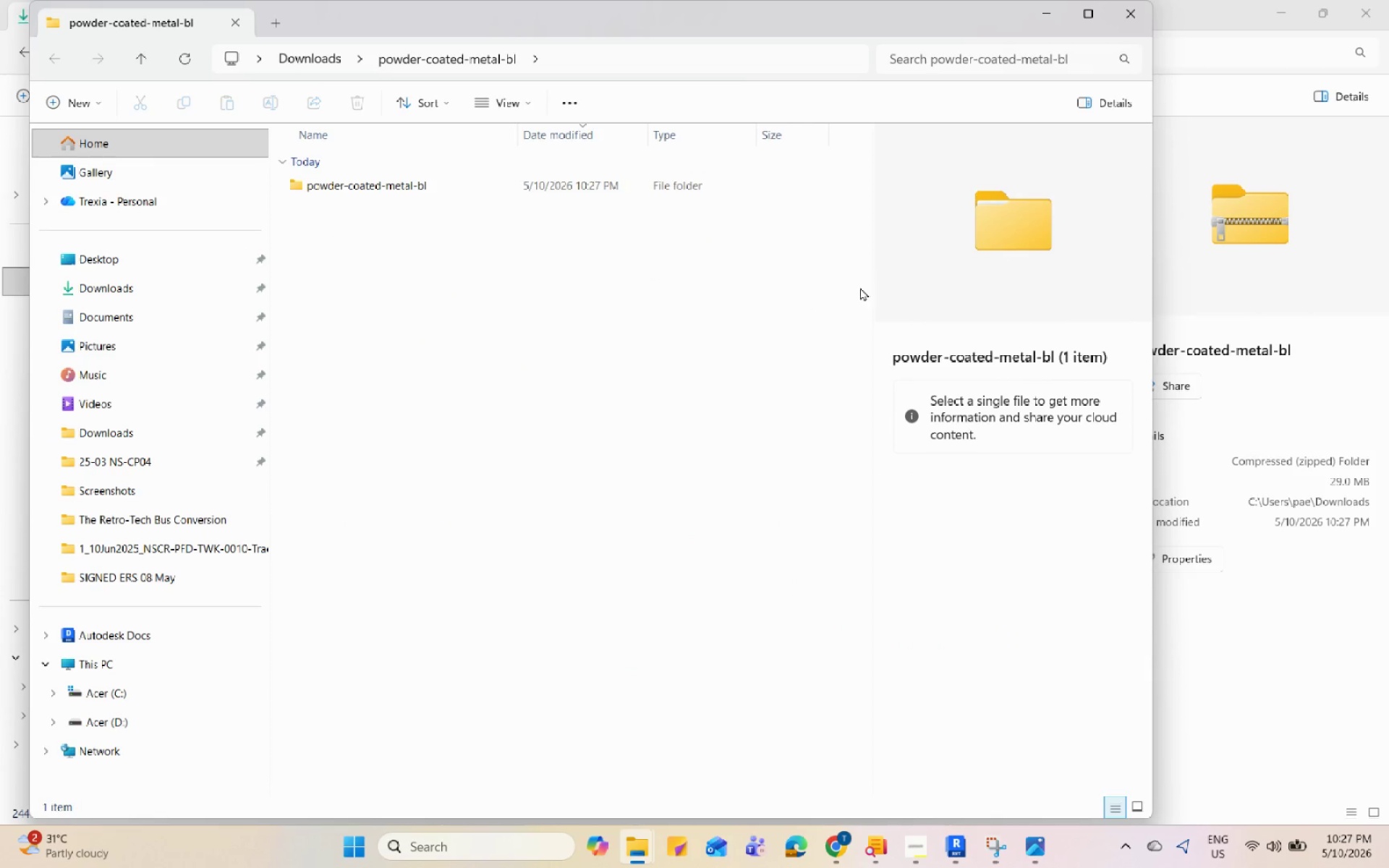 
left_click([1123, 10])
 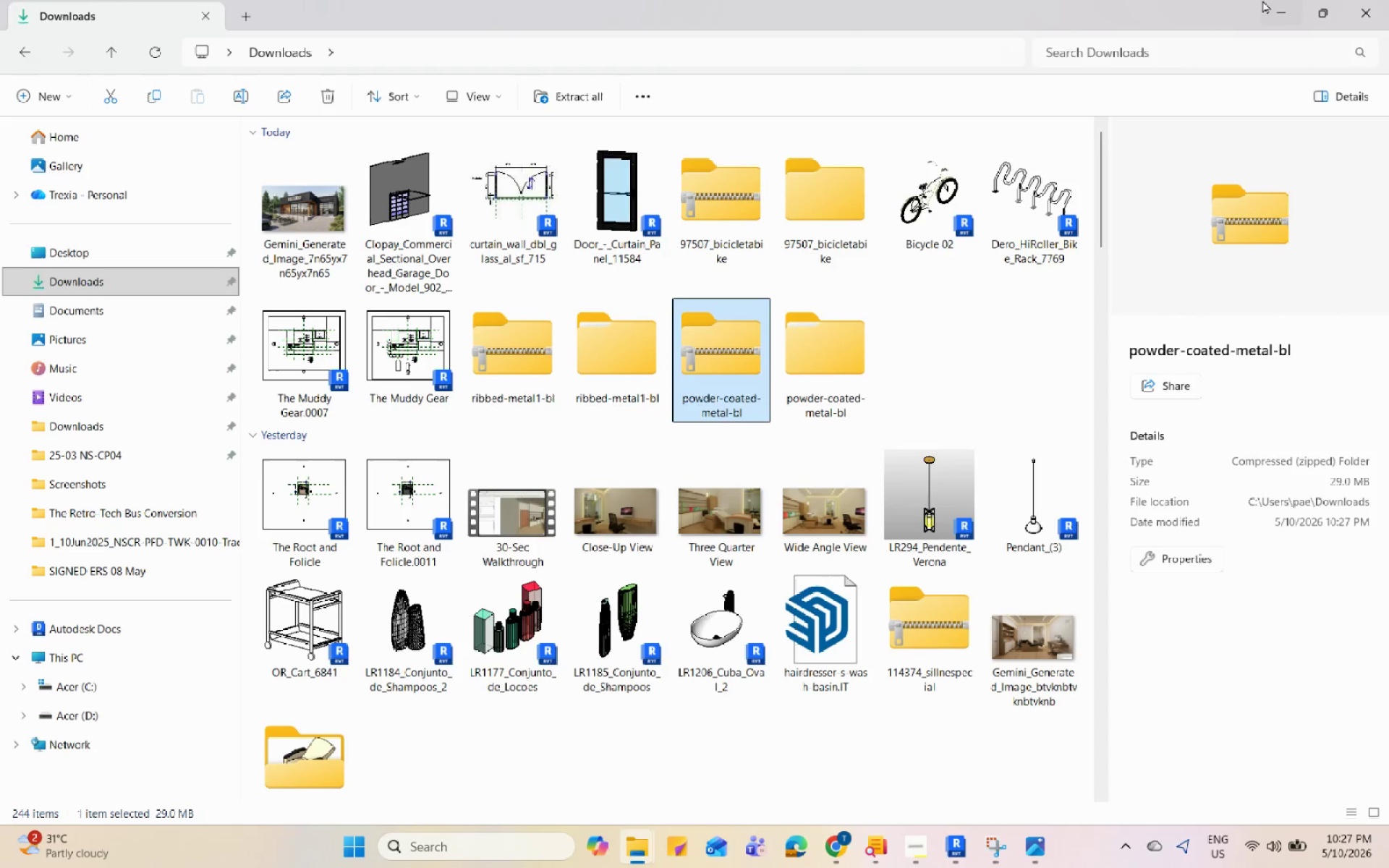 
left_click([1274, 0])
 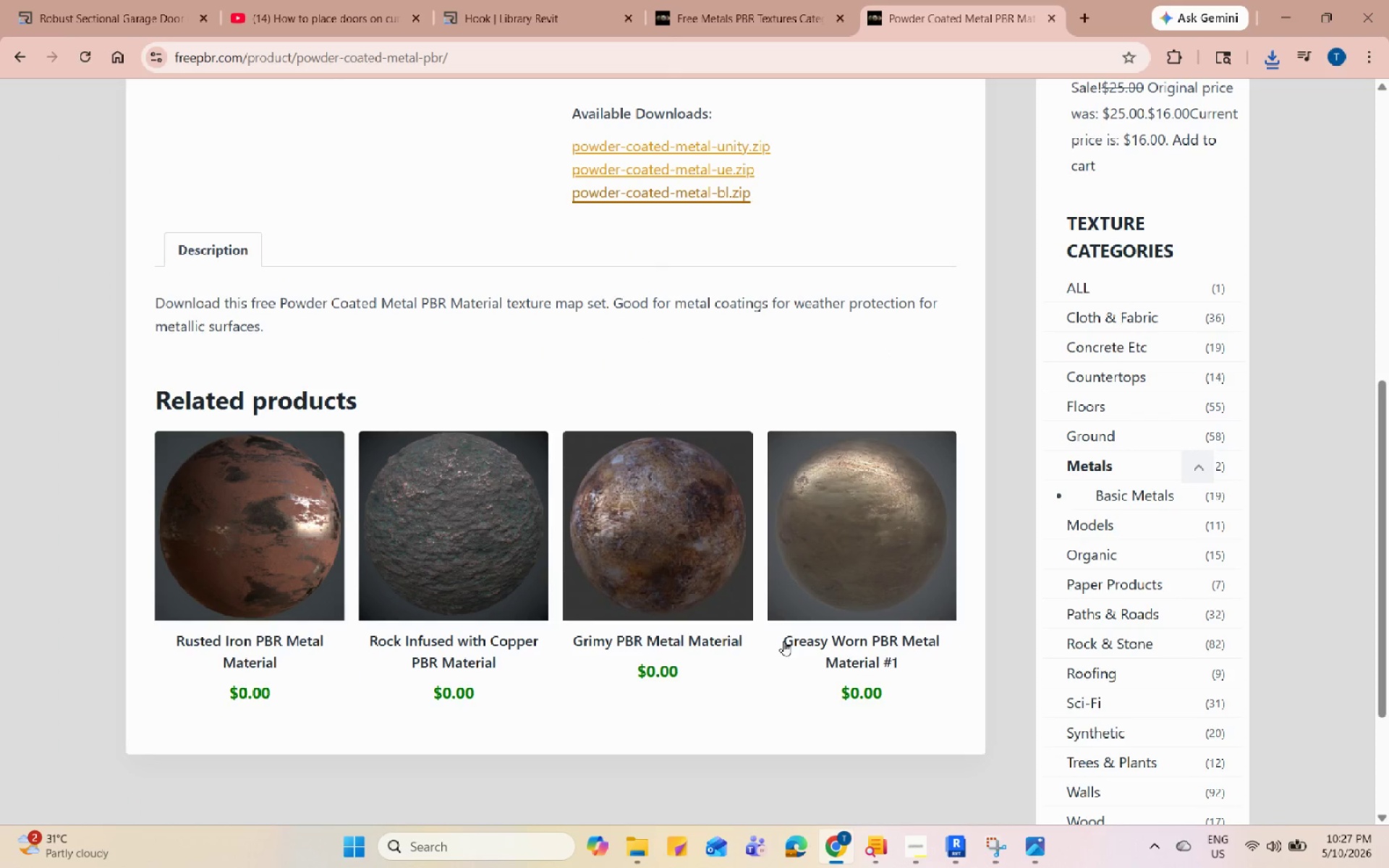 
scroll: coordinate [777, 406], scroll_direction: up, amount: 16.0
 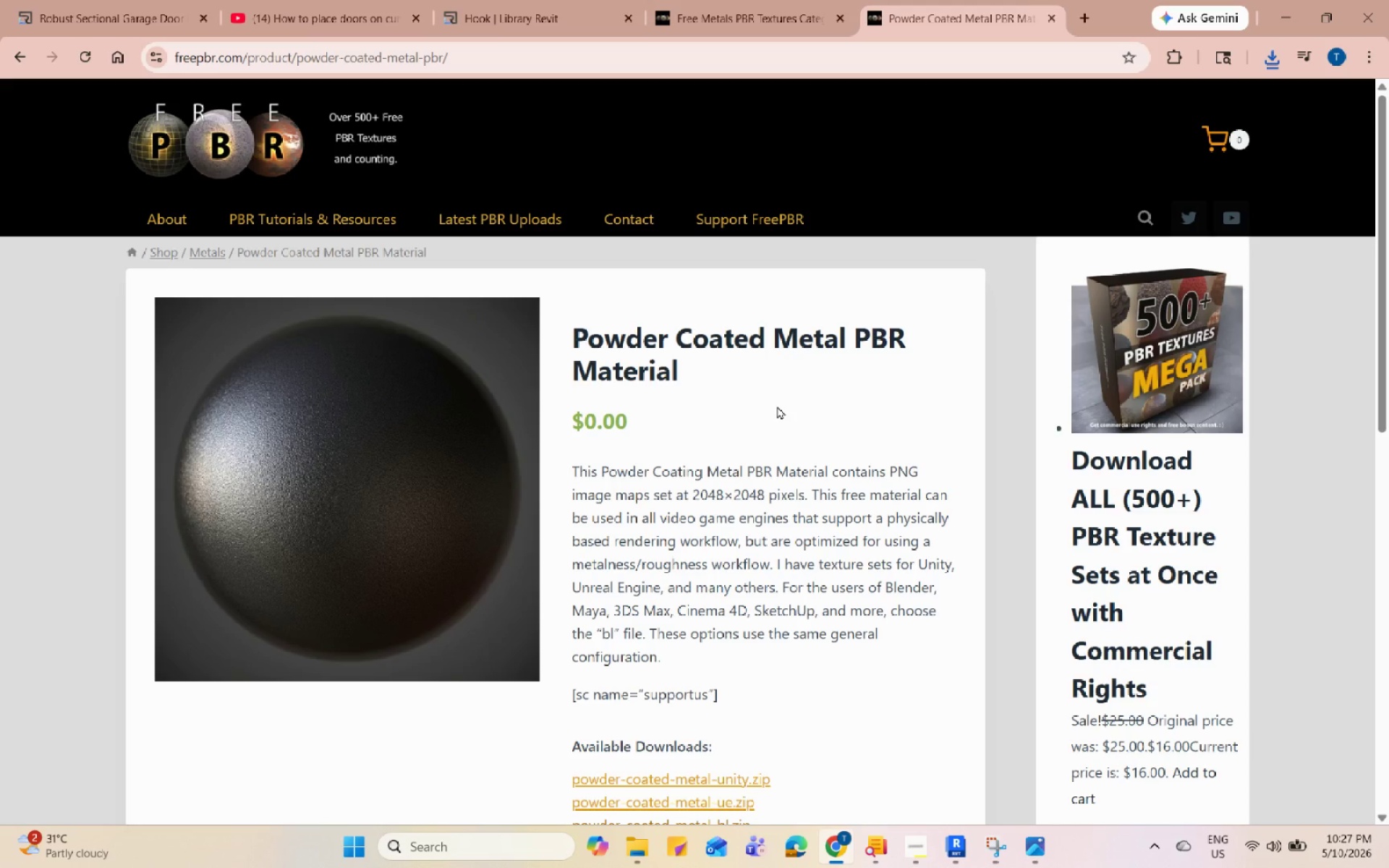 
left_click([951, 861])
 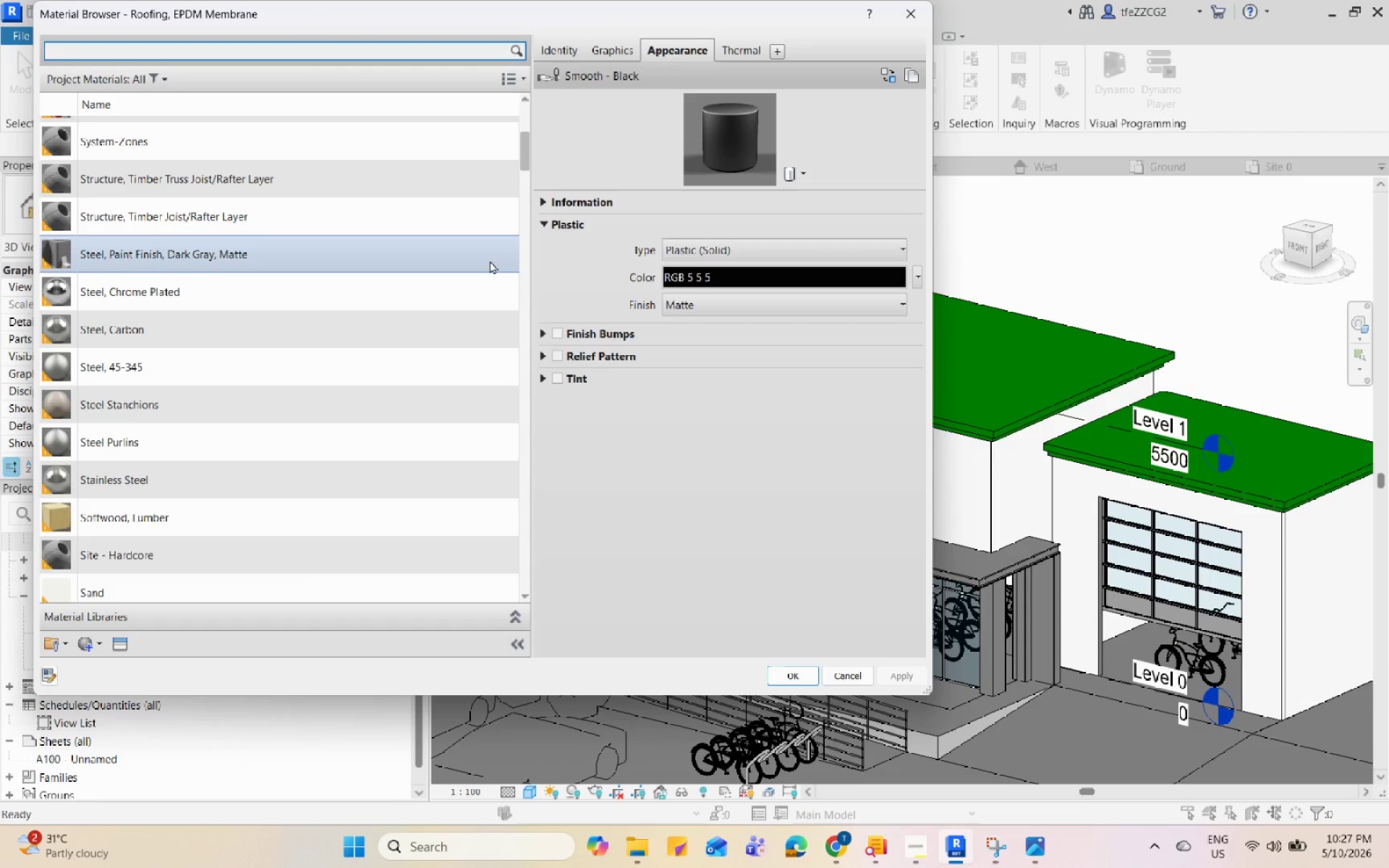 
scroll: coordinate [215, 152], scroll_direction: up, amount: 12.0
 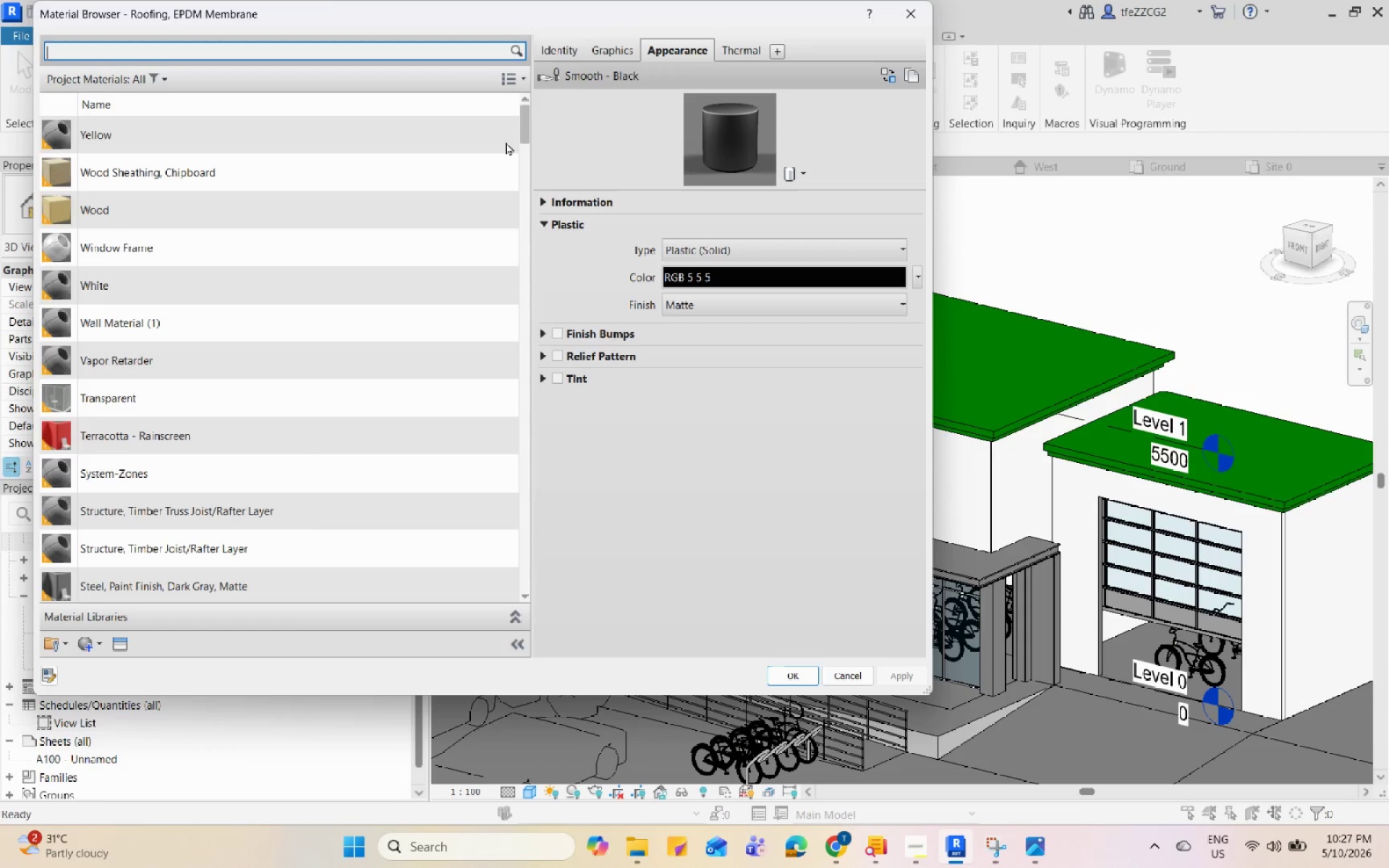 
scroll: coordinate [258, 394], scroll_direction: down, amount: 16.0
 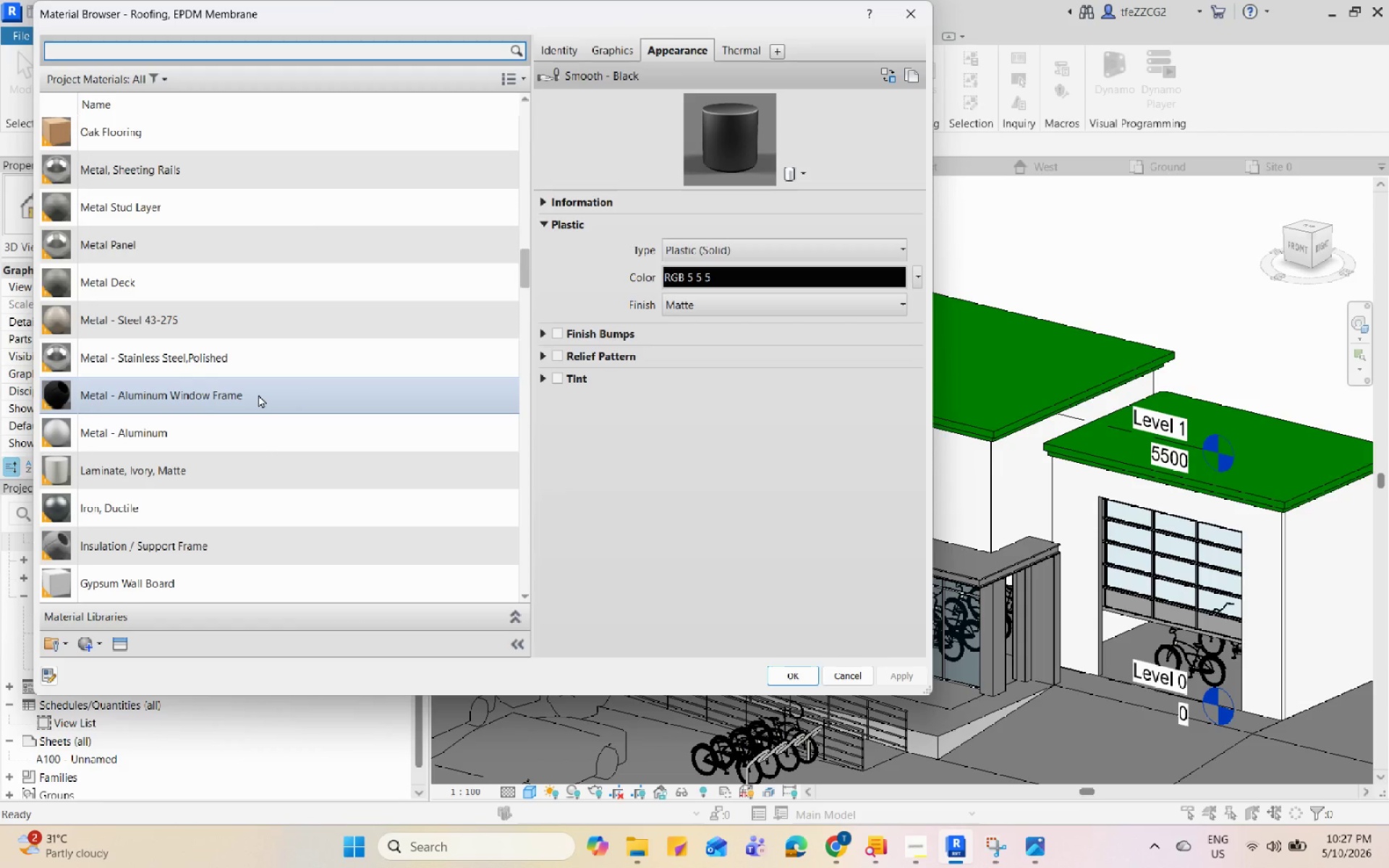 
scroll: coordinate [258, 394], scroll_direction: up, amount: 1.0
 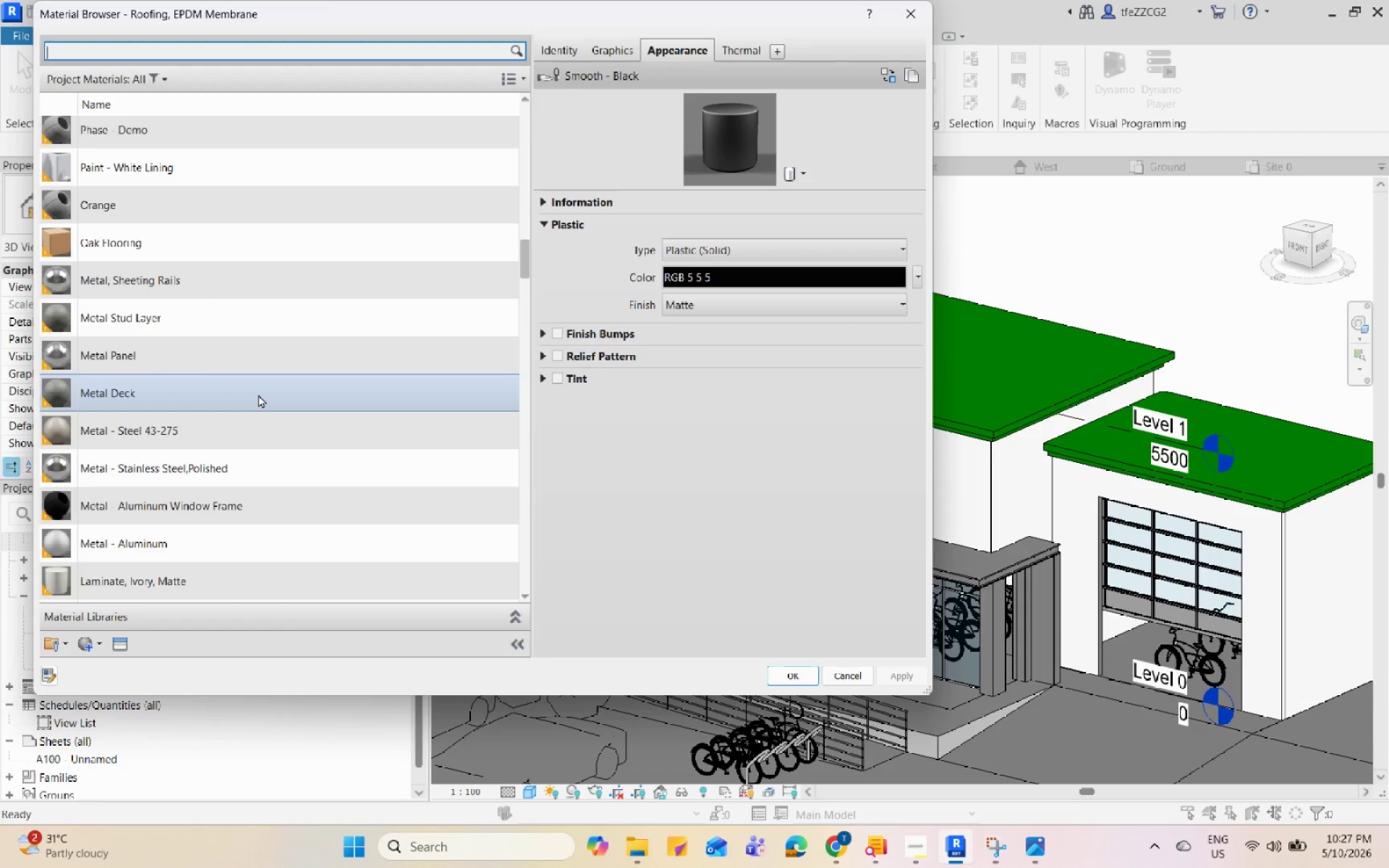 
scroll: coordinate [258, 396], scroll_direction: down, amount: 8.0
 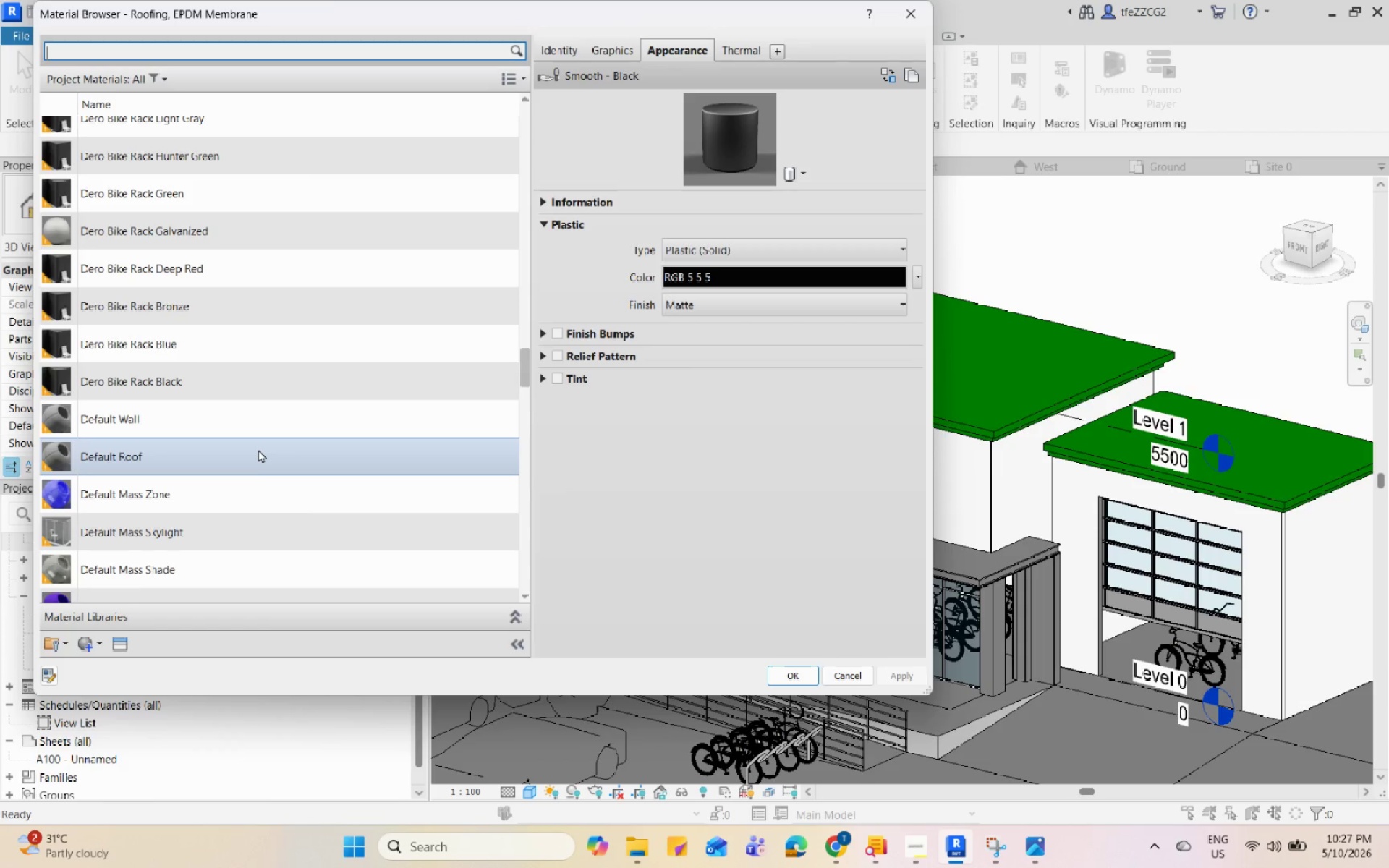 
left_click([258, 448])
 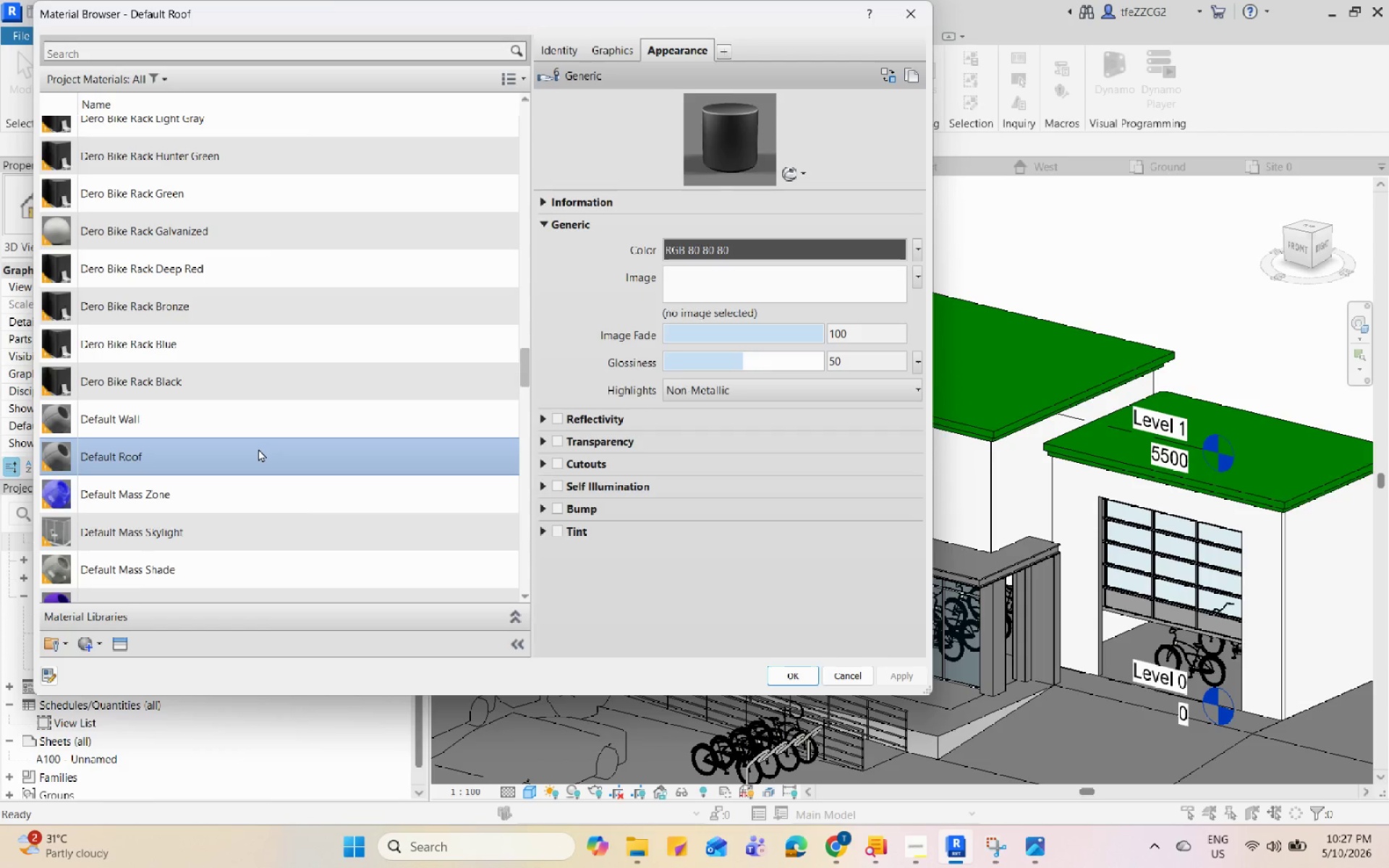 
right_click([258, 448])
 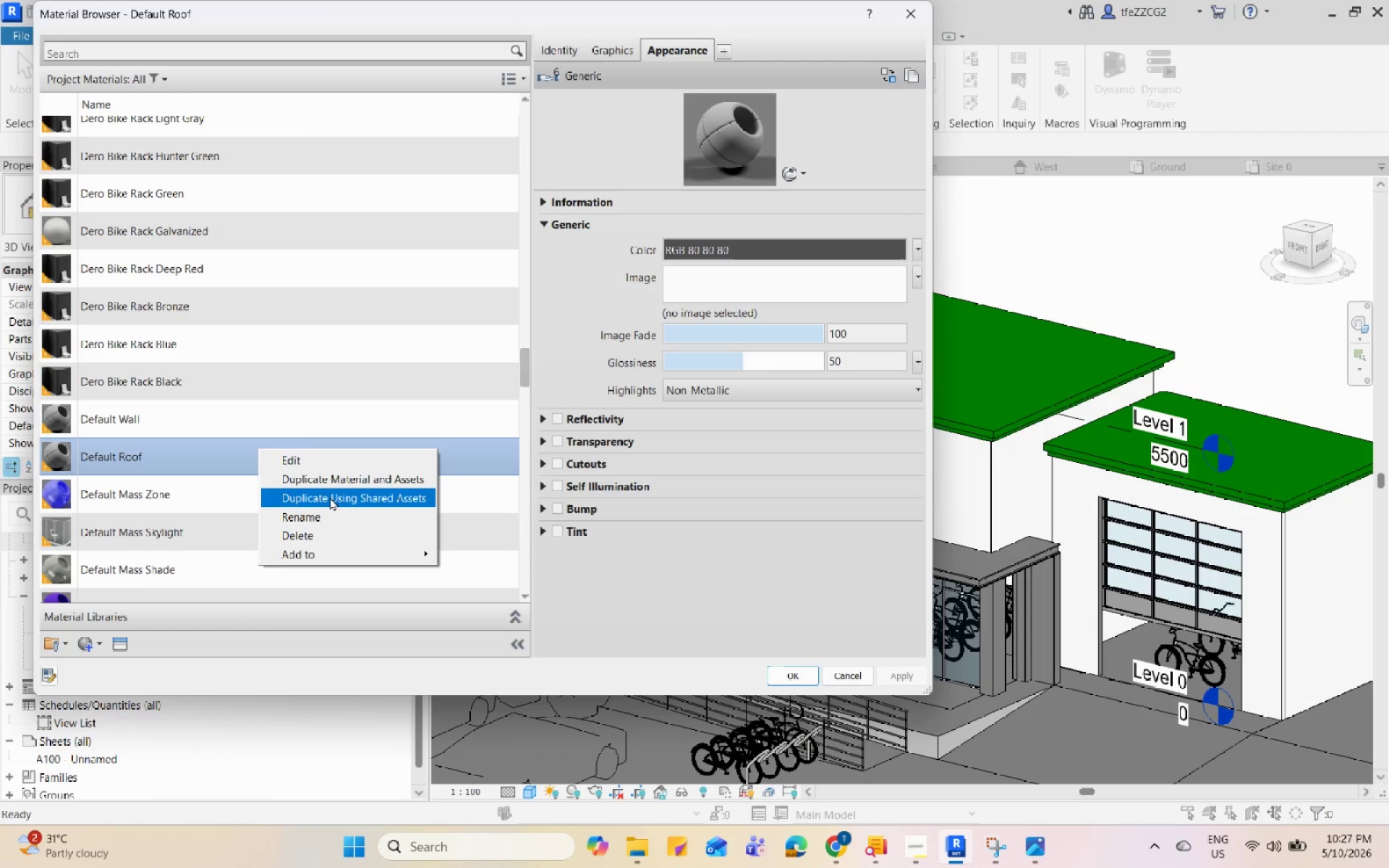 
left_click([334, 477])
 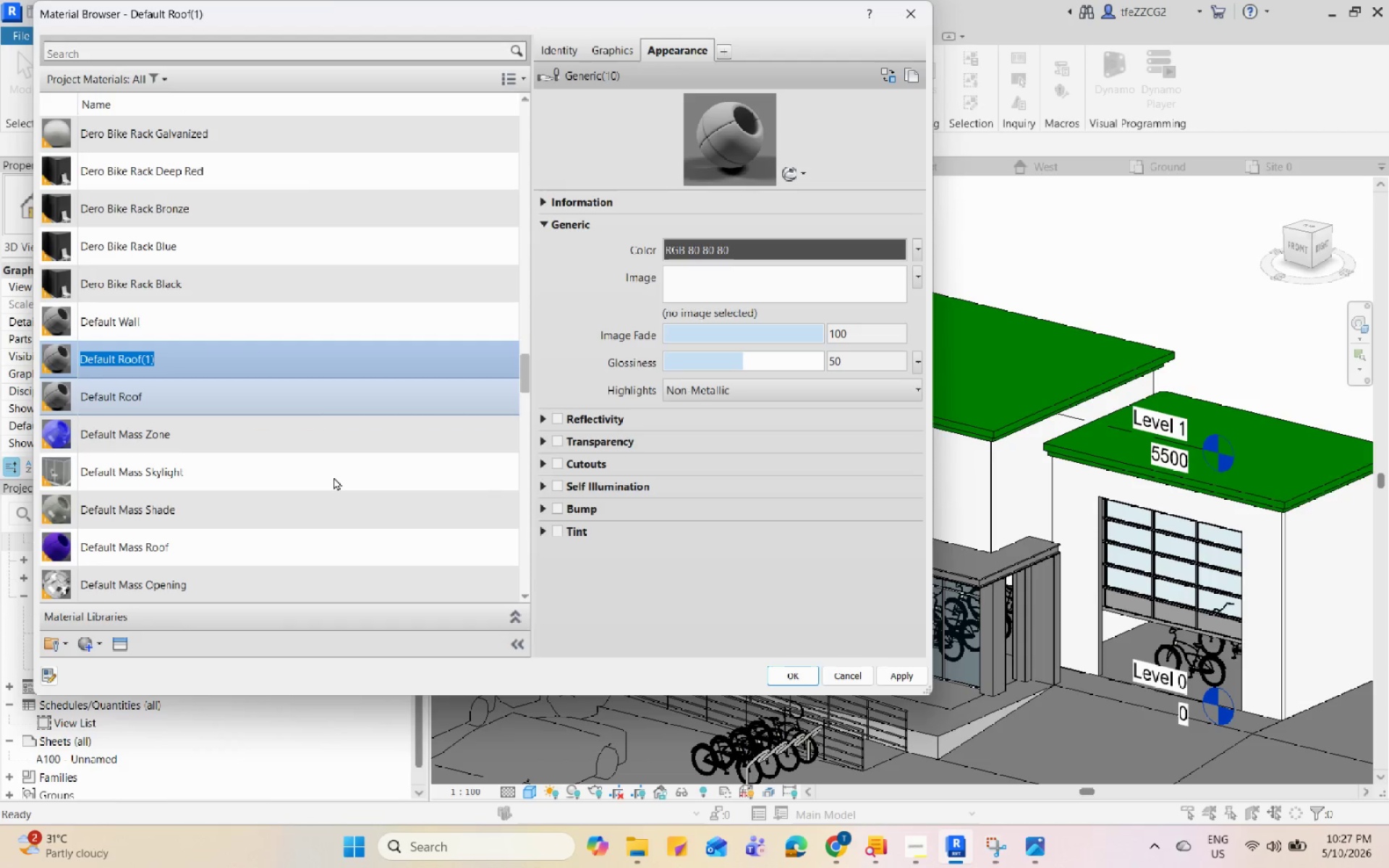 
type(Roof Black 1)
 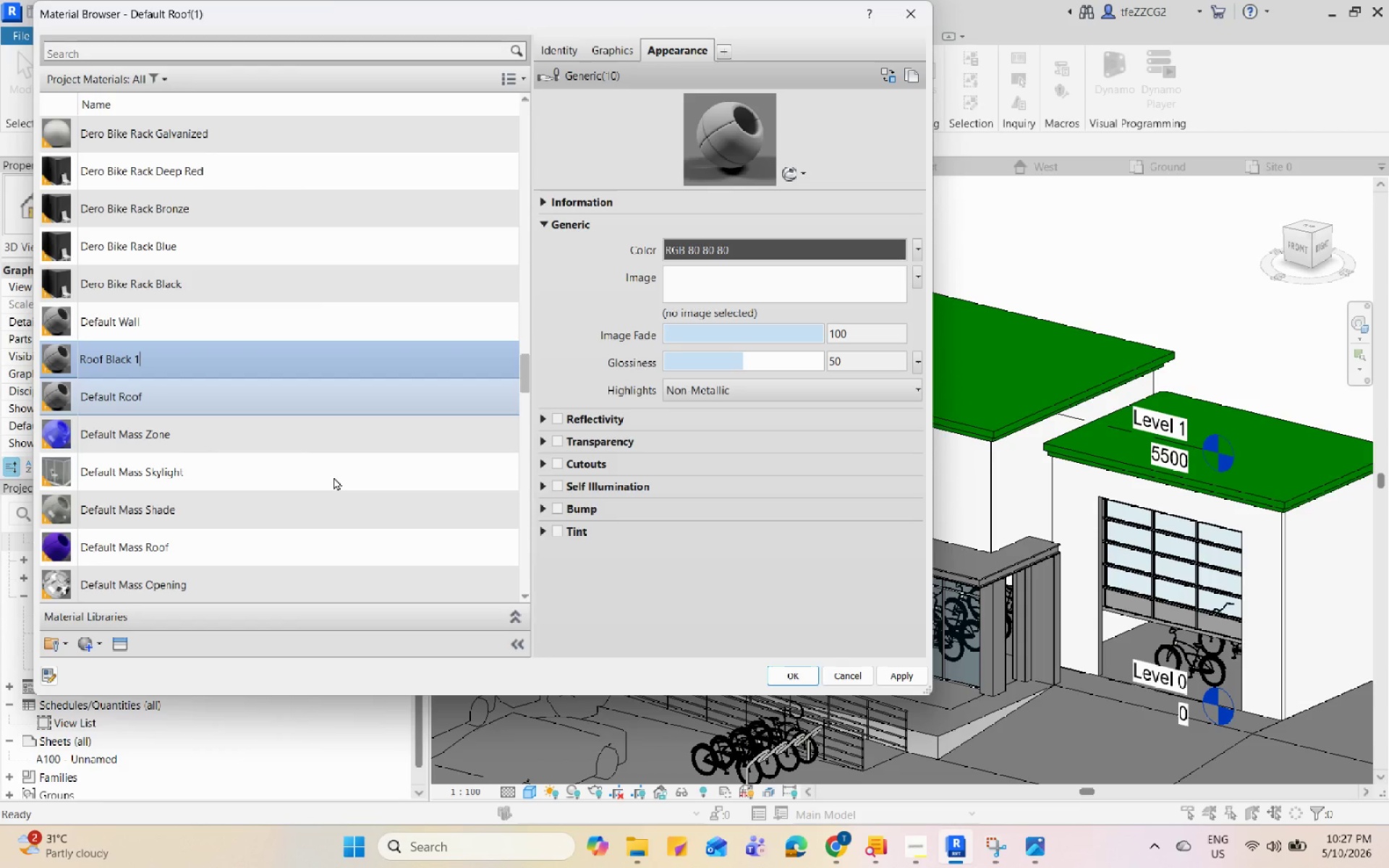 
key(Enter)
 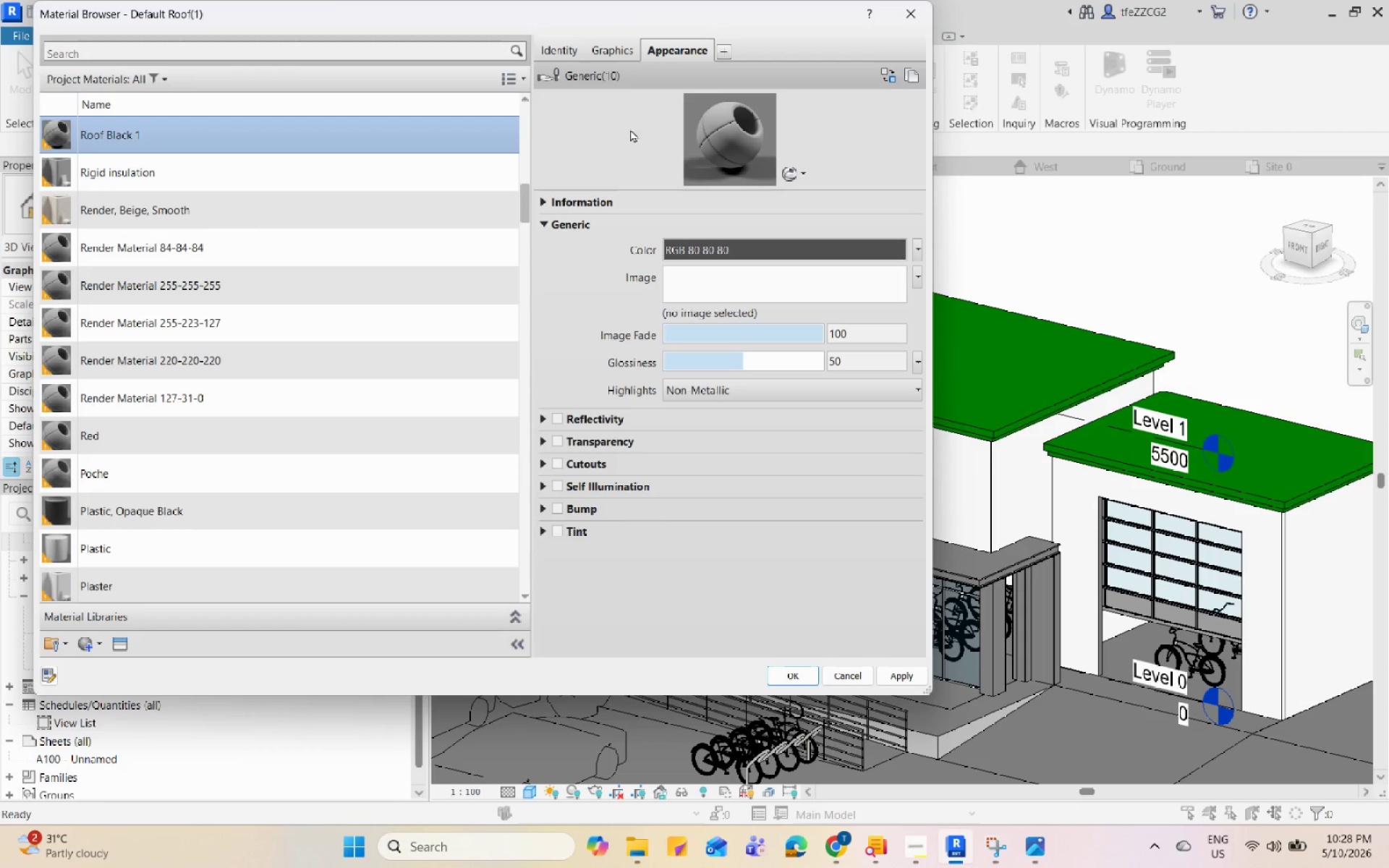 
scroll: coordinate [649, 237], scroll_direction: up, amount: 2.0
 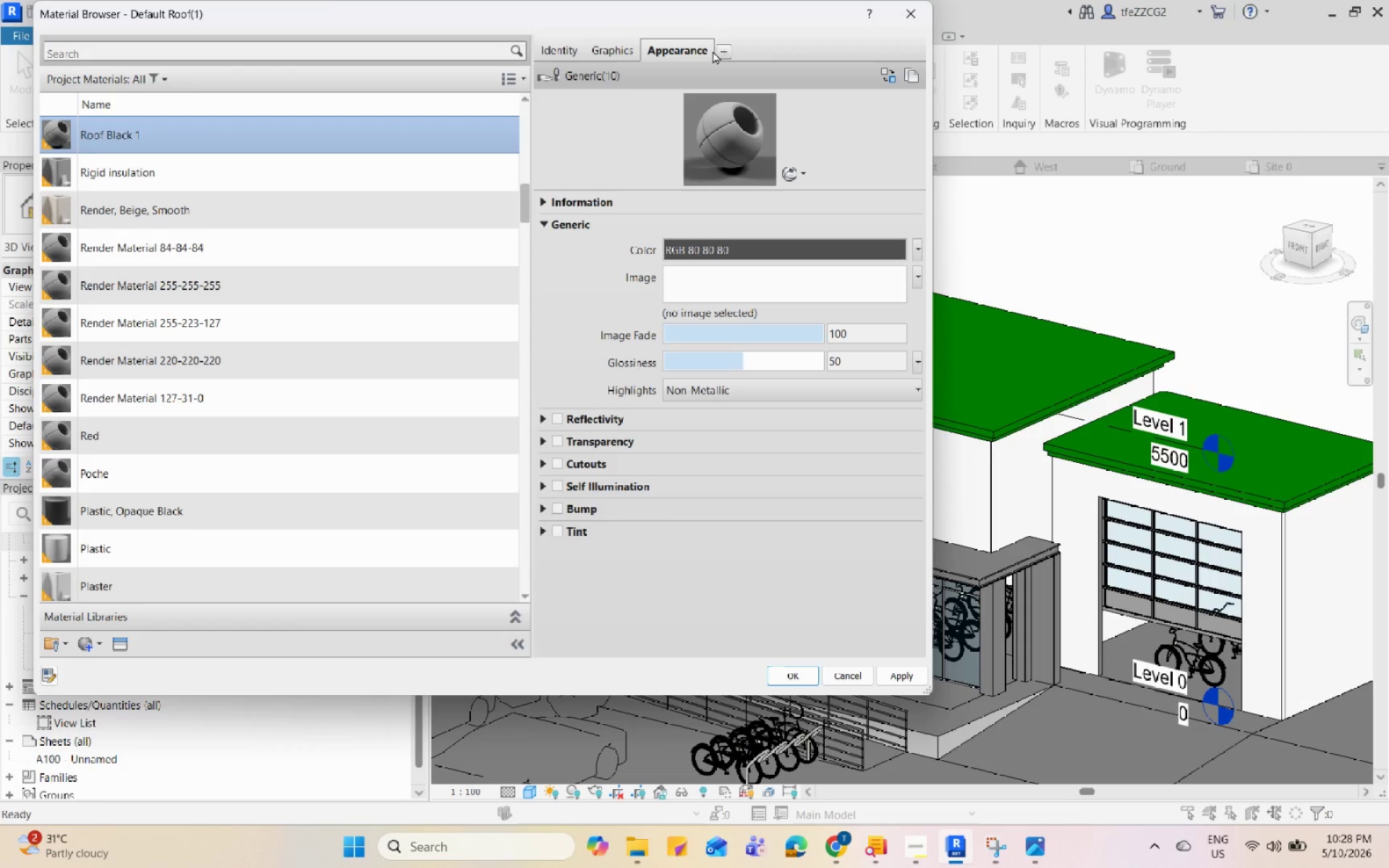 
left_click([721, 48])
 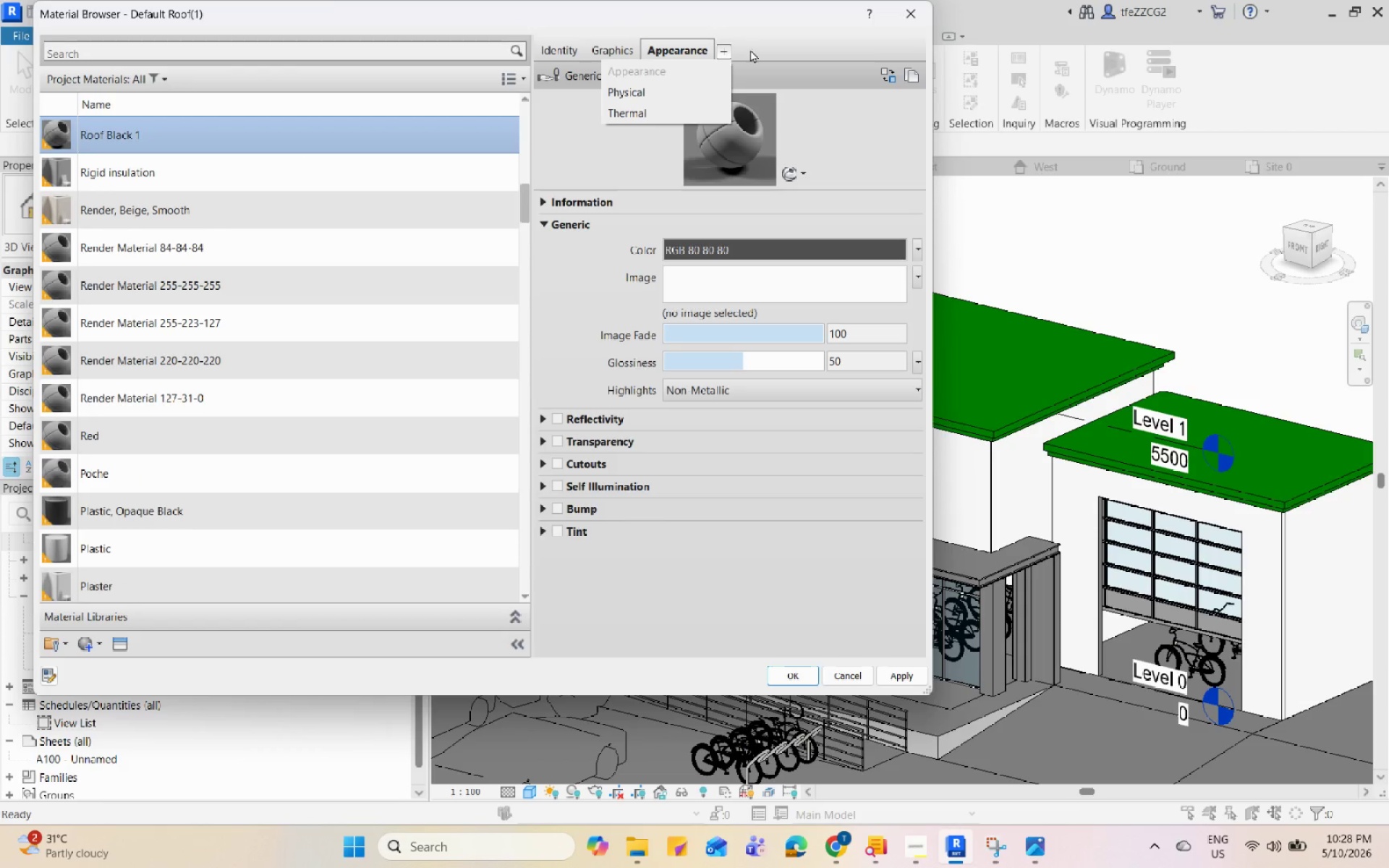 
left_click([754, 48])
 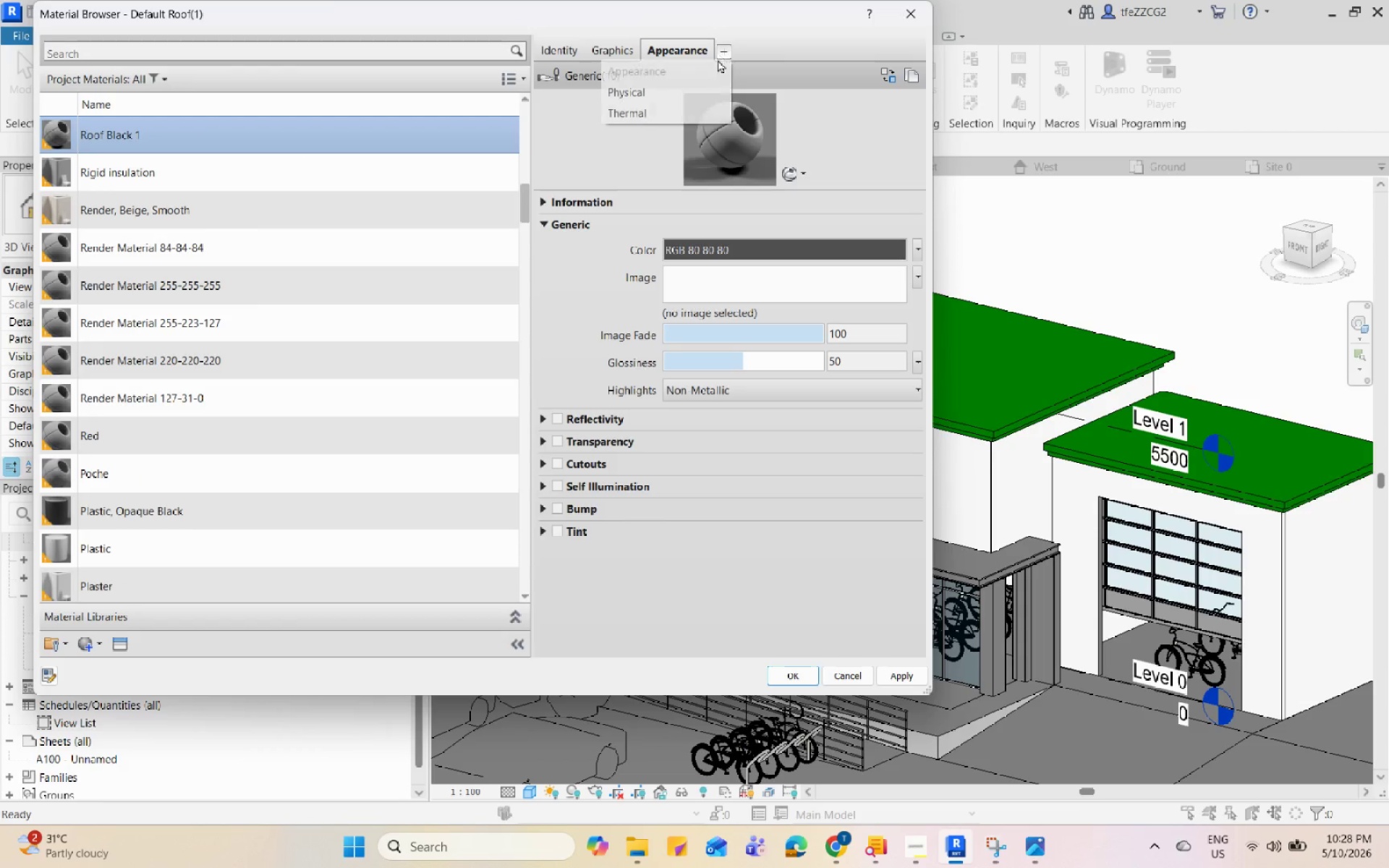 
double_click([687, 94])
 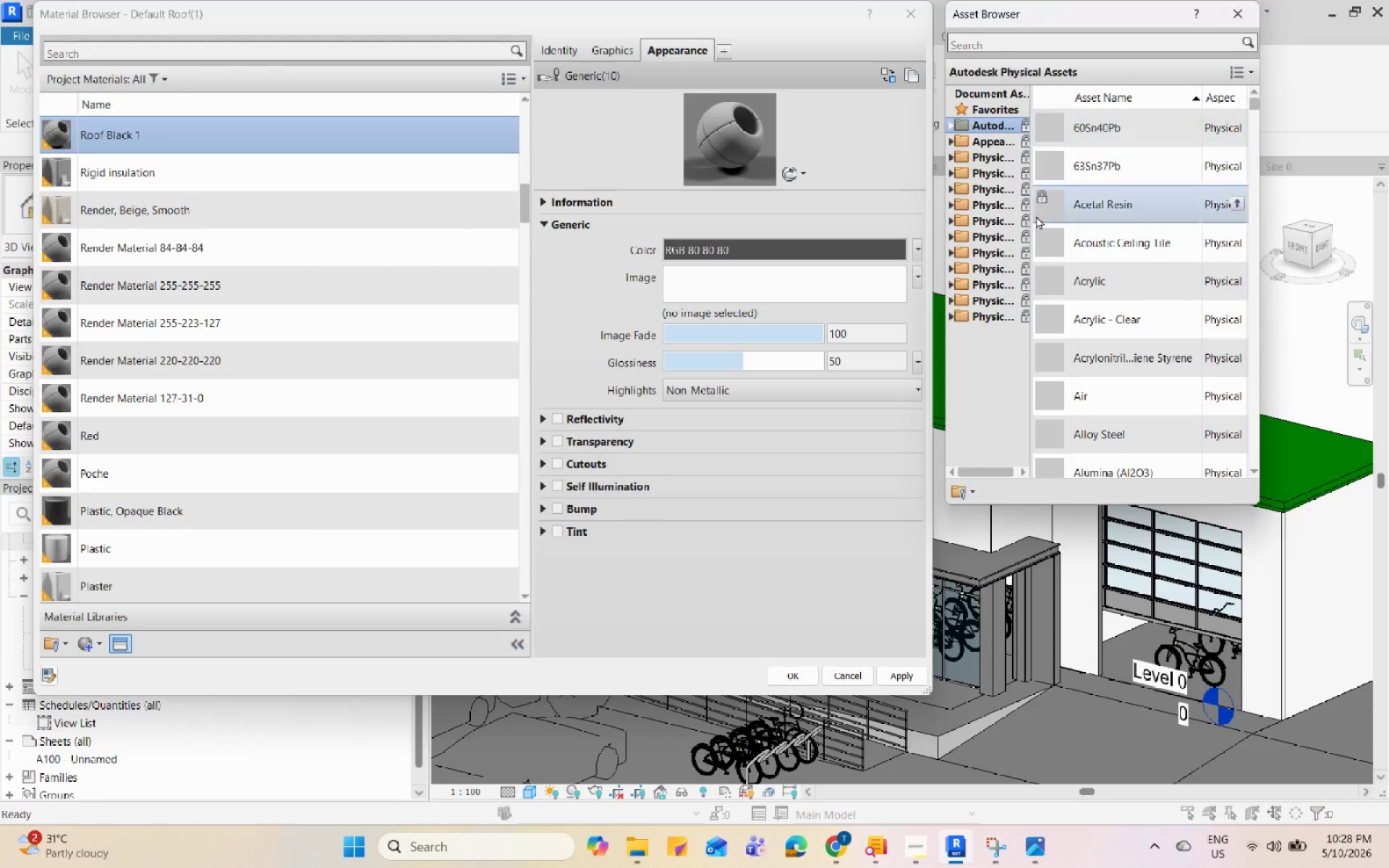 
scroll: coordinate [1216, 376], scroll_direction: down, amount: 20.0
 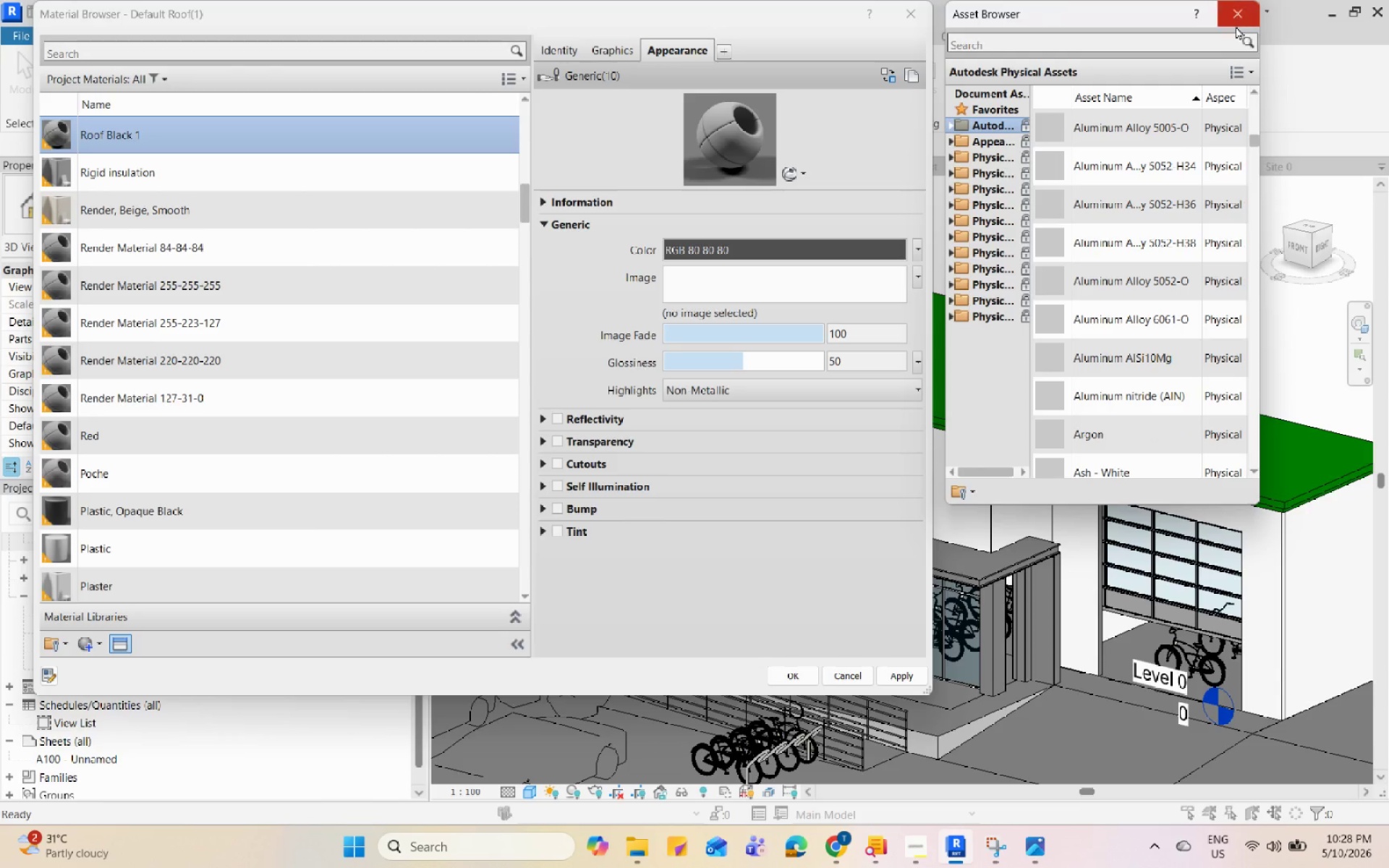 
left_click([1244, 12])
 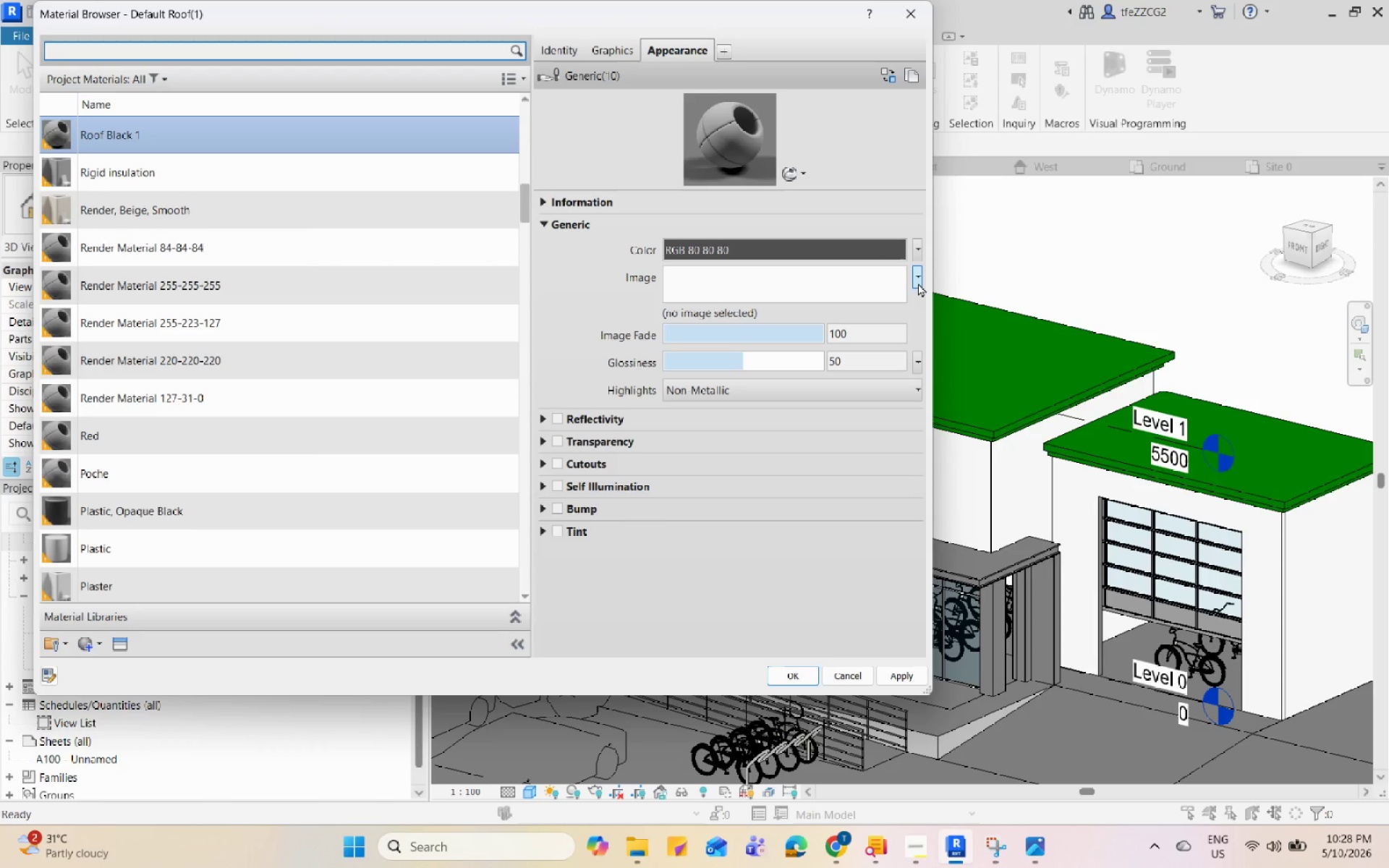 
left_click([917, 287])
 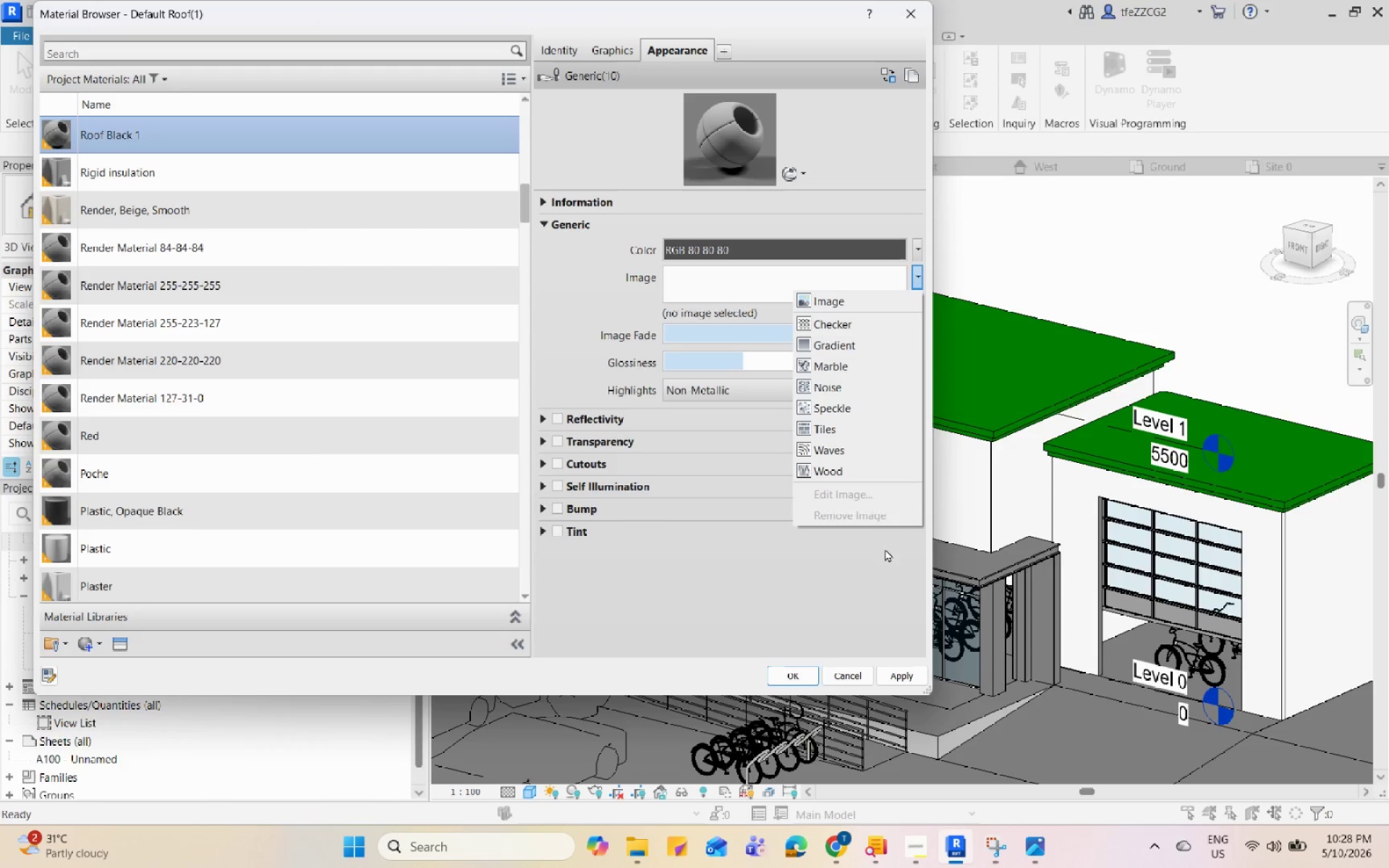 
left_click([760, 502])
 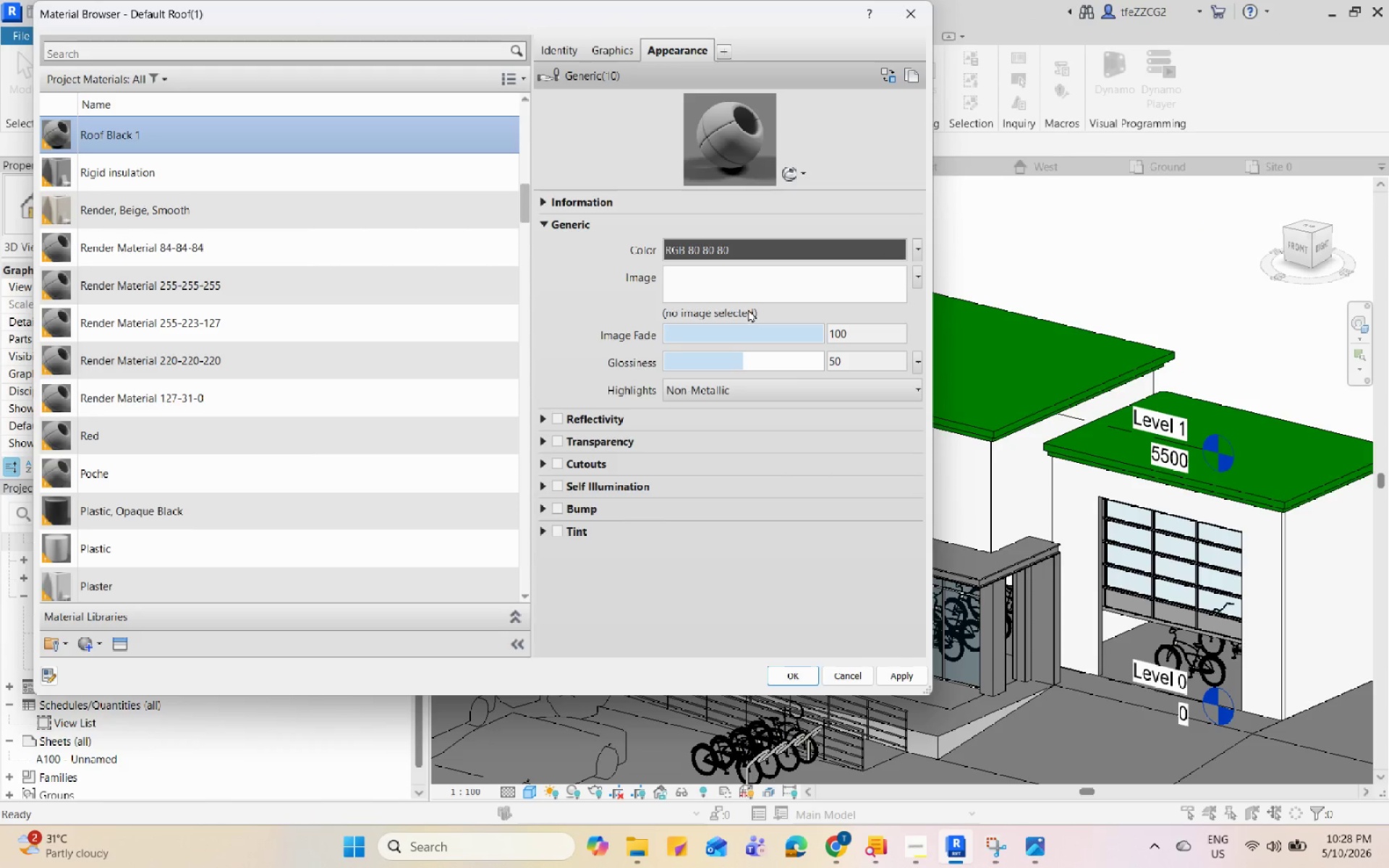 
left_click([752, 284])
 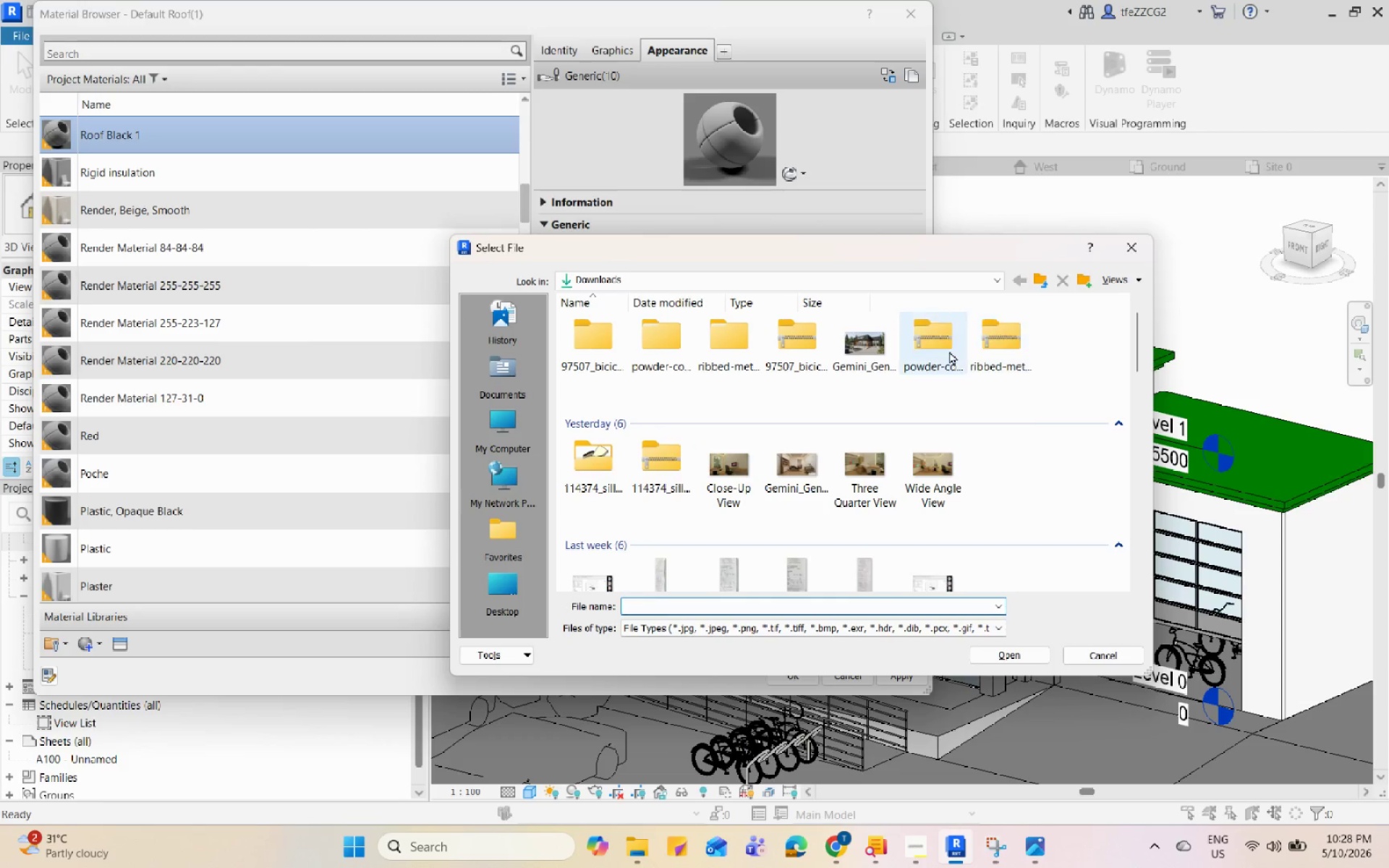 
left_click([726, 354])
 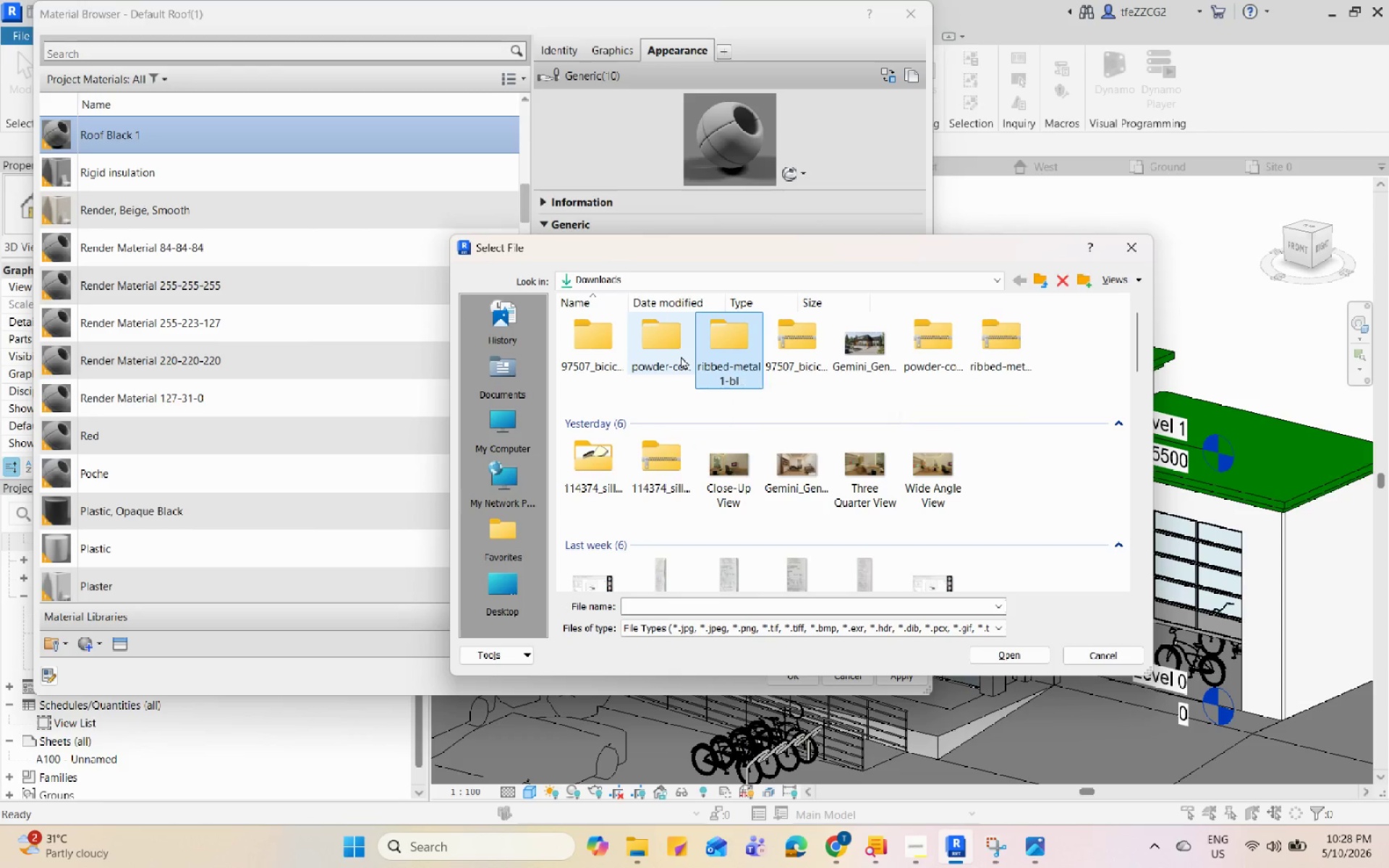 
double_click([674, 344])
 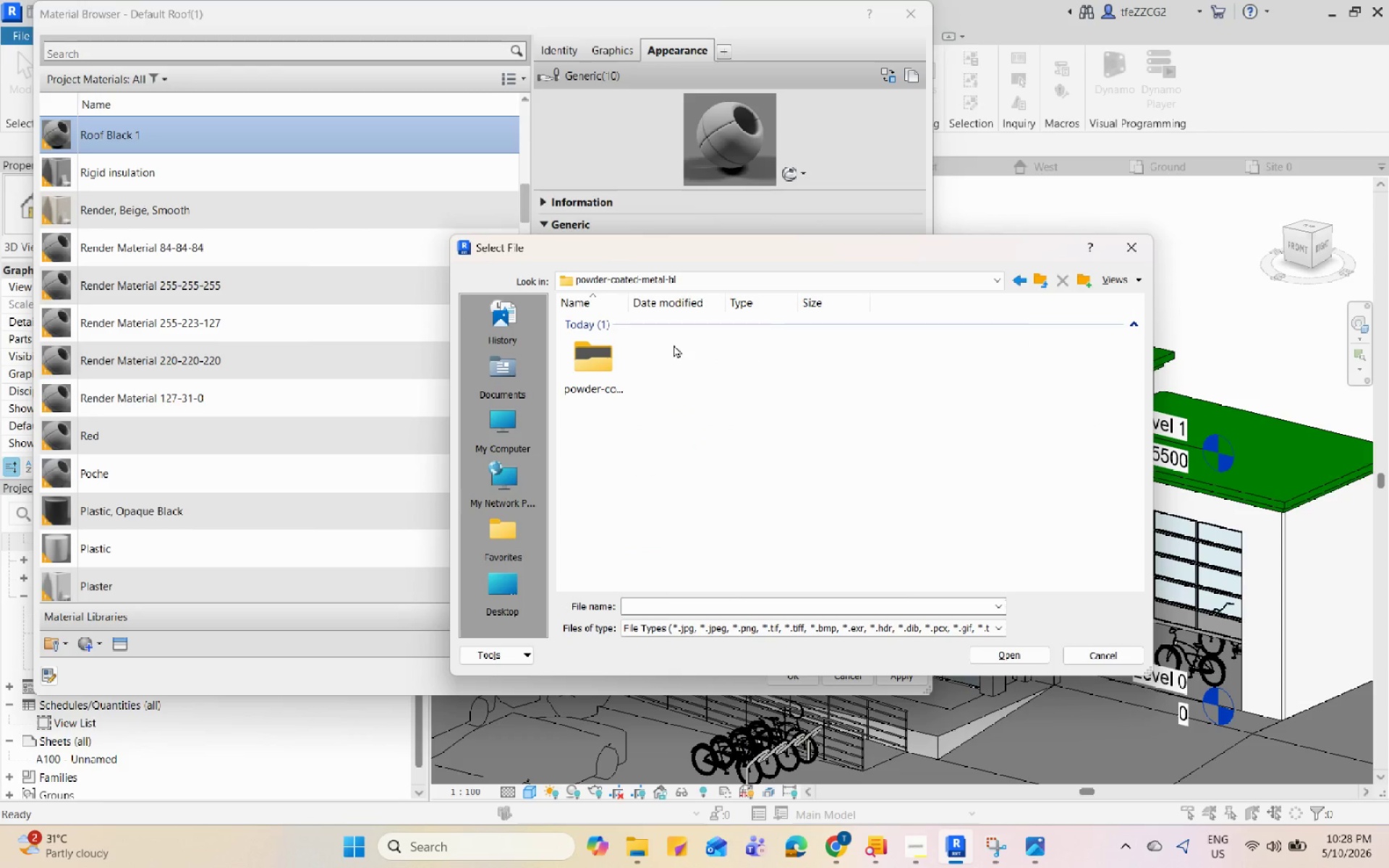 
left_click([593, 364])
 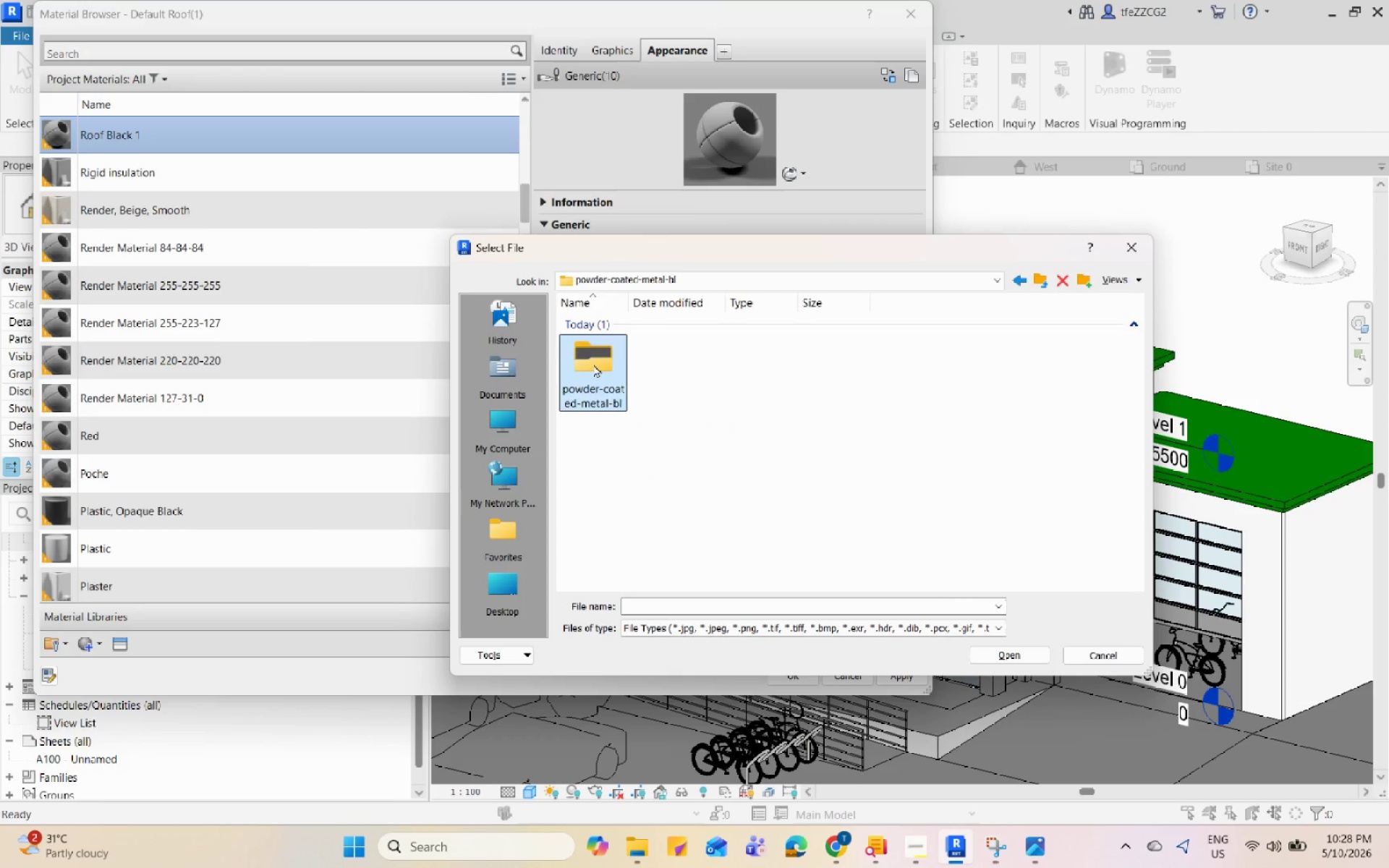 
scroll: coordinate [674, 344], scroll_direction: up, amount: 2.0
 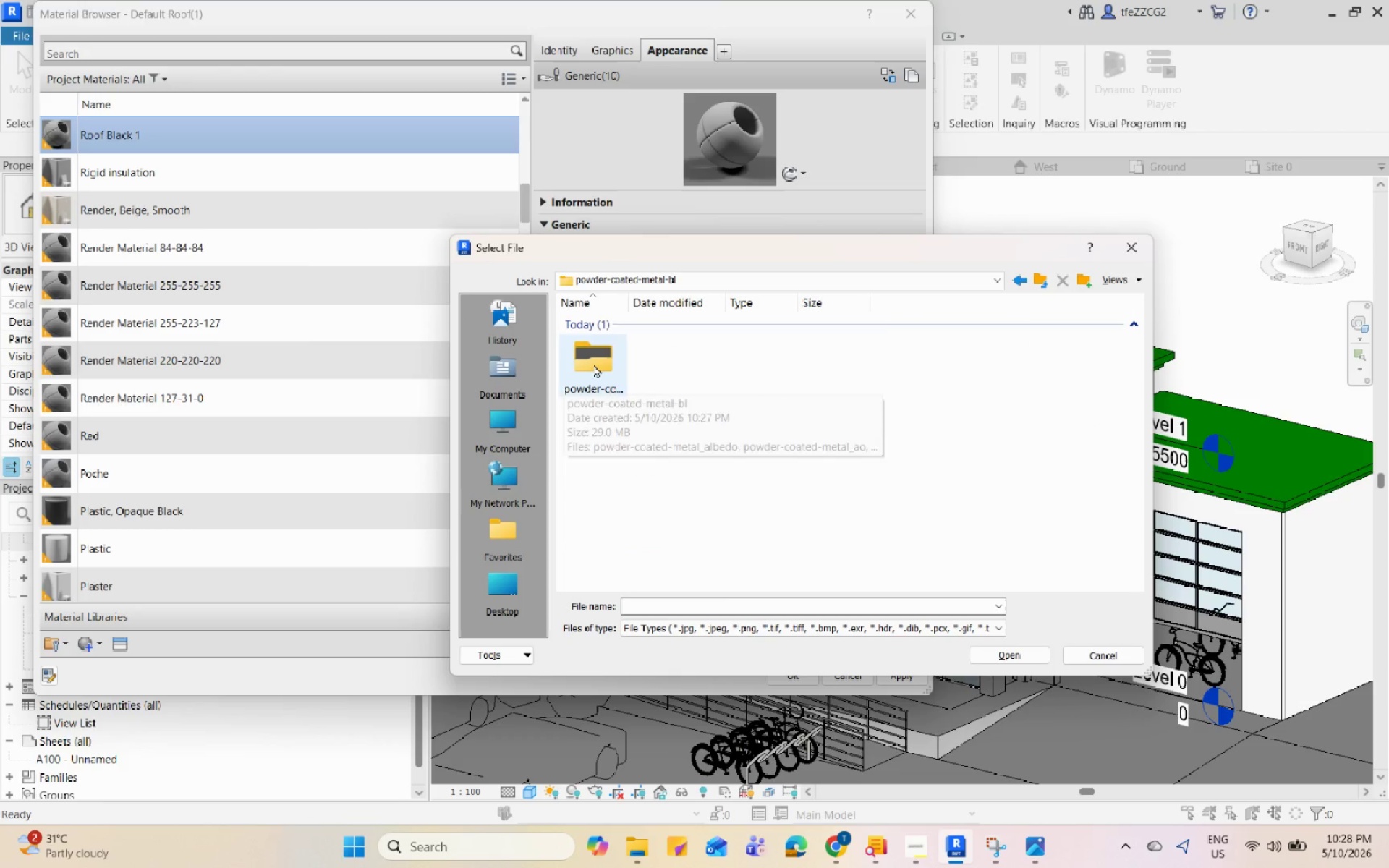 
double_click([593, 364])
 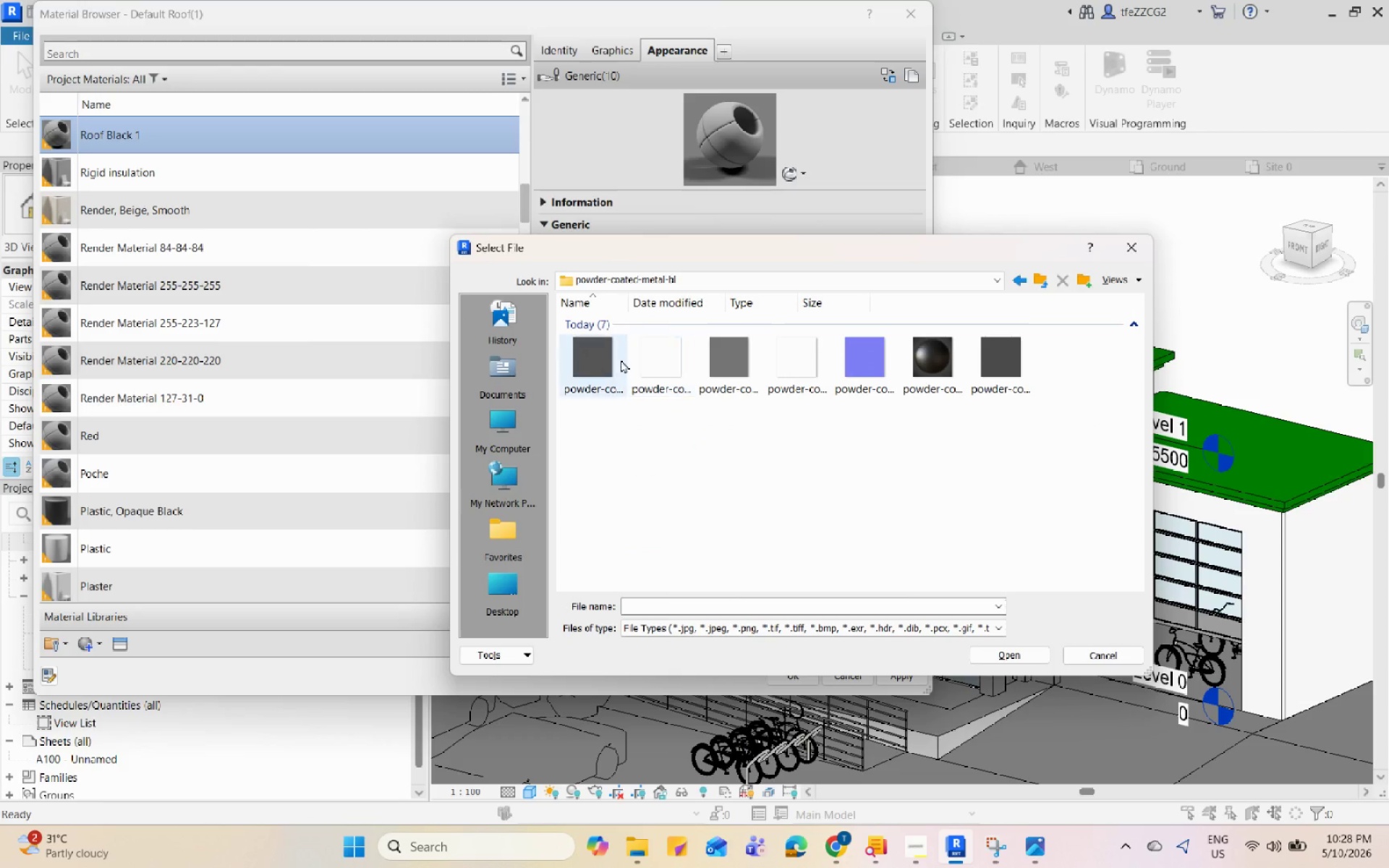 
left_click([602, 359])
 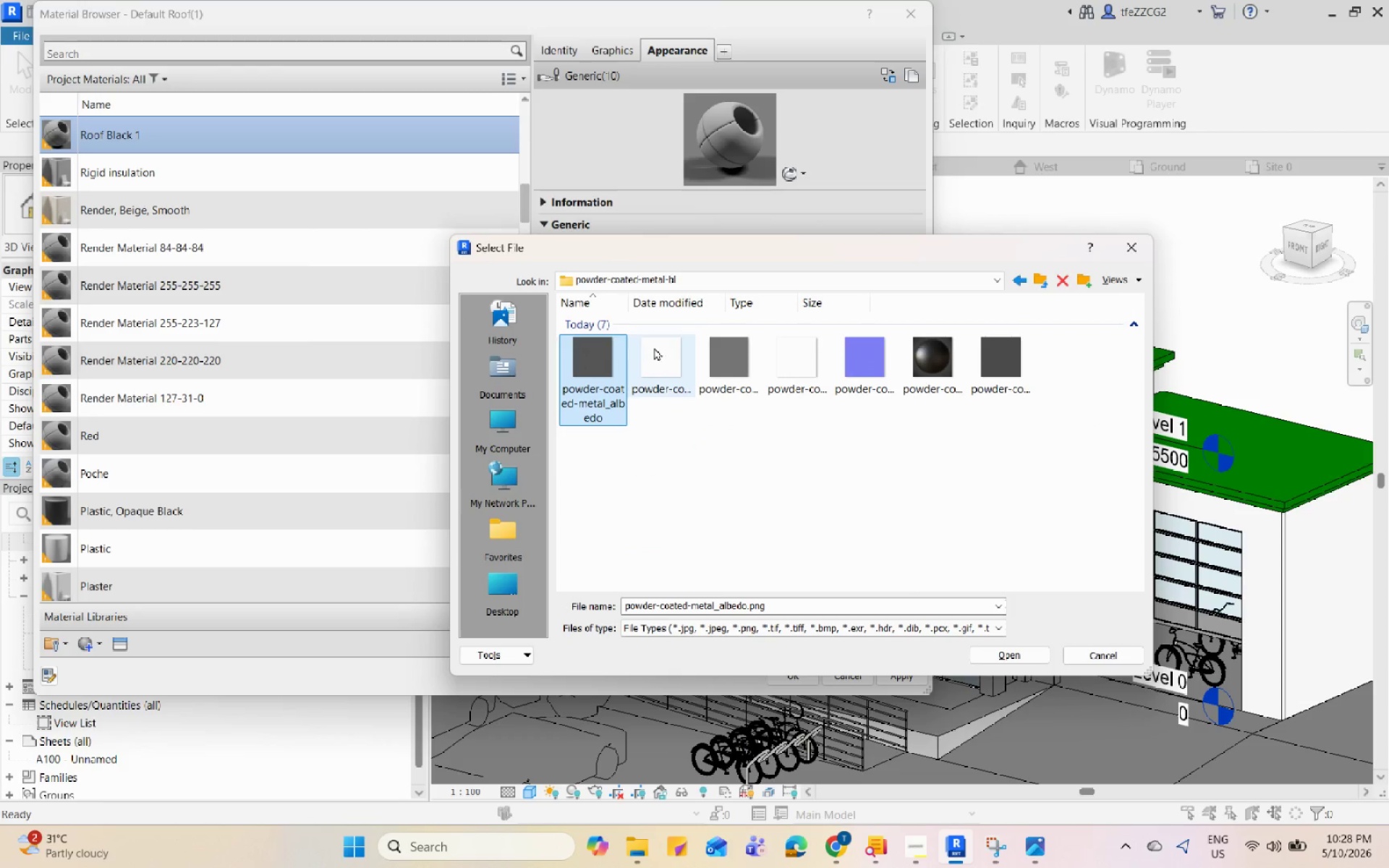 
left_click([712, 349])
 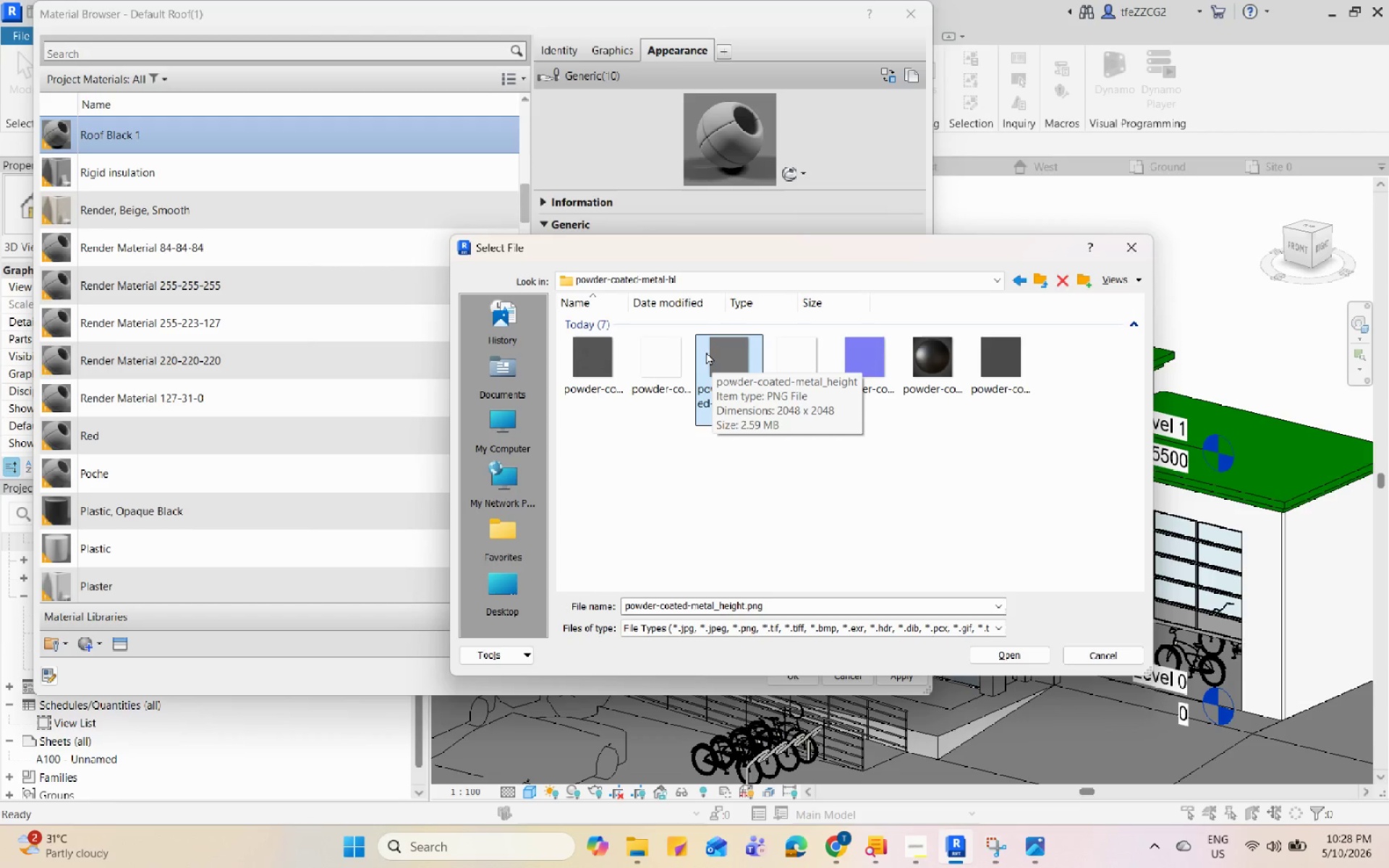 
left_click([673, 358])
 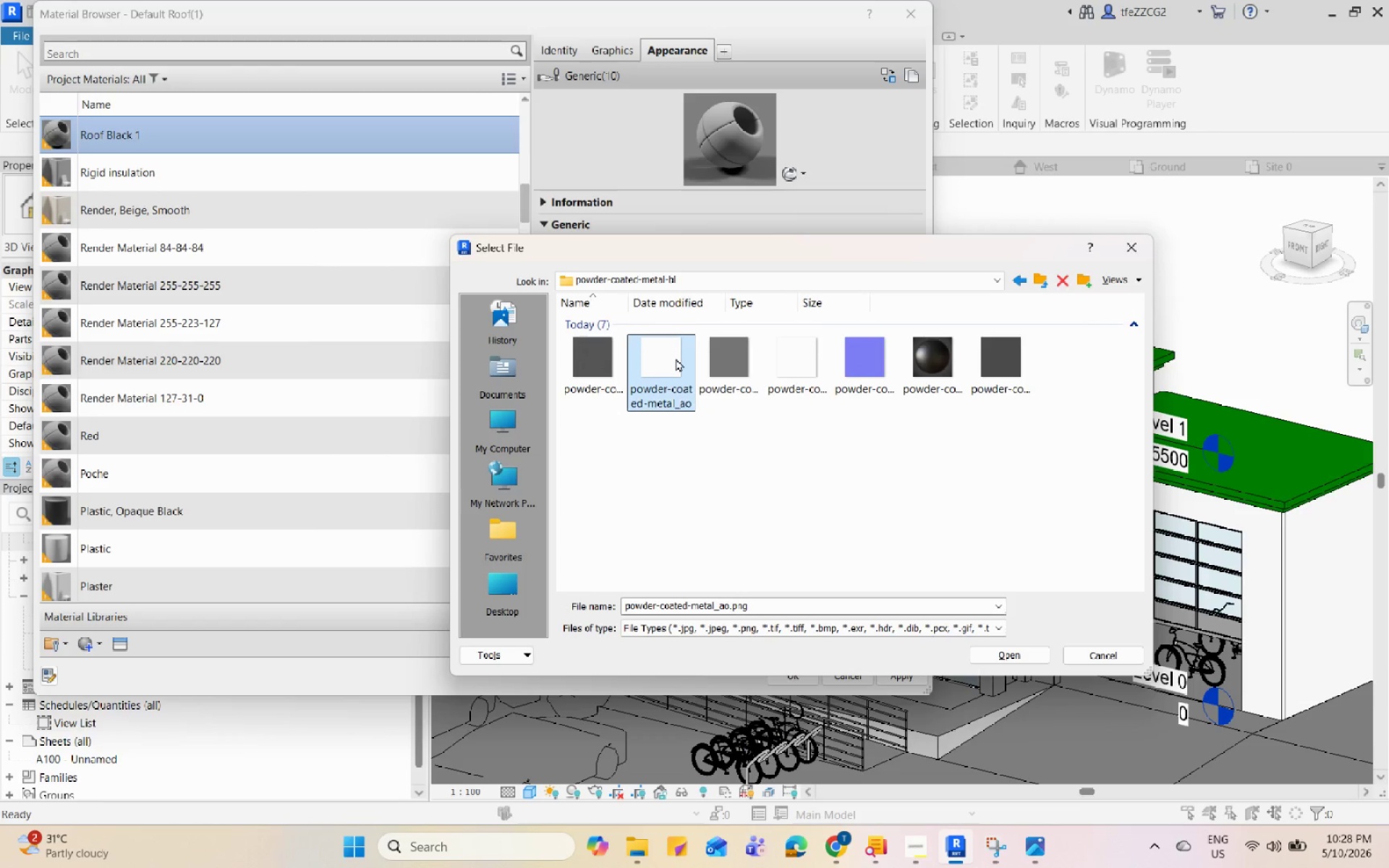 
mouse_move([813, 363])
 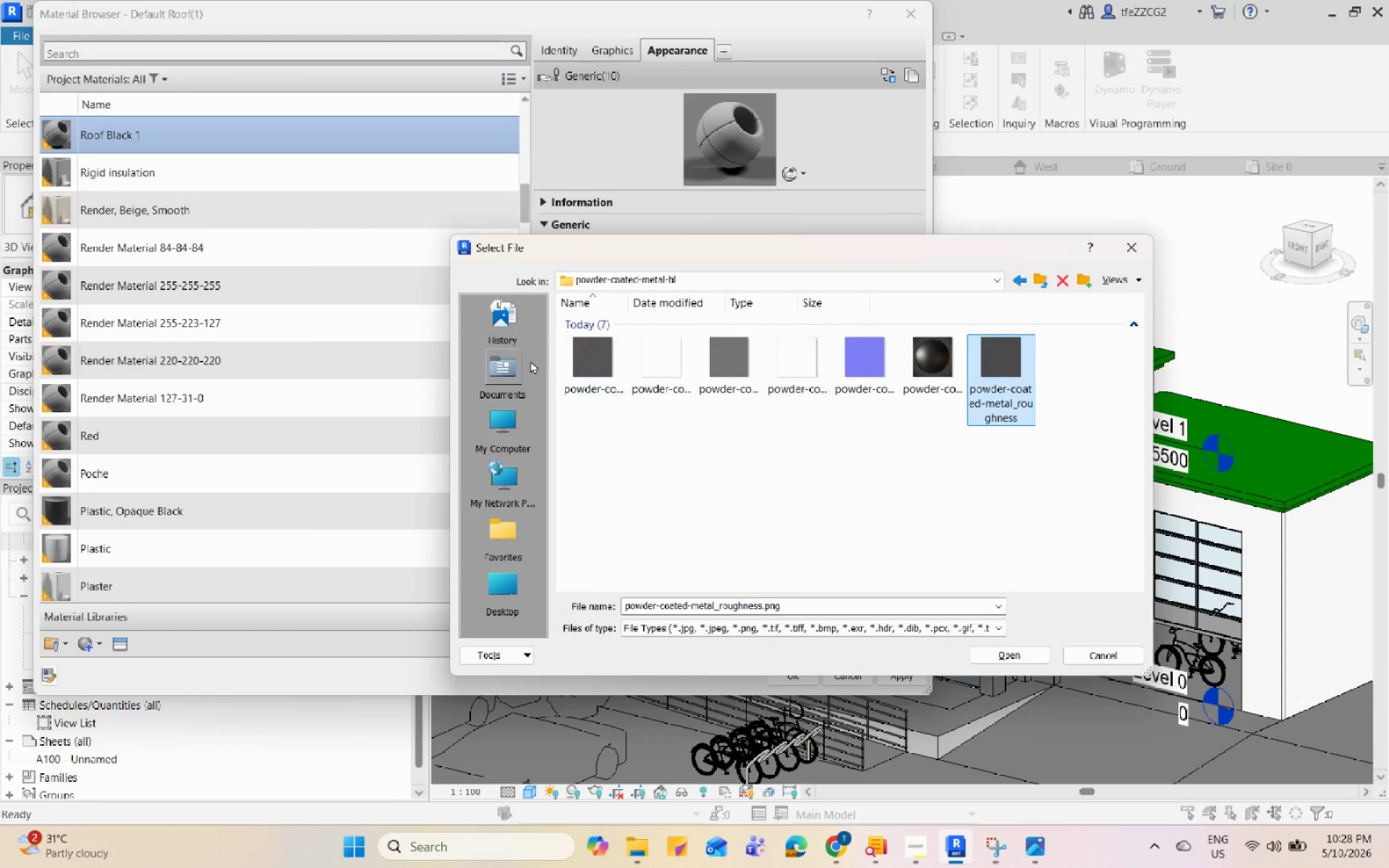 
left_click([605, 347])
 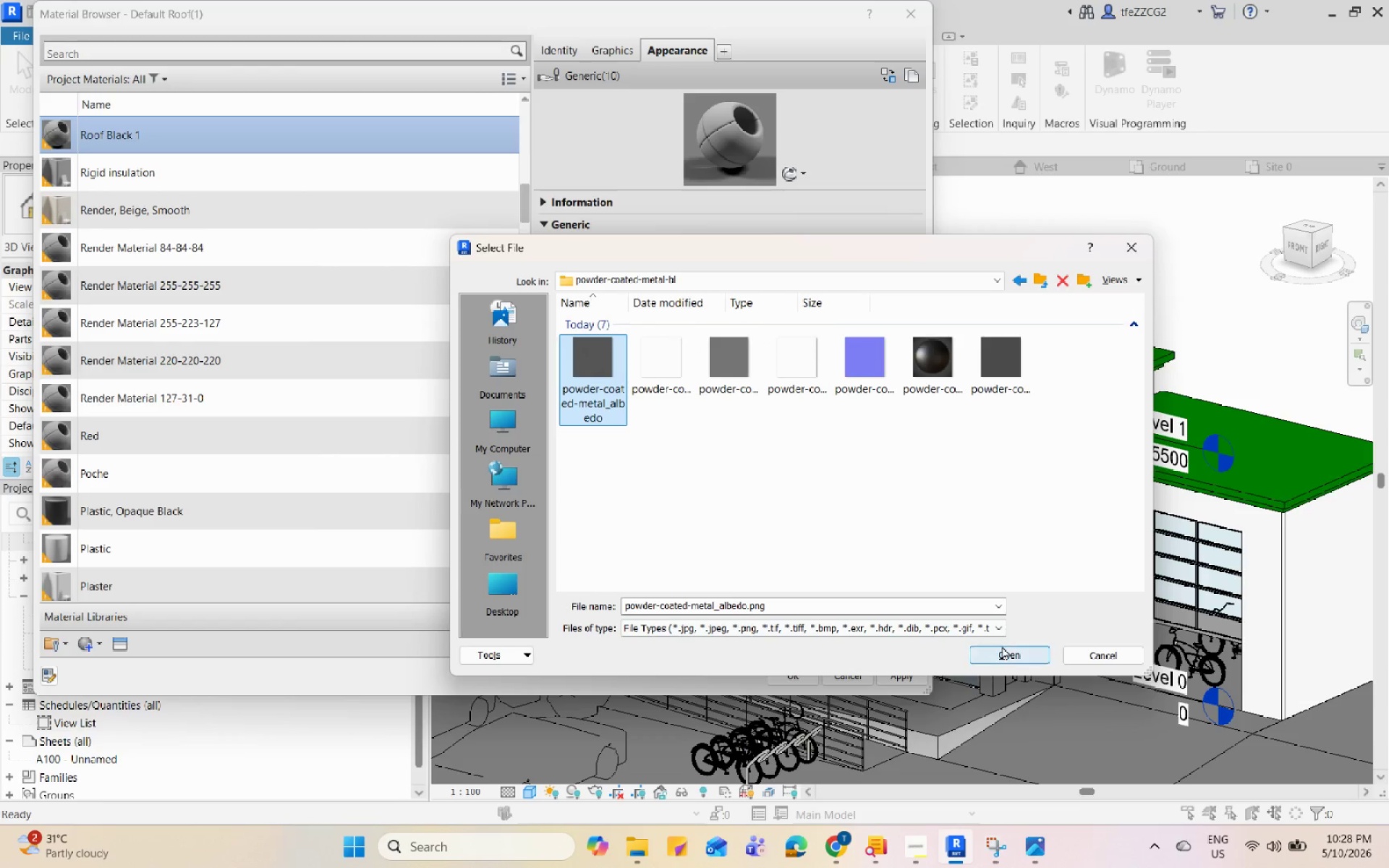 
left_click([1007, 652])
 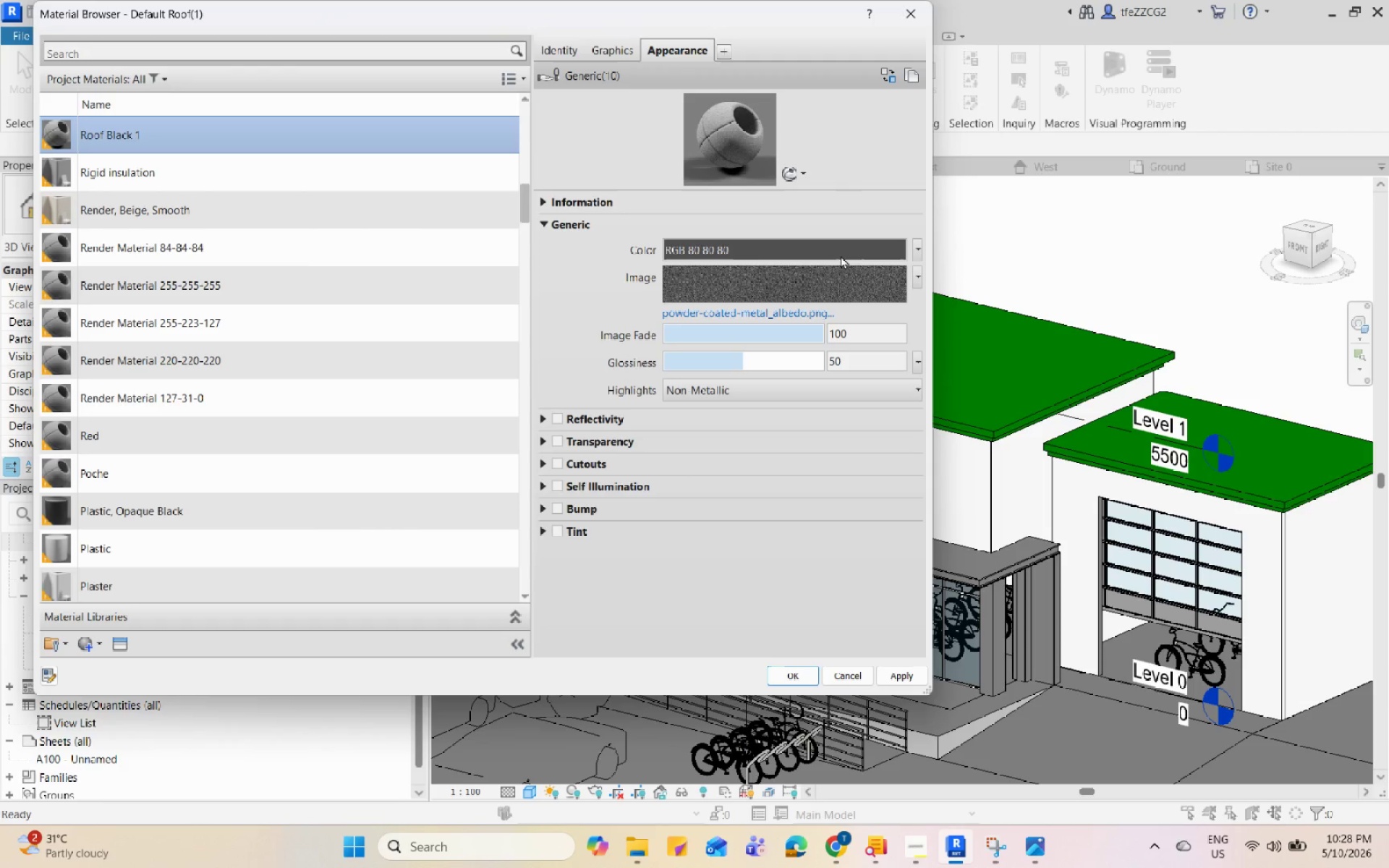 
left_click([919, 238])
 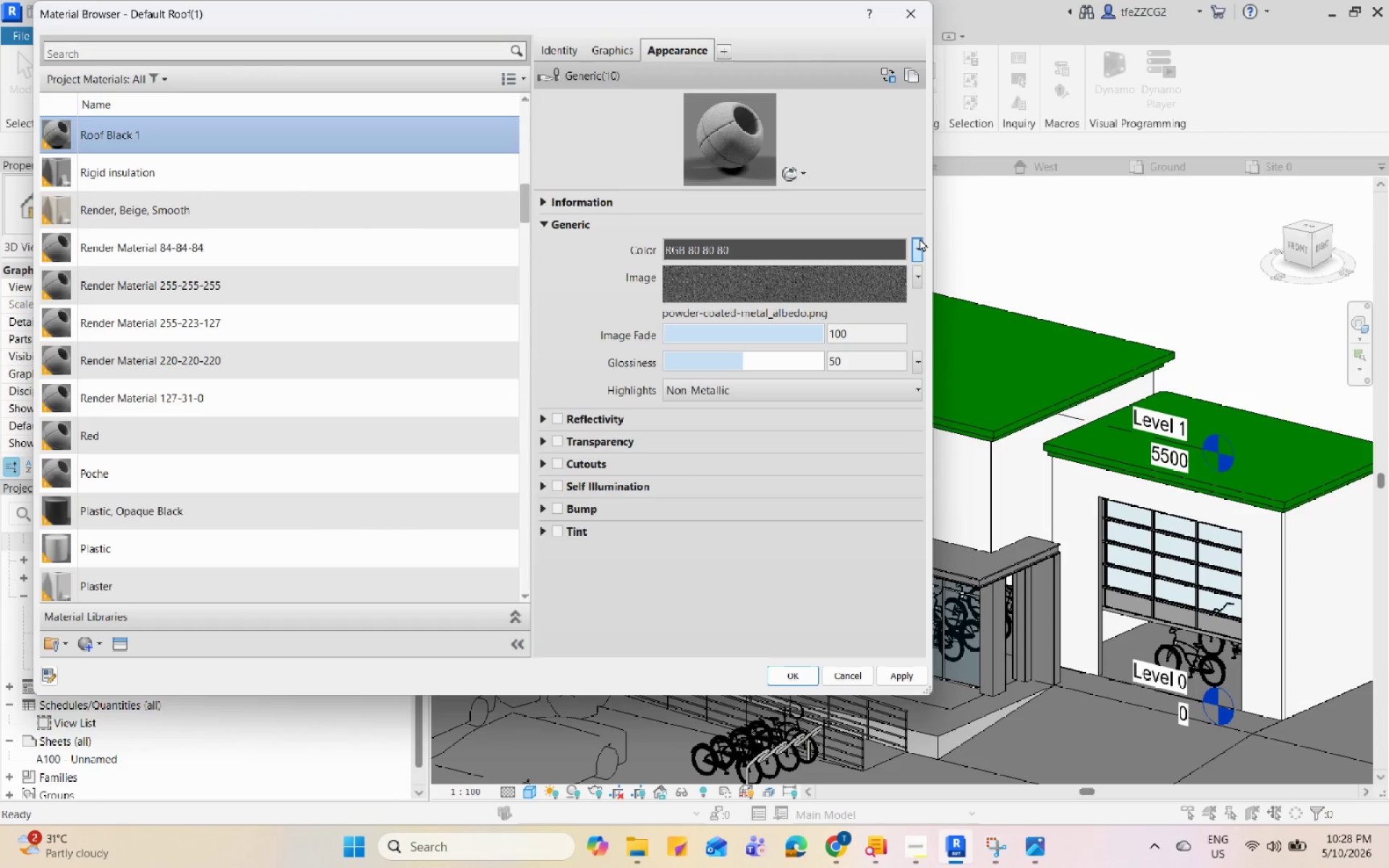 
double_click([919, 238])
 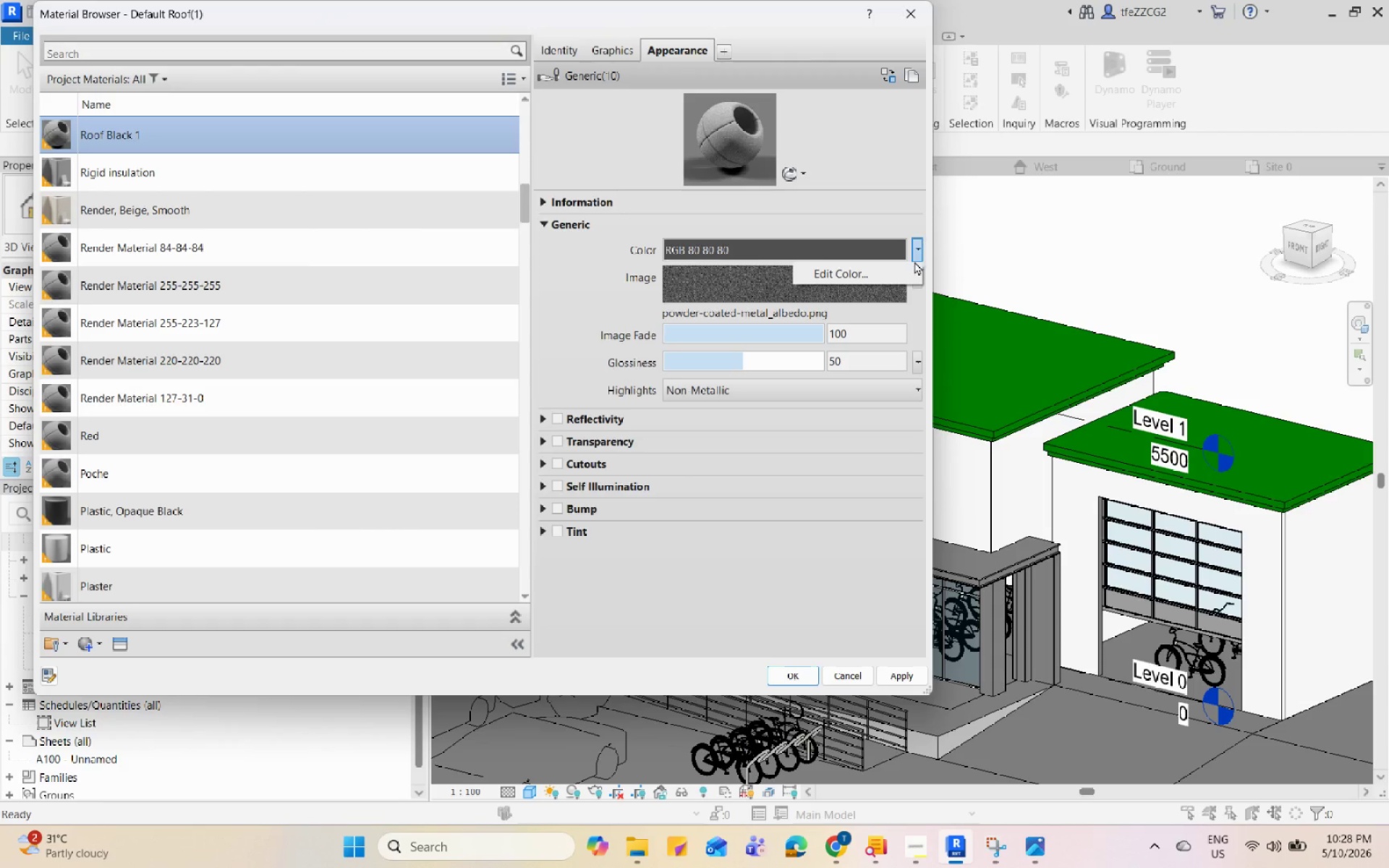 
left_click([909, 272])
 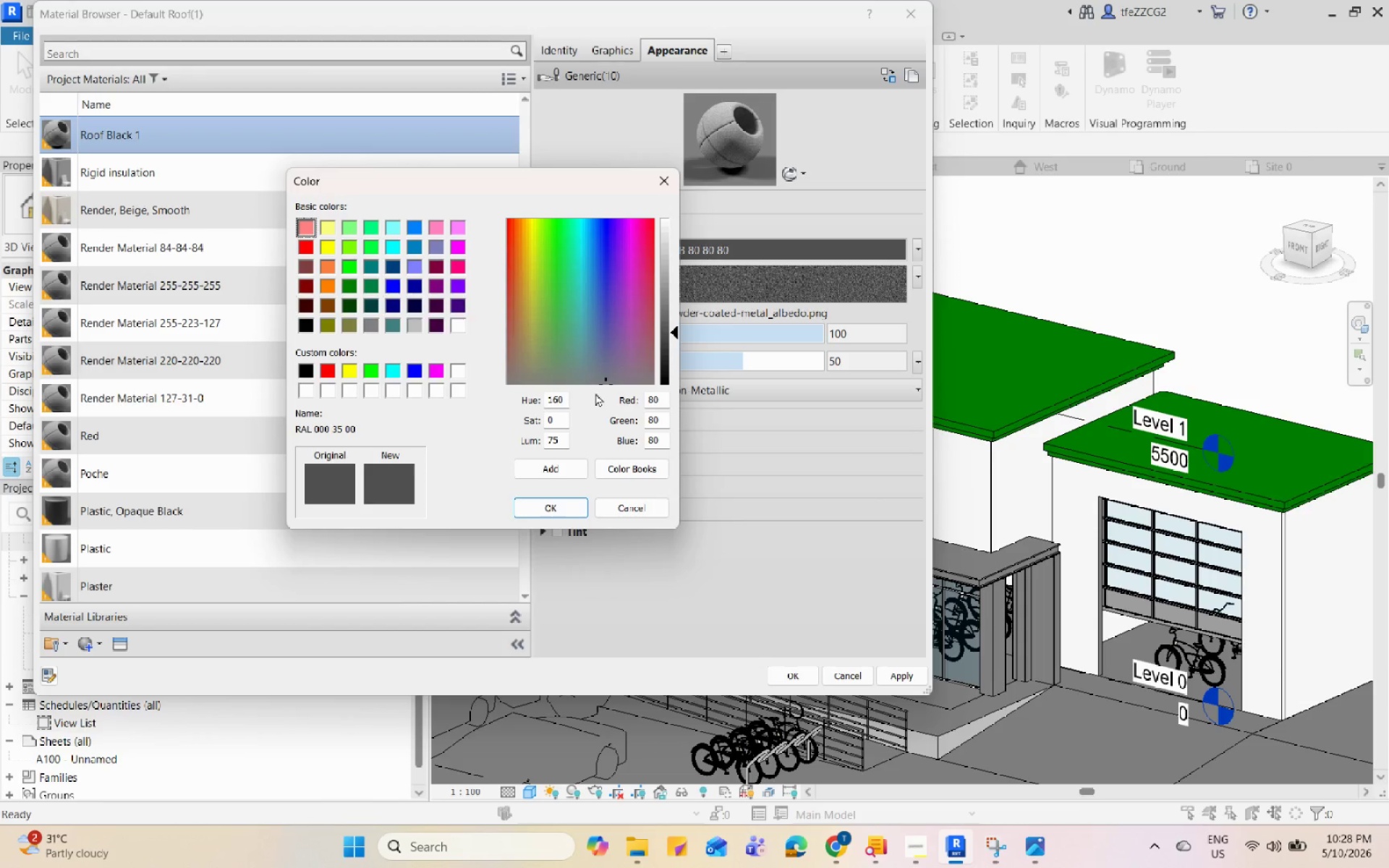 
left_click_drag(start_coordinate=[672, 337], to_coordinate=[671, 357])
 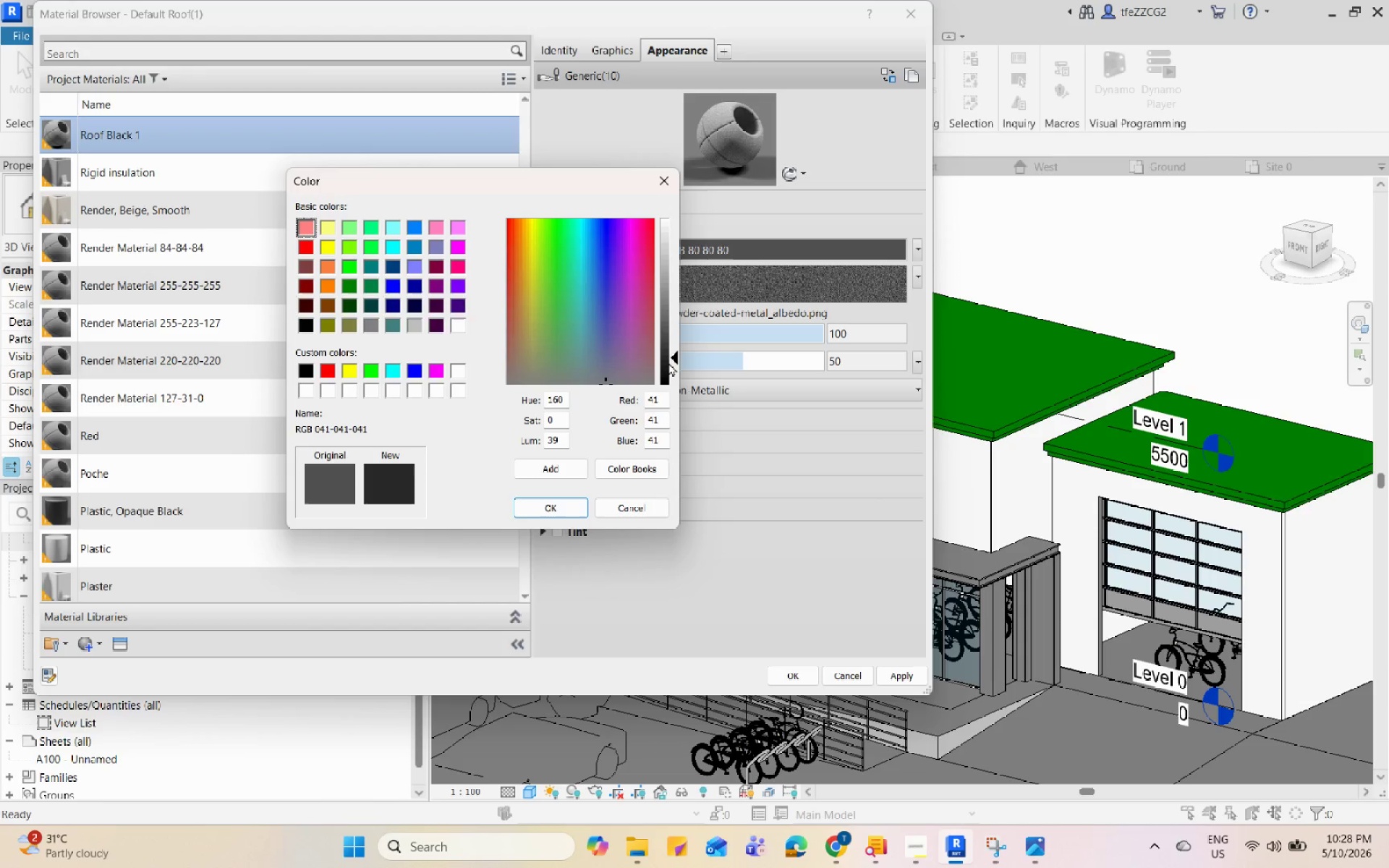 
left_click_drag(start_coordinate=[668, 362], to_coordinate=[669, 367])
 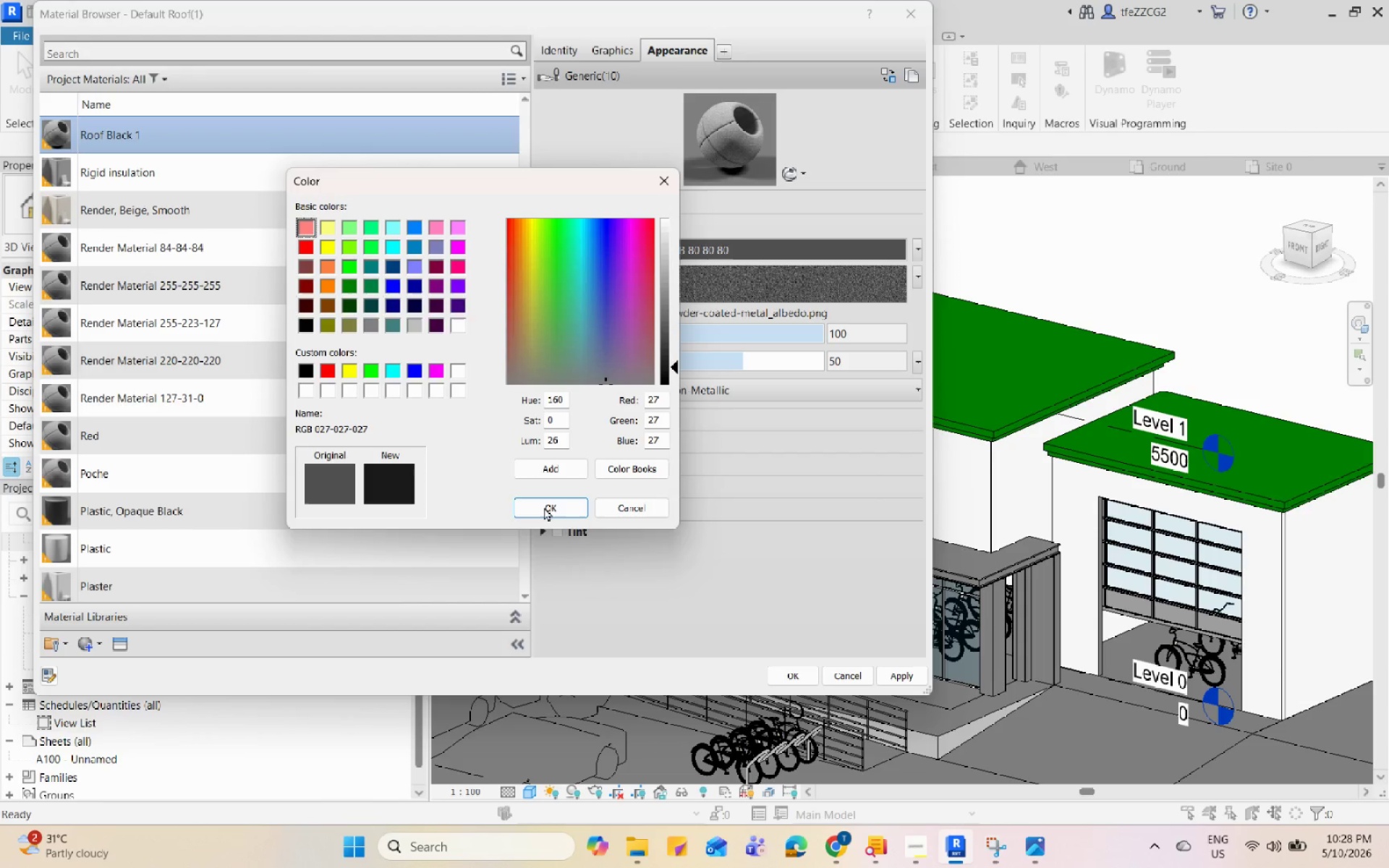 
left_click([547, 499])
 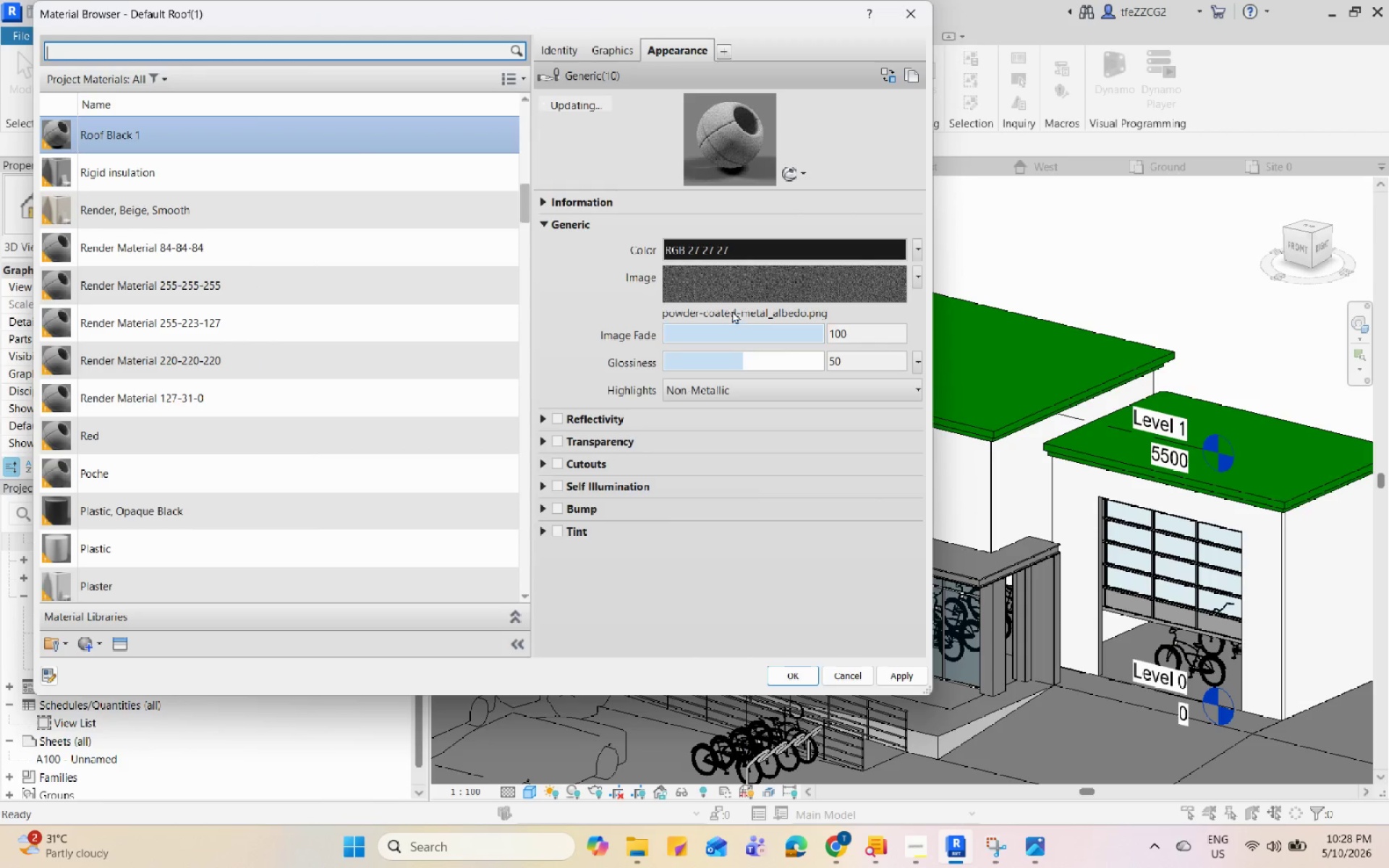 
left_click([757, 293])
 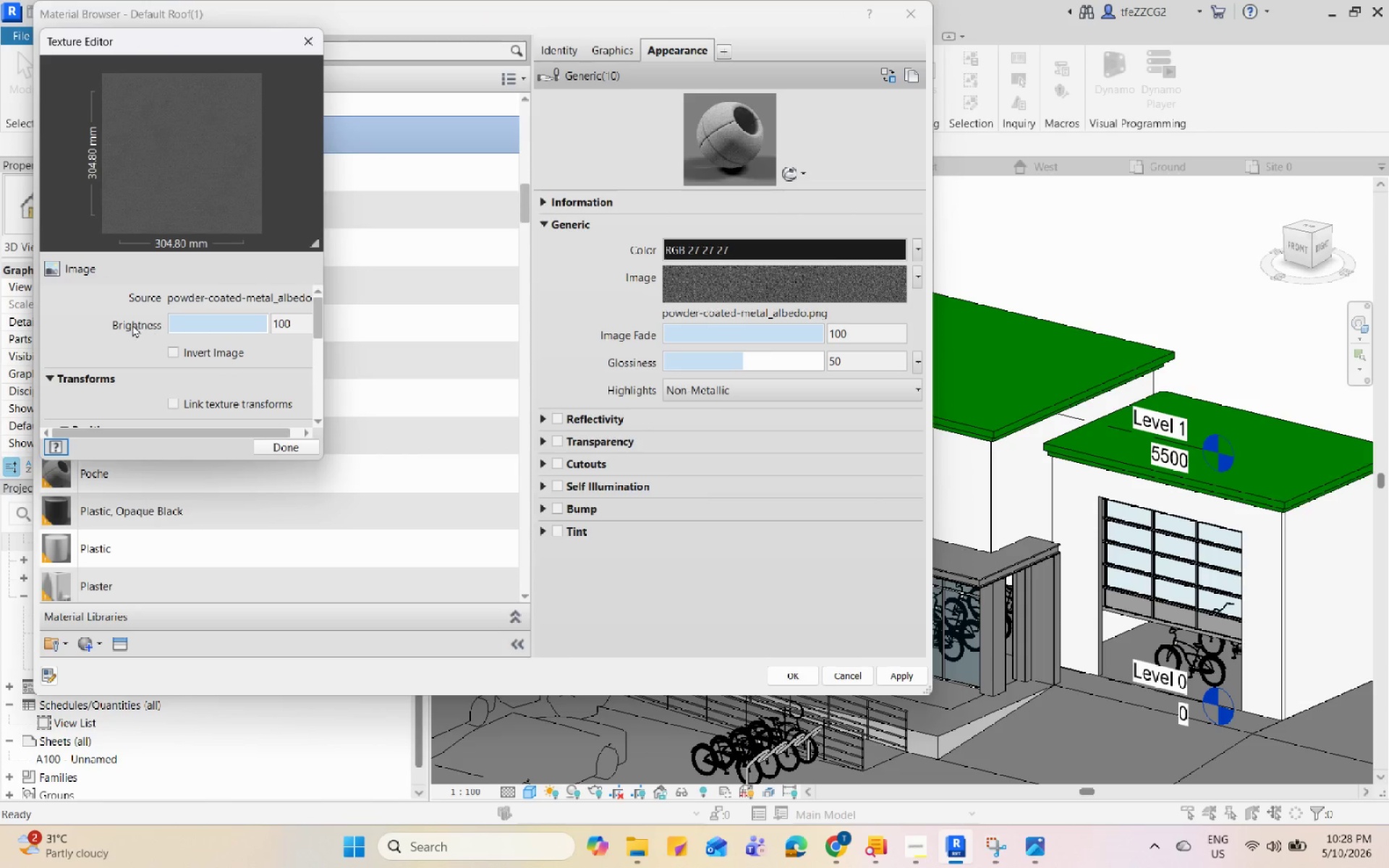 
scroll: coordinate [158, 339], scroll_direction: down, amount: 7.0
 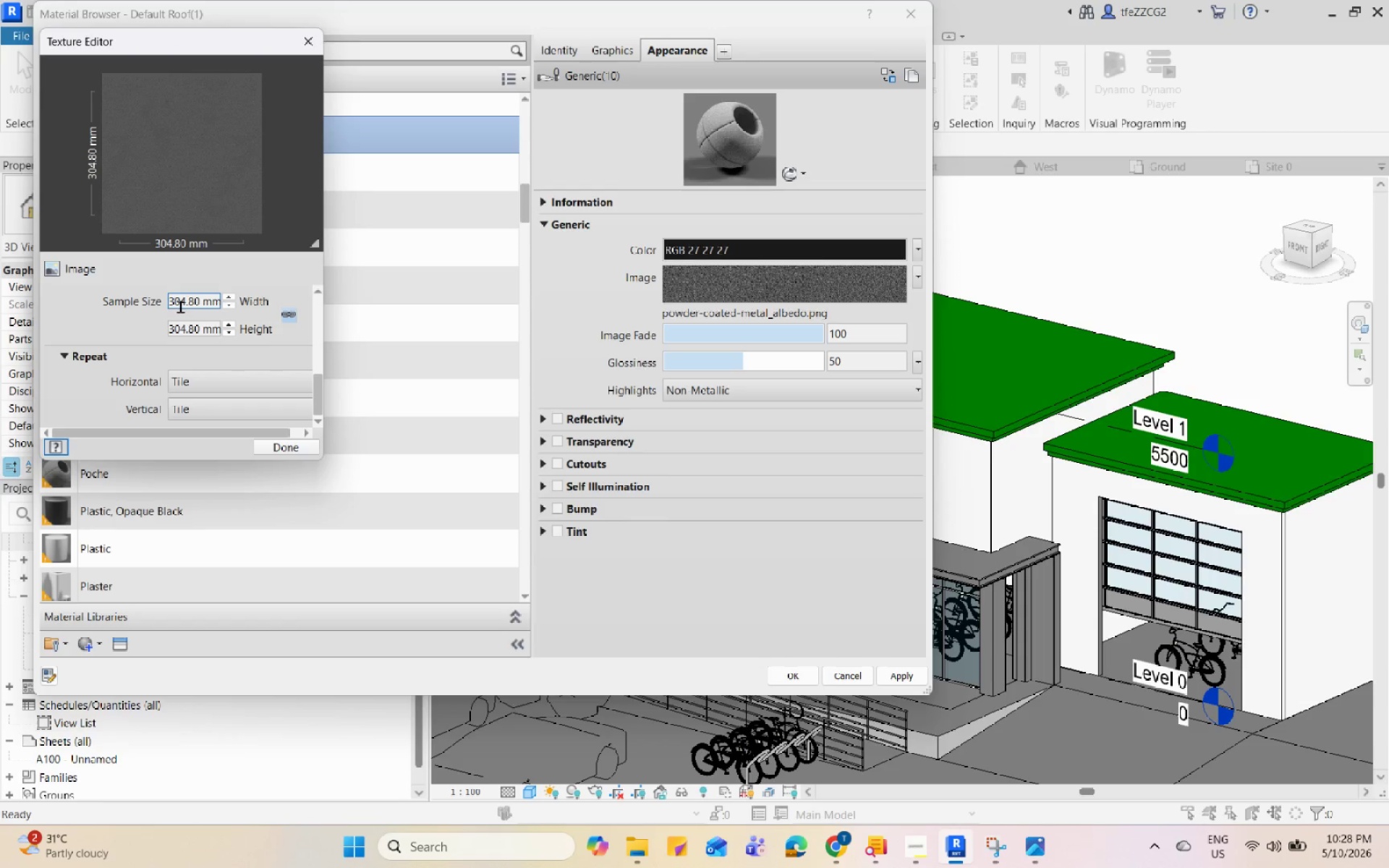 
left_click([174, 306])
 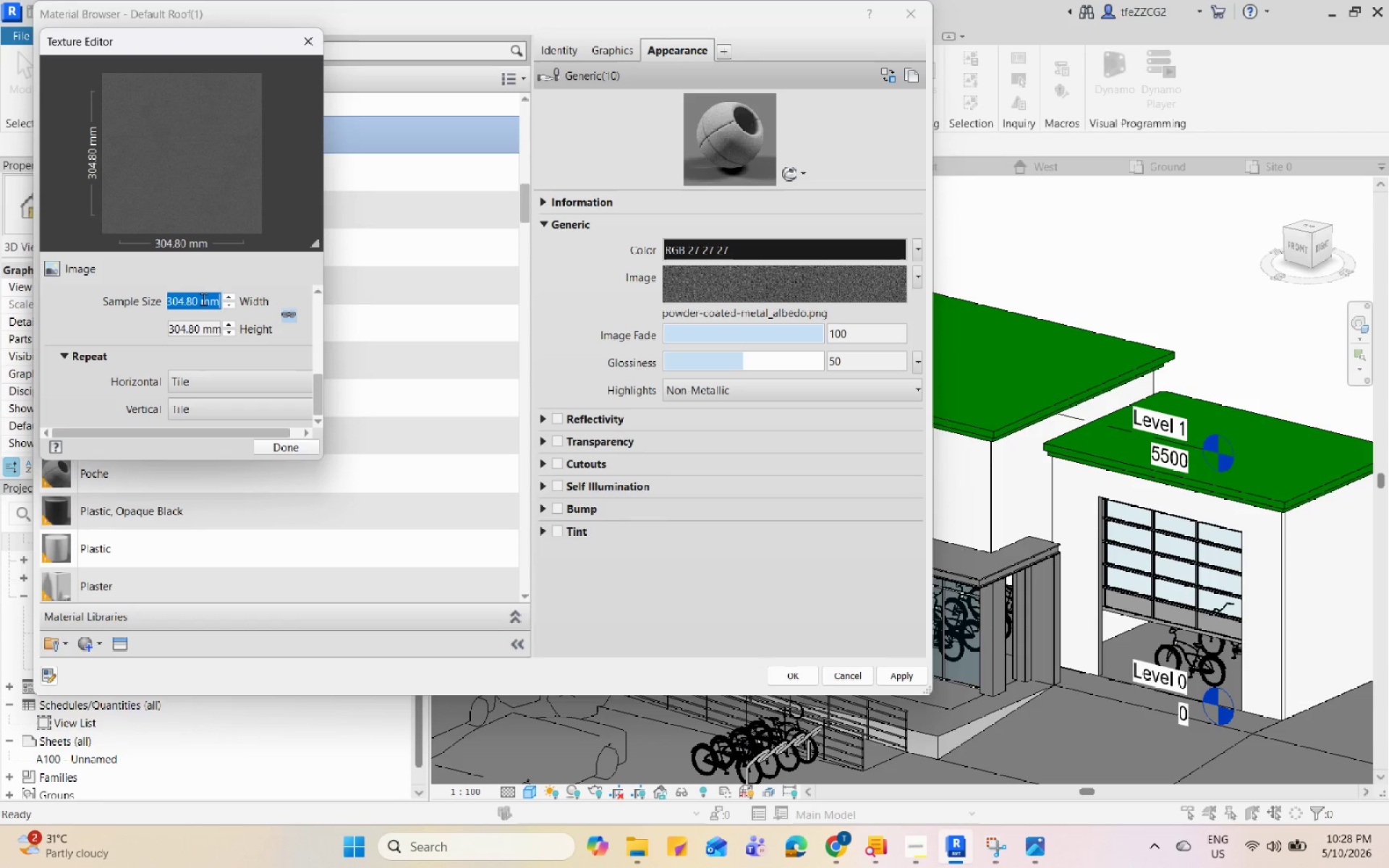 
key(Numpad1)
 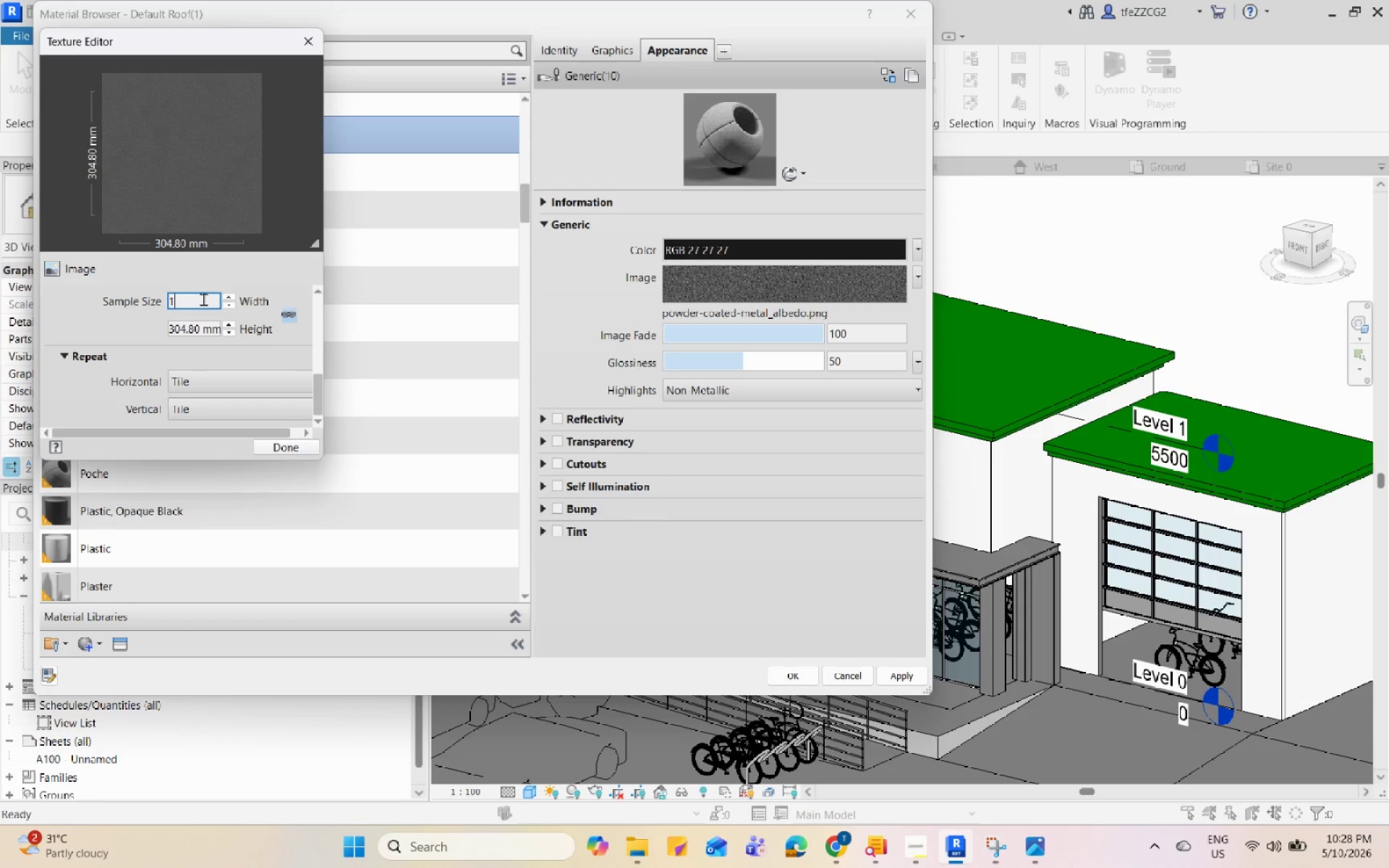 
key(Numpad0)
 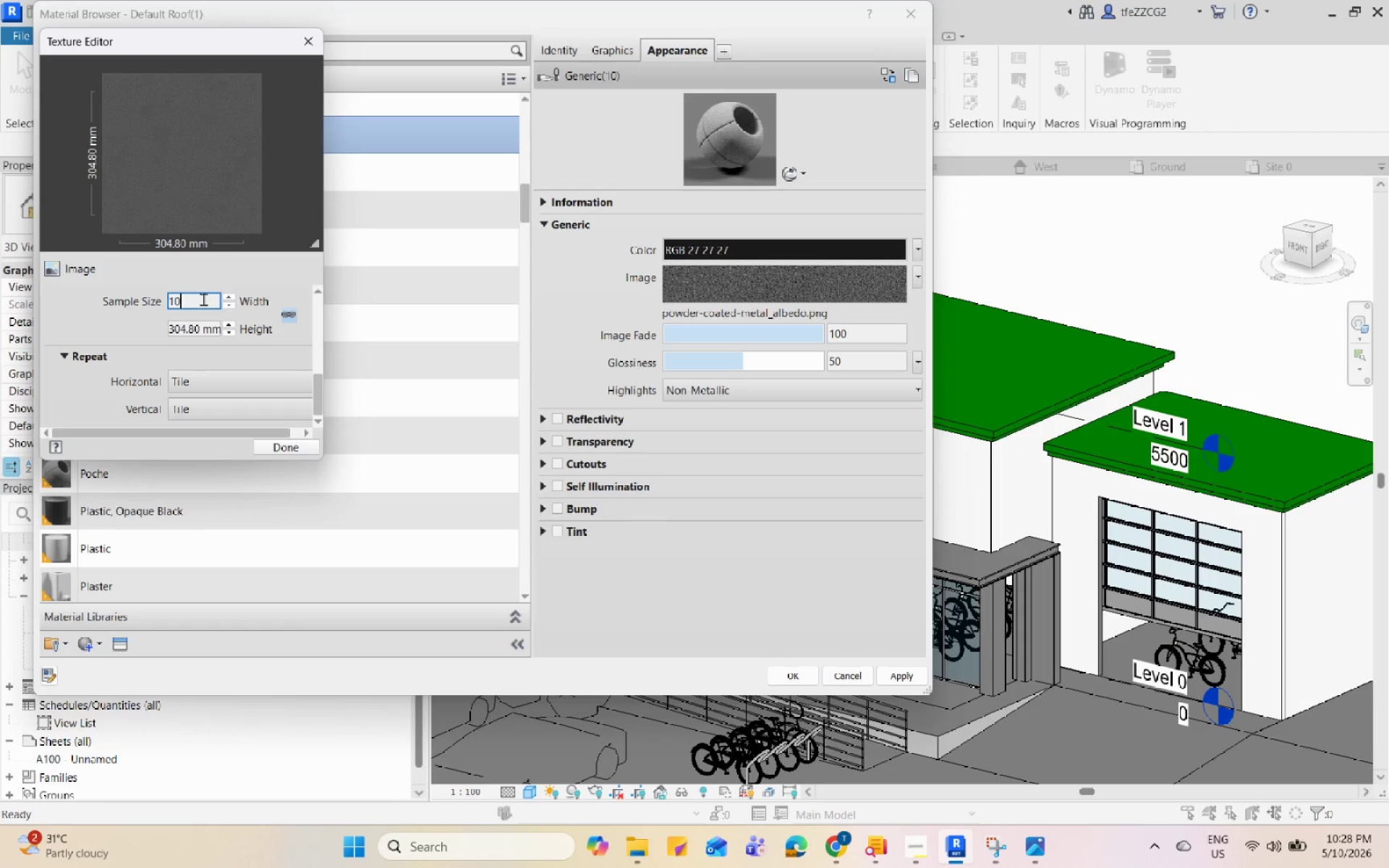 
key(Numpad0)
 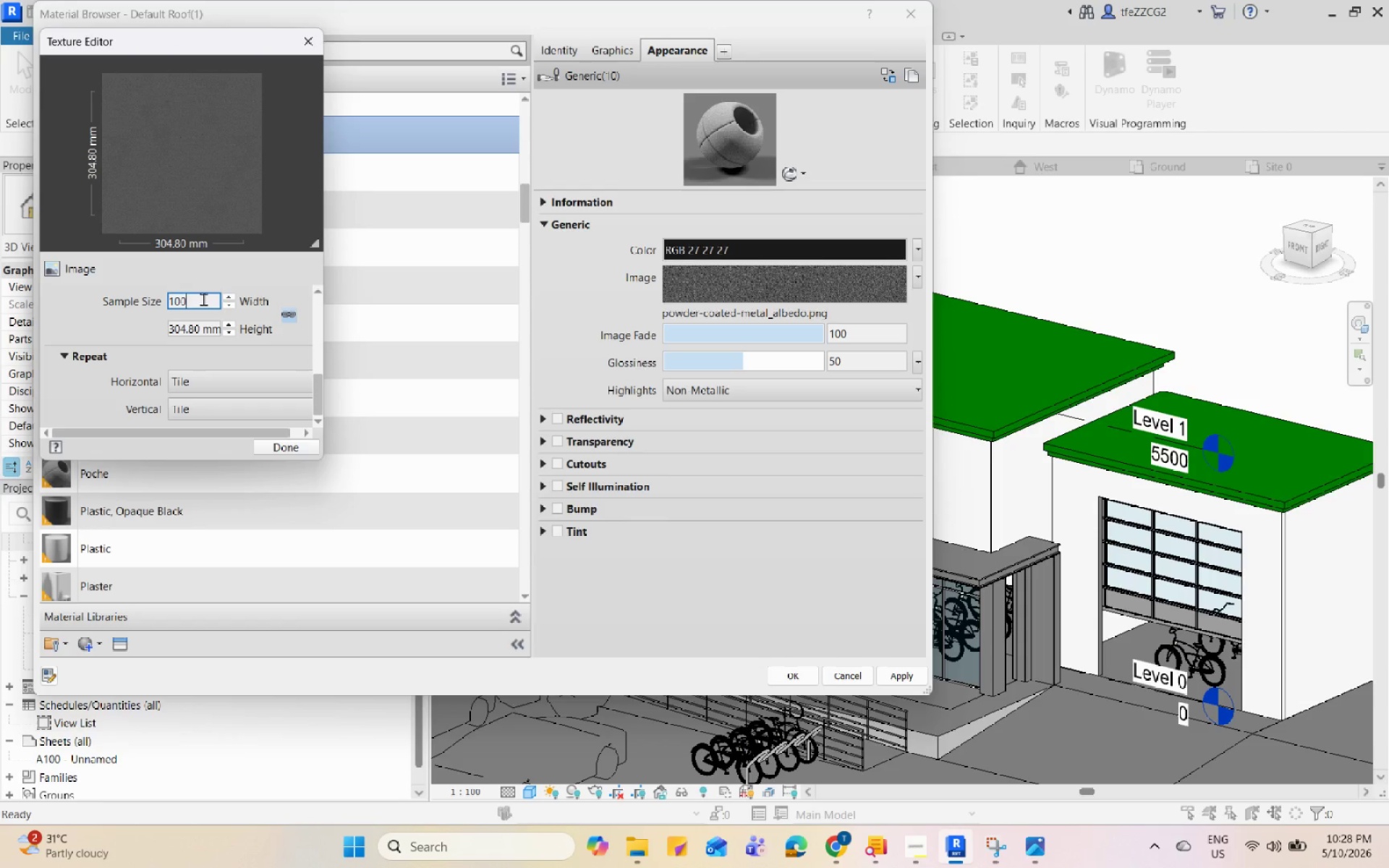 
key(Numpad0)
 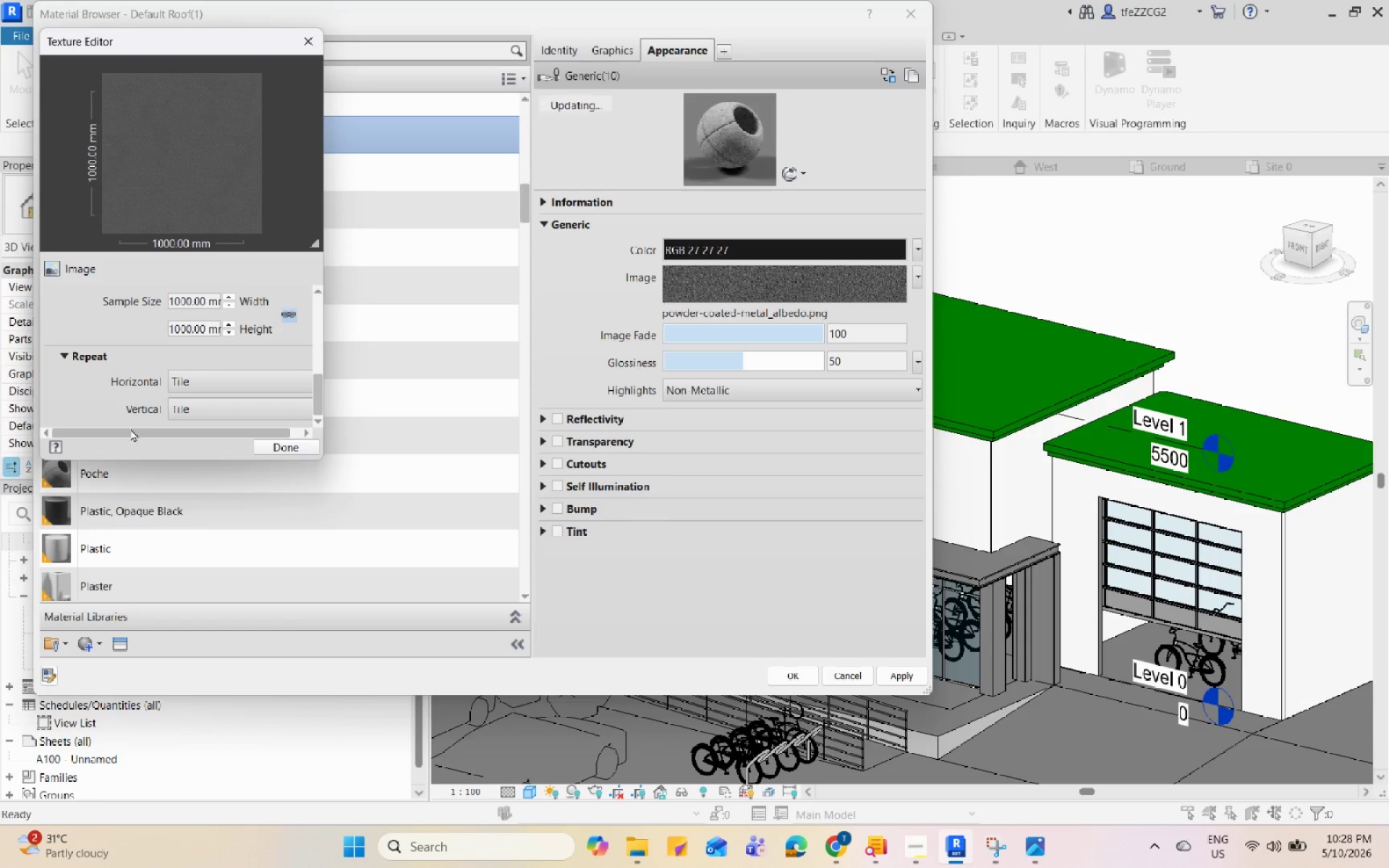 
left_click_drag(start_coordinate=[152, 436], to_coordinate=[94, 440])
 